 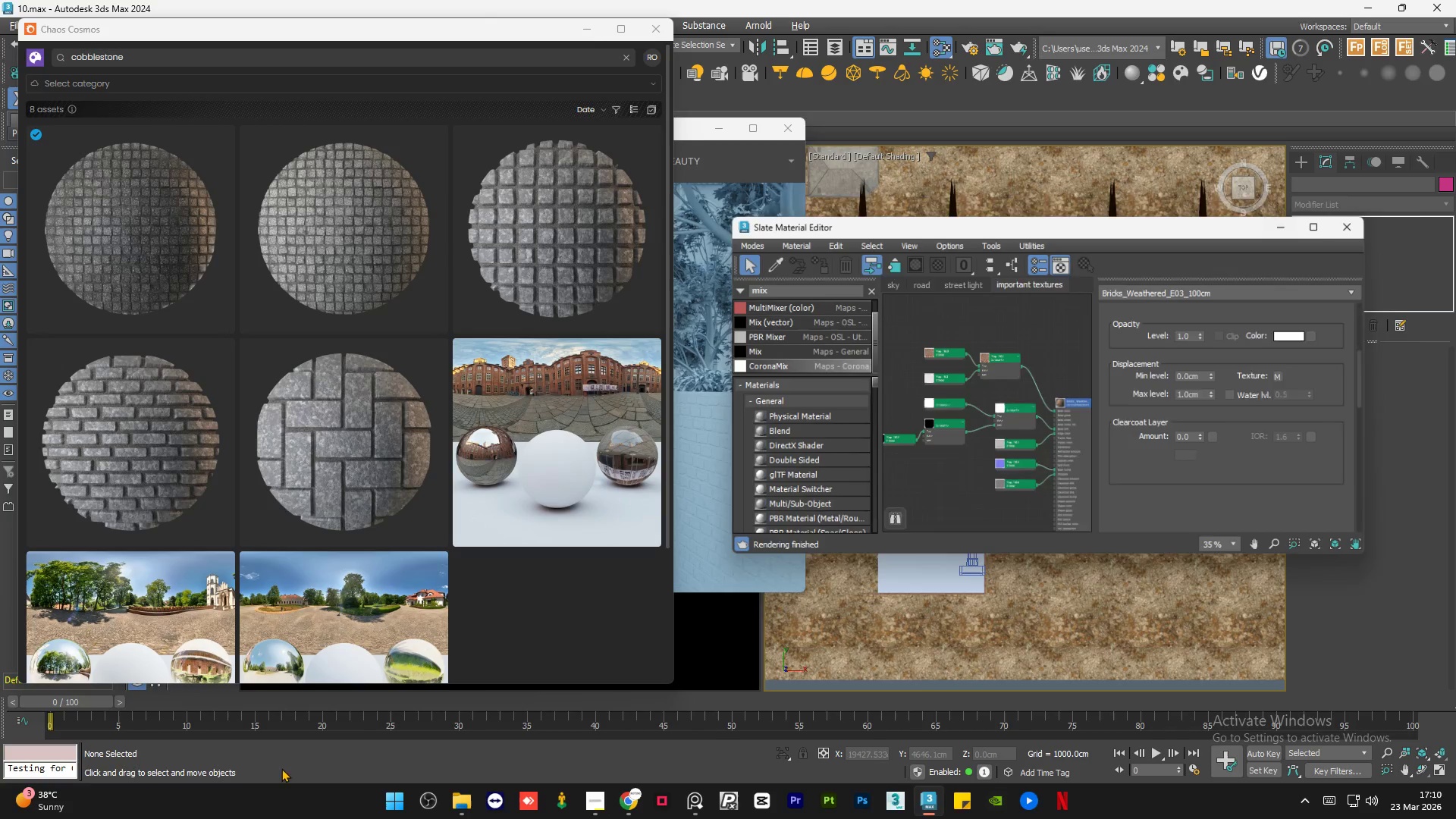 
scroll: coordinate [1005, 306], scroll_direction: down, amount: 3.0
 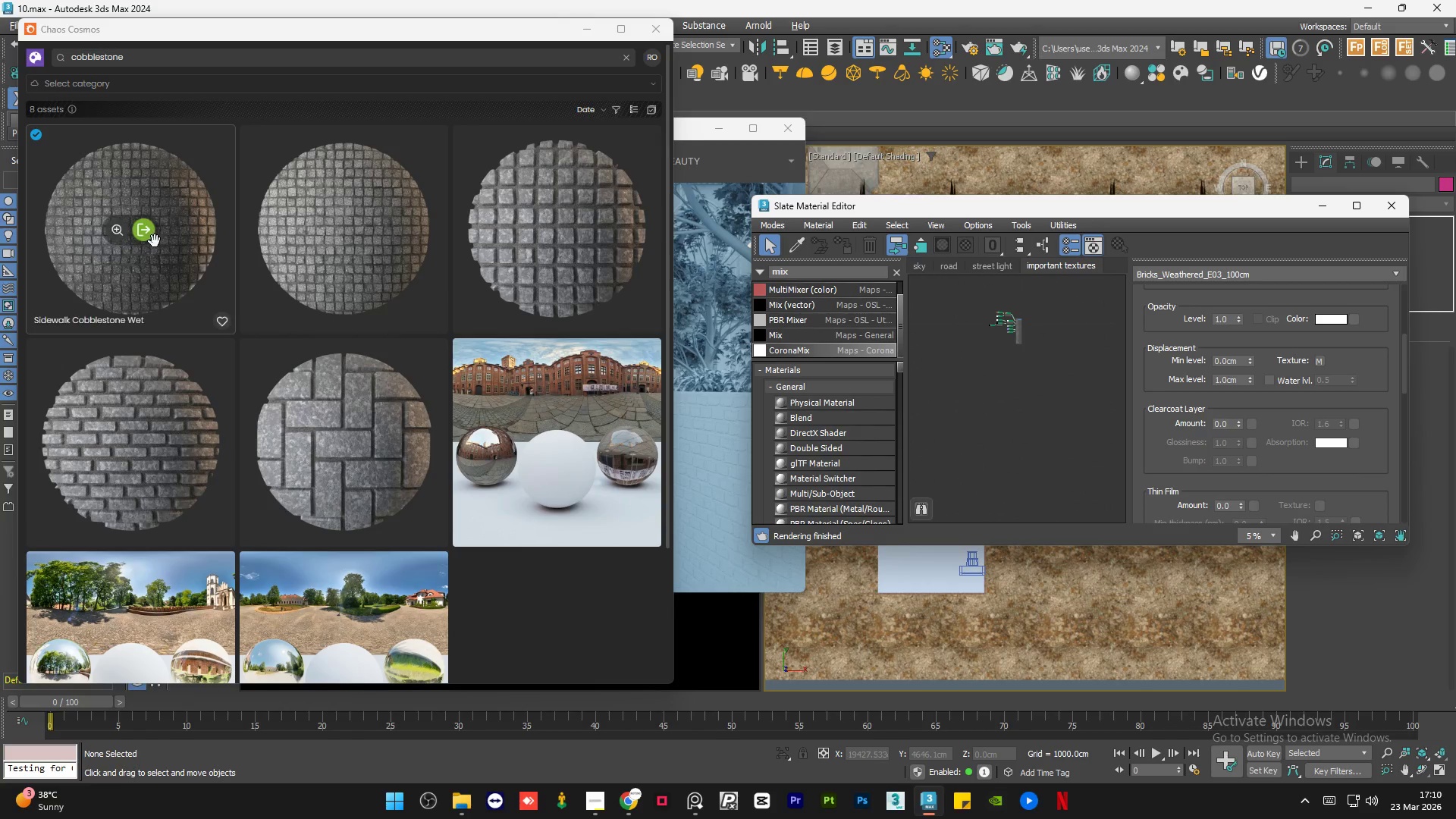 
left_click_drag(start_coordinate=[119, 183], to_coordinate=[1022, 359])
 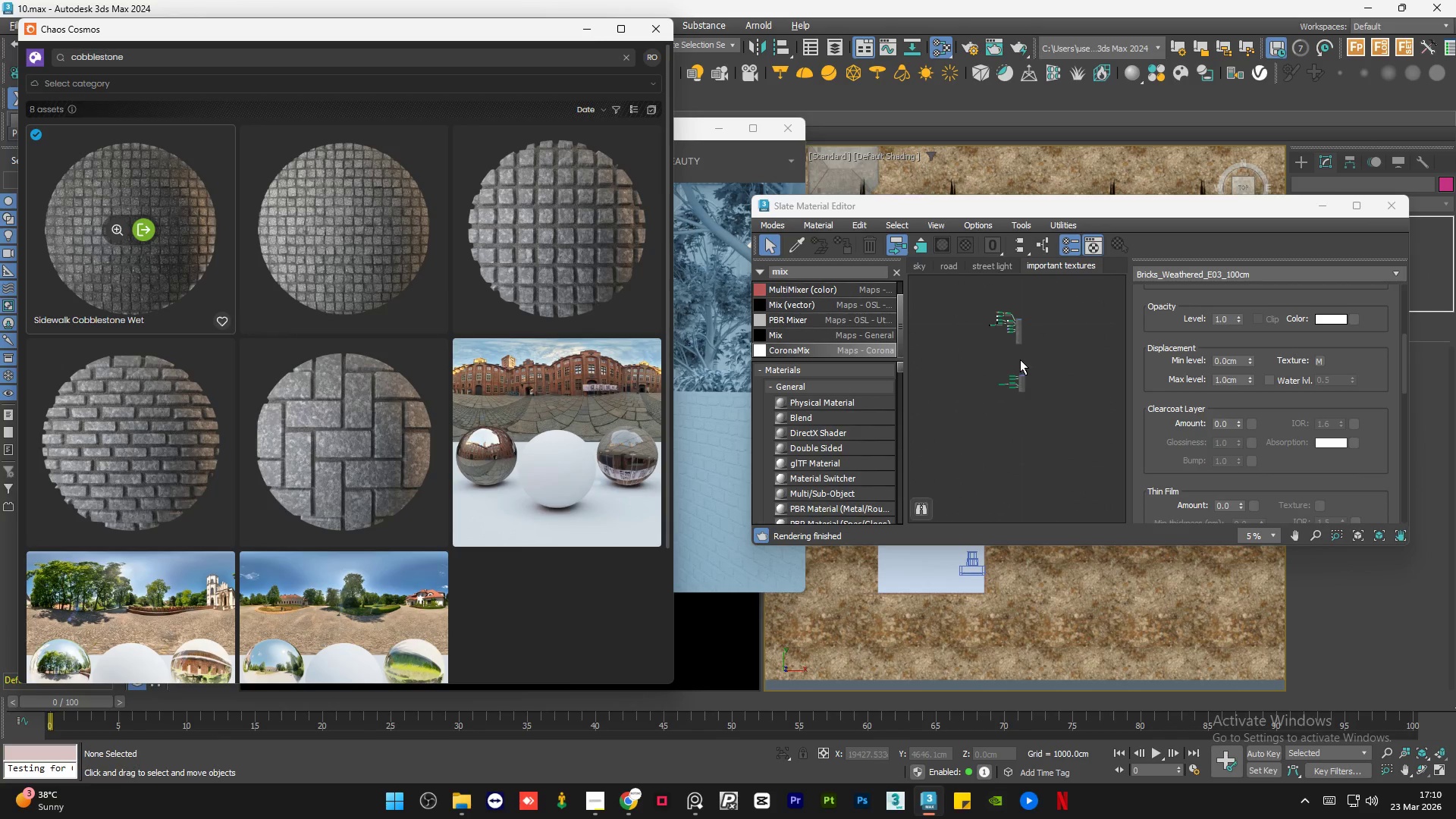 
scroll: coordinate [1020, 357], scroll_direction: up, amount: 1.0
 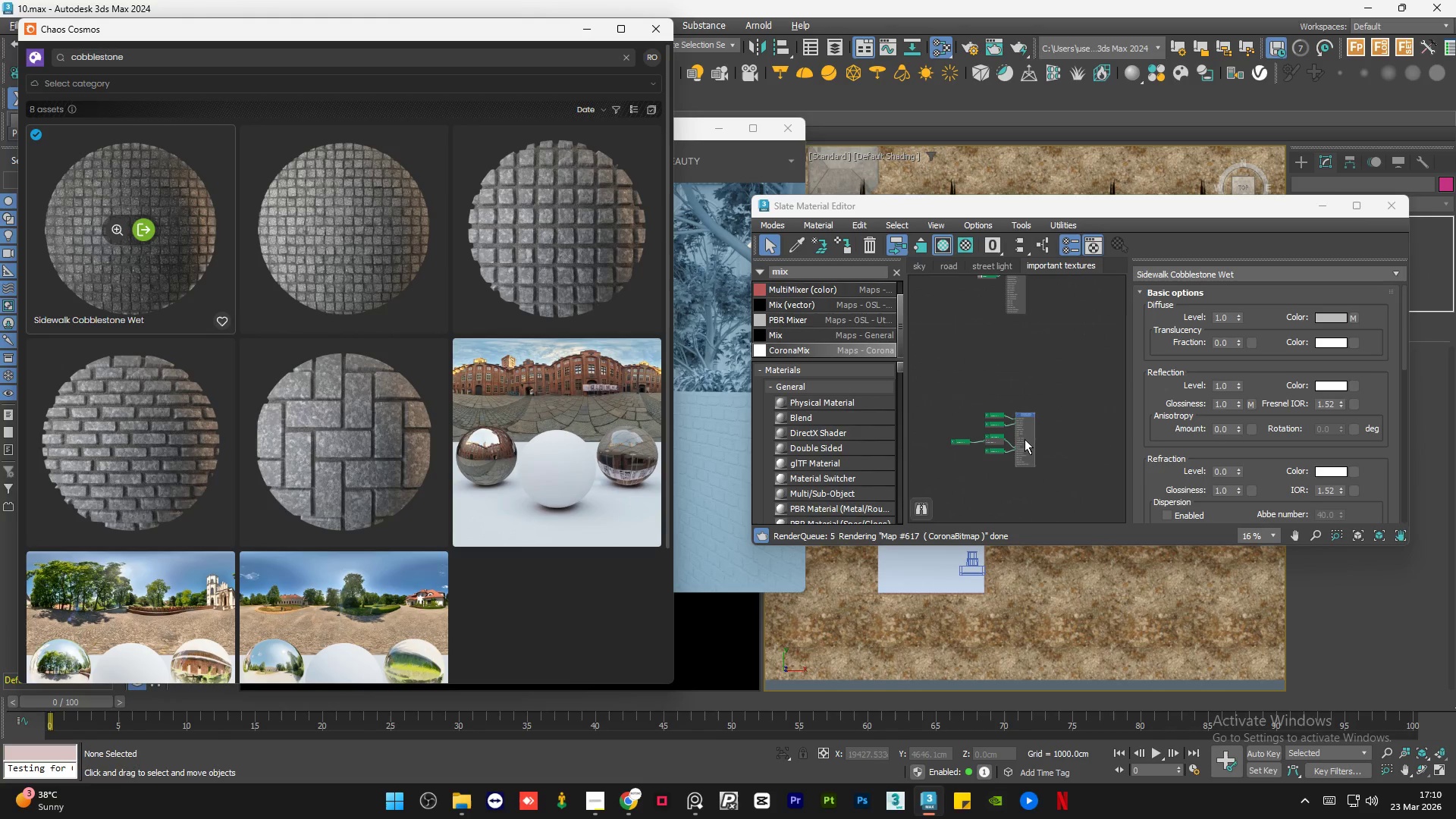 
left_click_drag(start_coordinate=[1026, 439], to_coordinate=[1016, 349])
 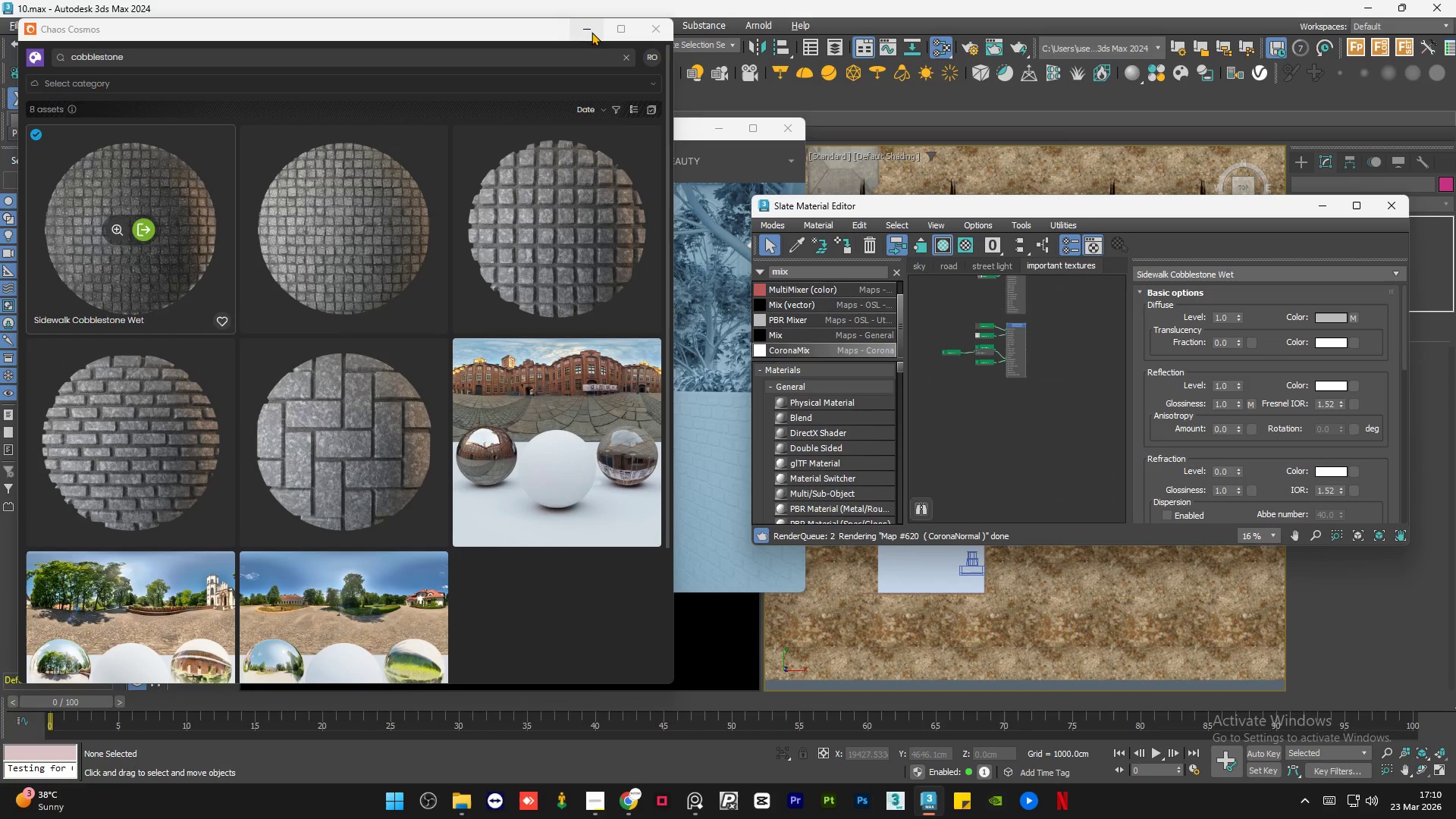 
left_click([592, 31])
 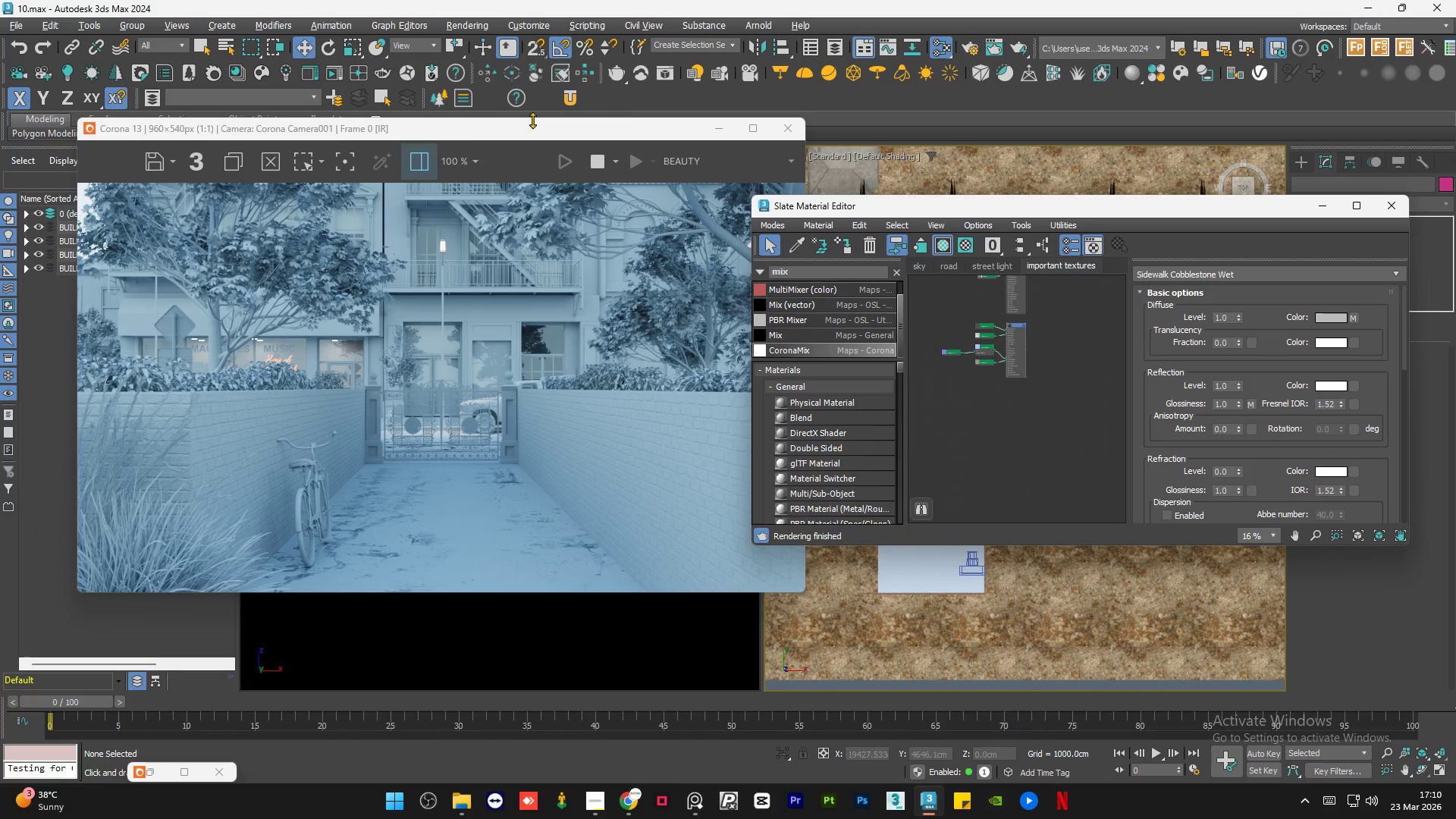 
left_click_drag(start_coordinate=[469, 130], to_coordinate=[394, 85])
 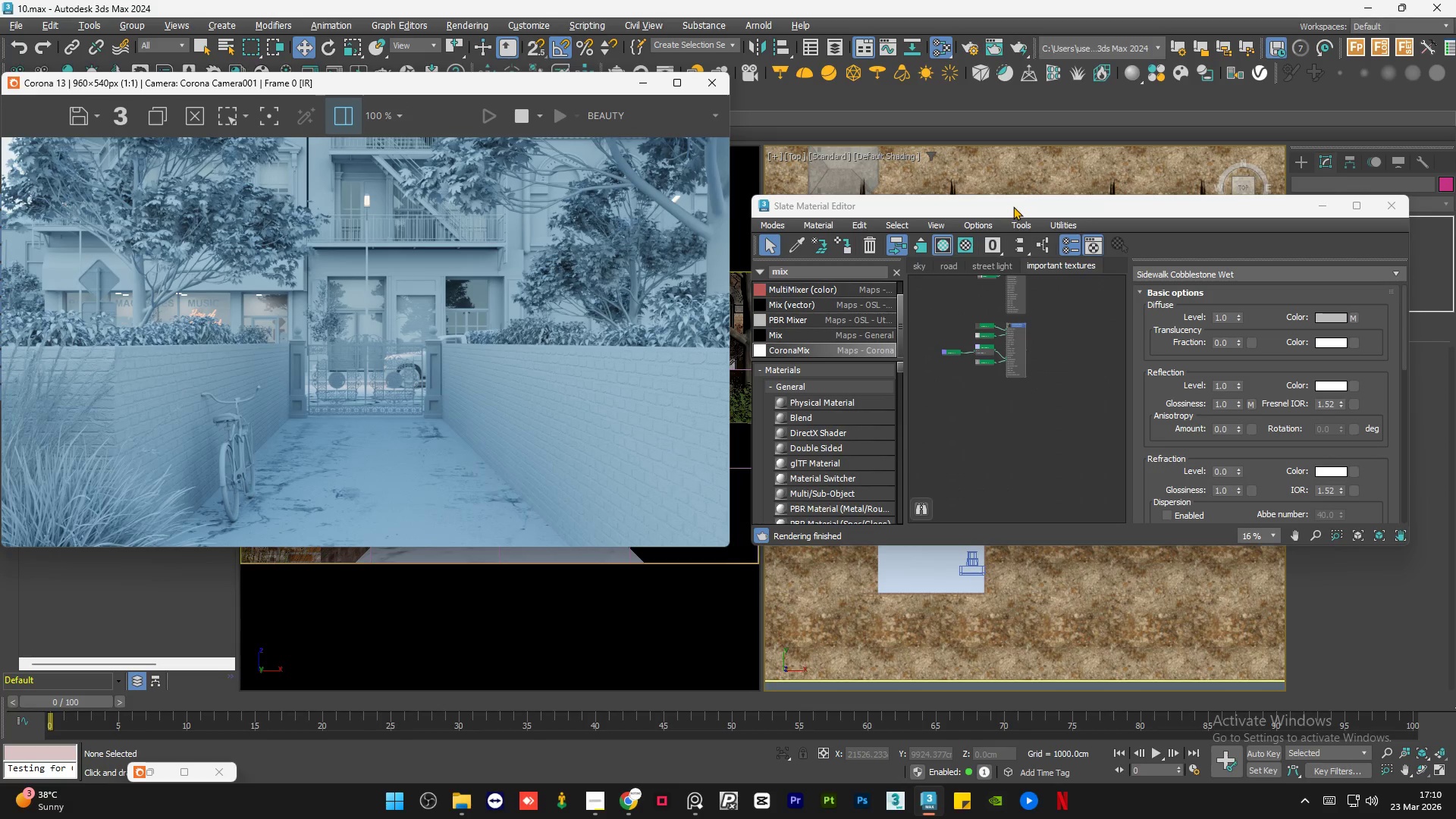 
left_click_drag(start_coordinate=[1015, 206], to_coordinate=[568, 196])
 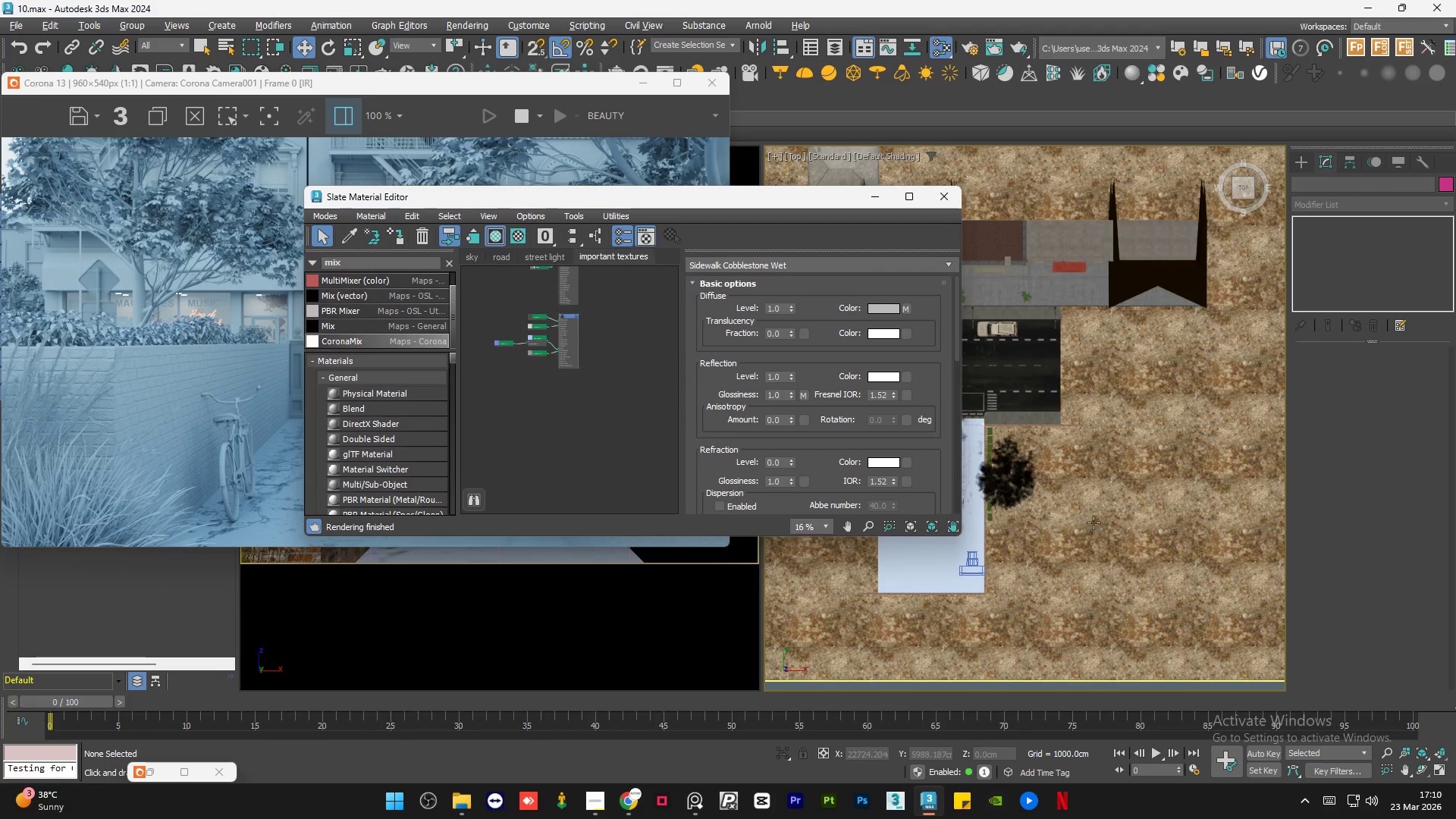 
scroll: coordinate [1017, 525], scroll_direction: up, amount: 4.0
 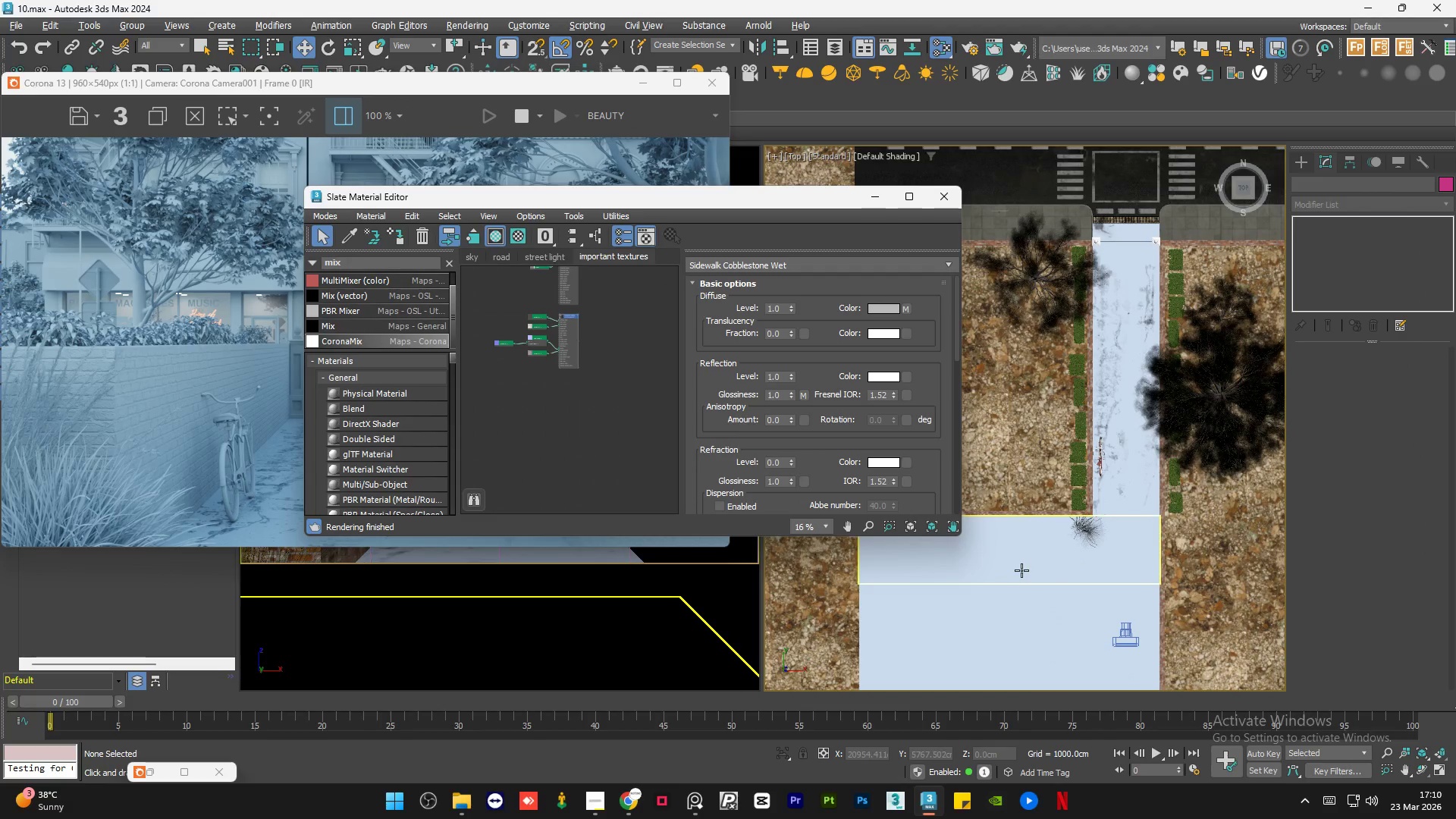 
left_click([1021, 570])
 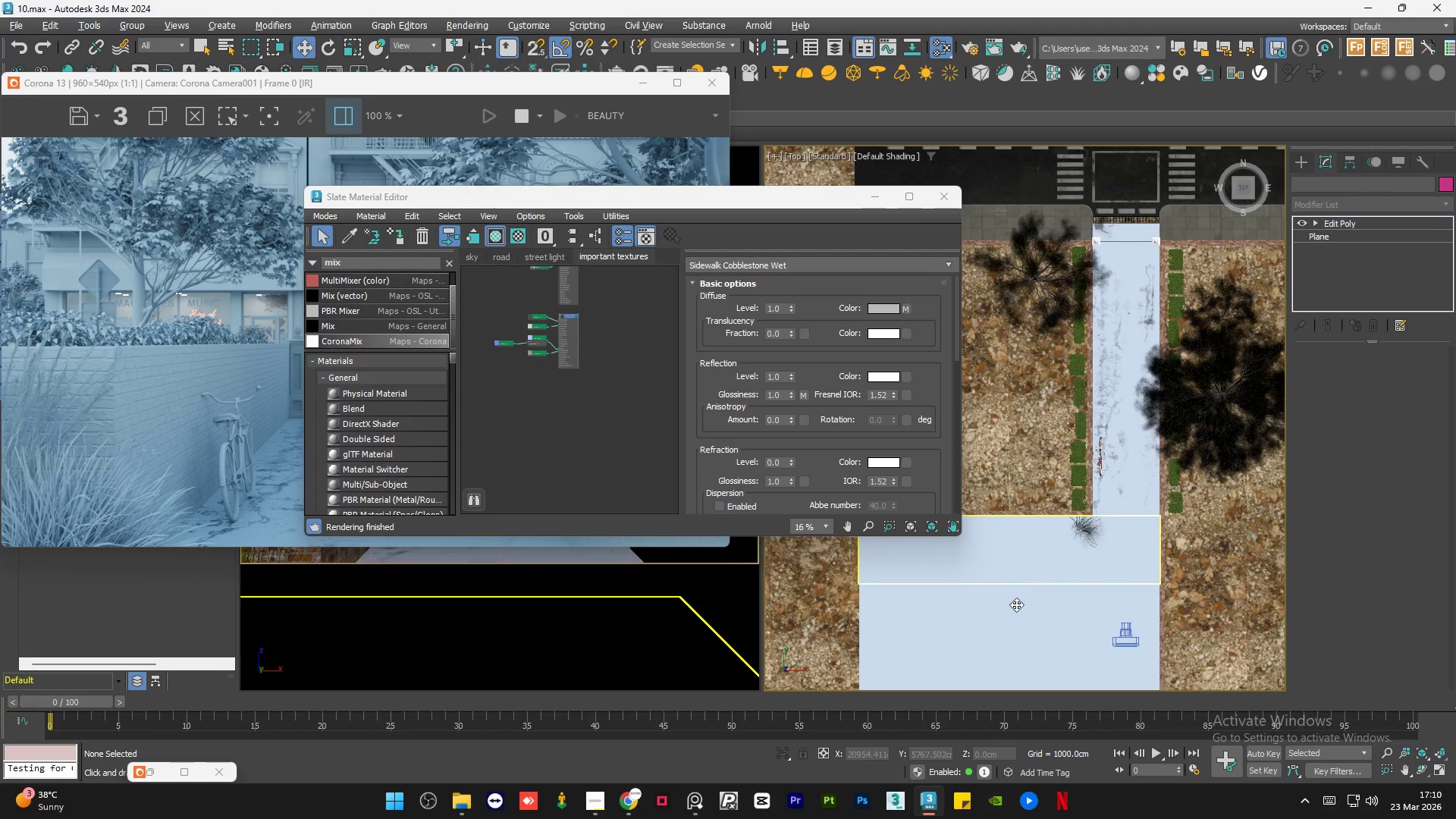 
hold_key(key=ControlLeft, duration=0.64)
left_click([1016, 604])
 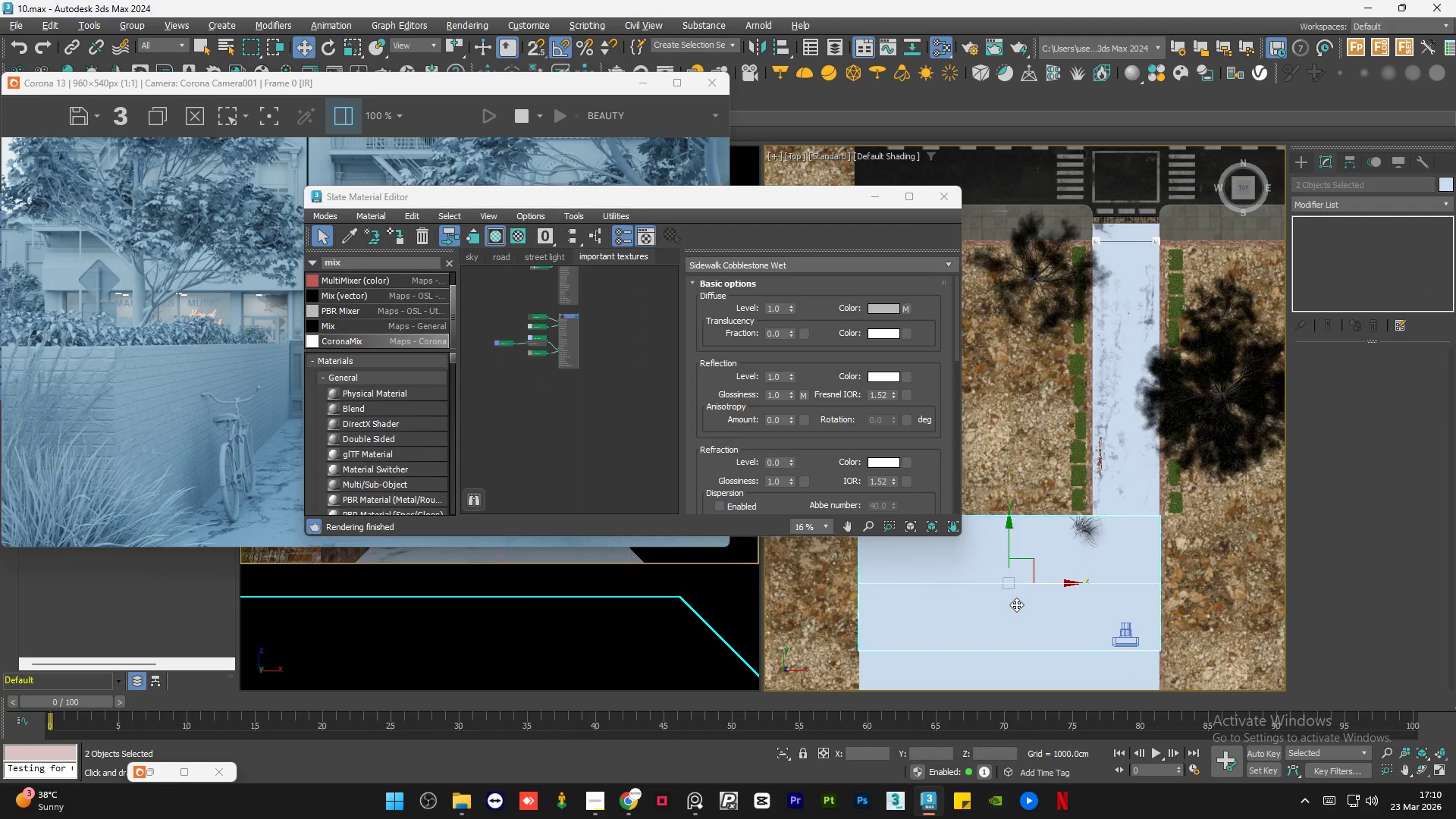 
hold_key(key=ControlLeft, duration=0.66)
 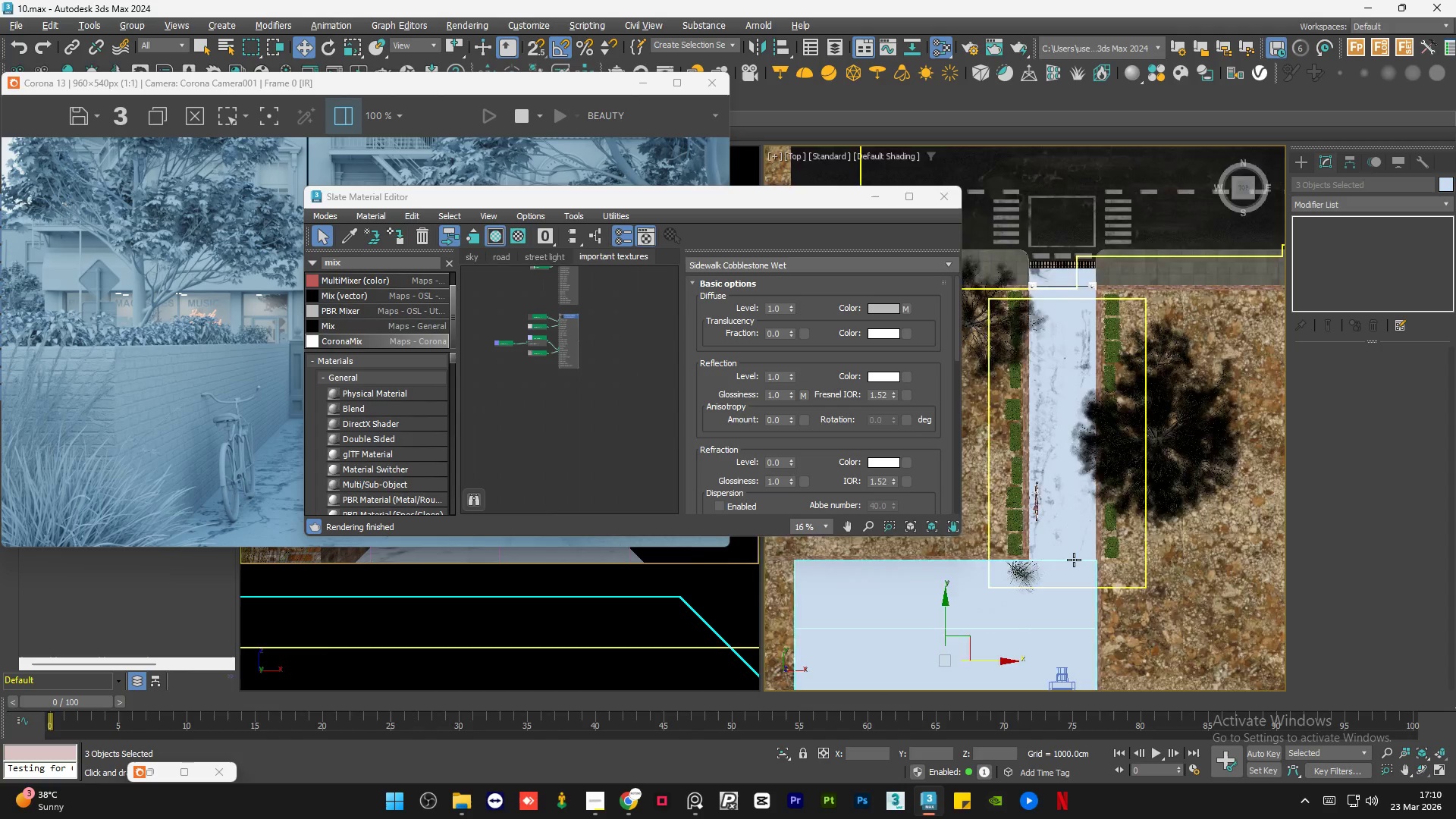 
scroll: coordinate [1016, 604], scroll_direction: down, amount: 2.0
 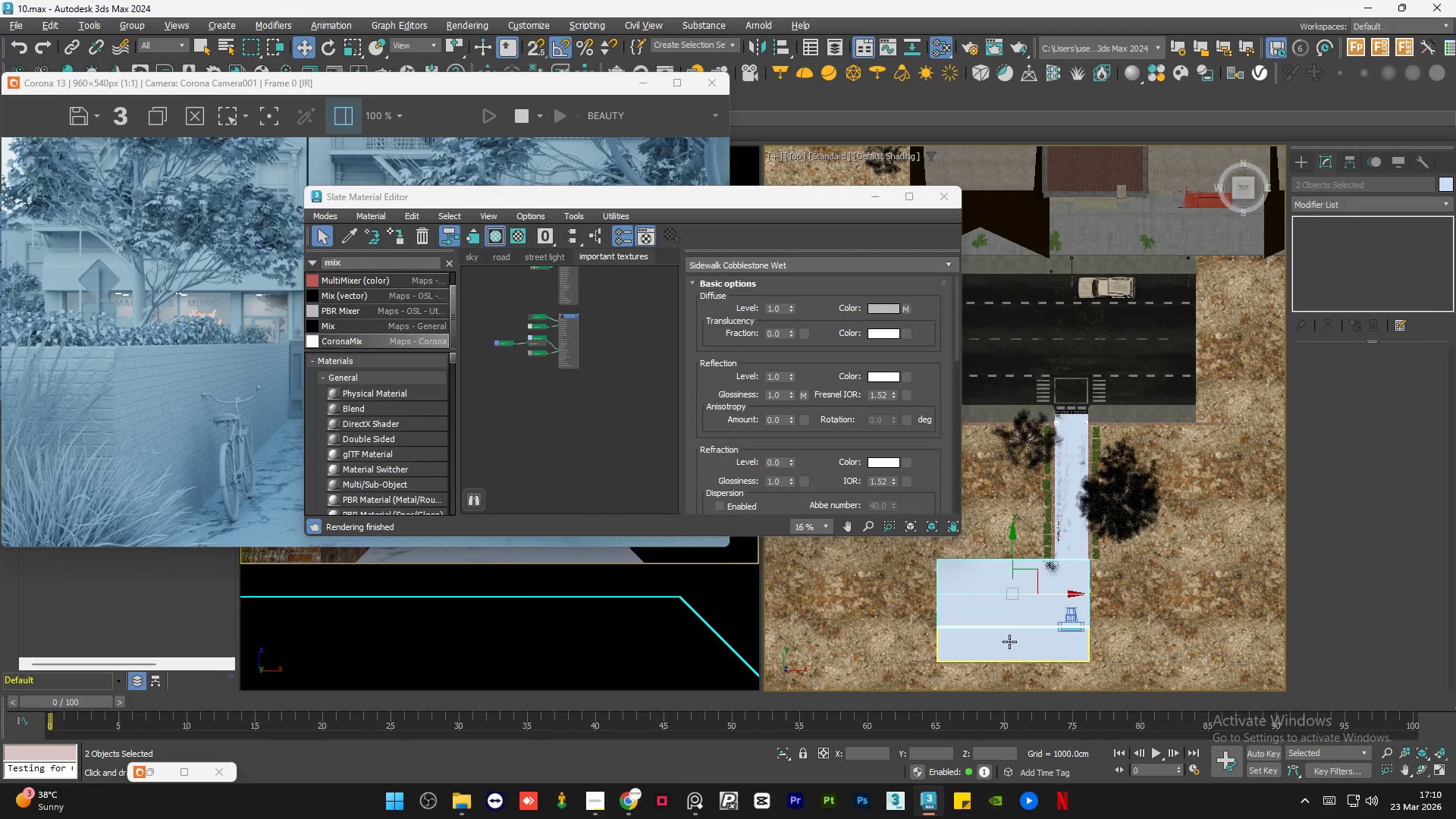 
left_click([1009, 642])
 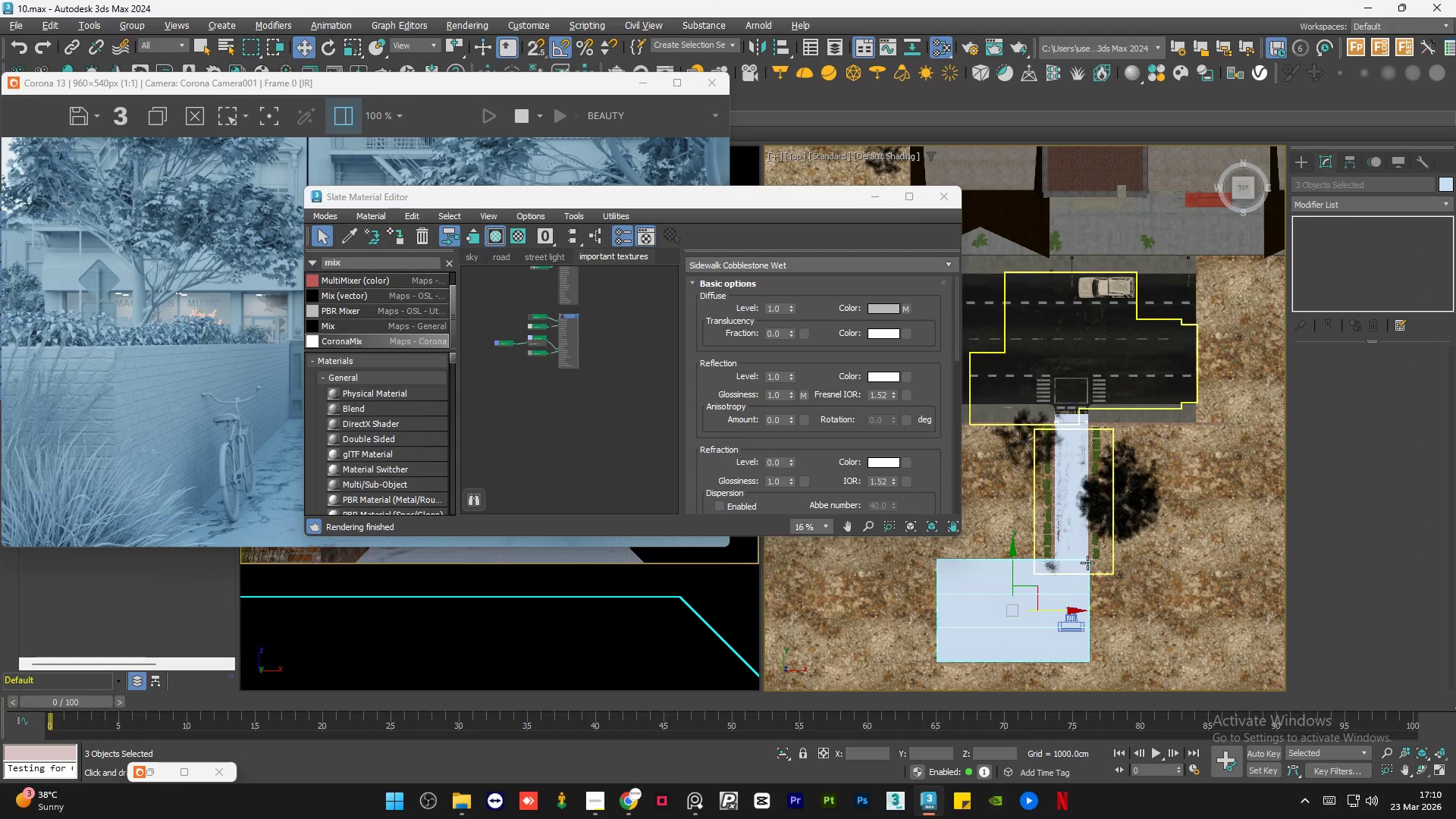 
hold_key(key=ControlLeft, duration=0.7)
 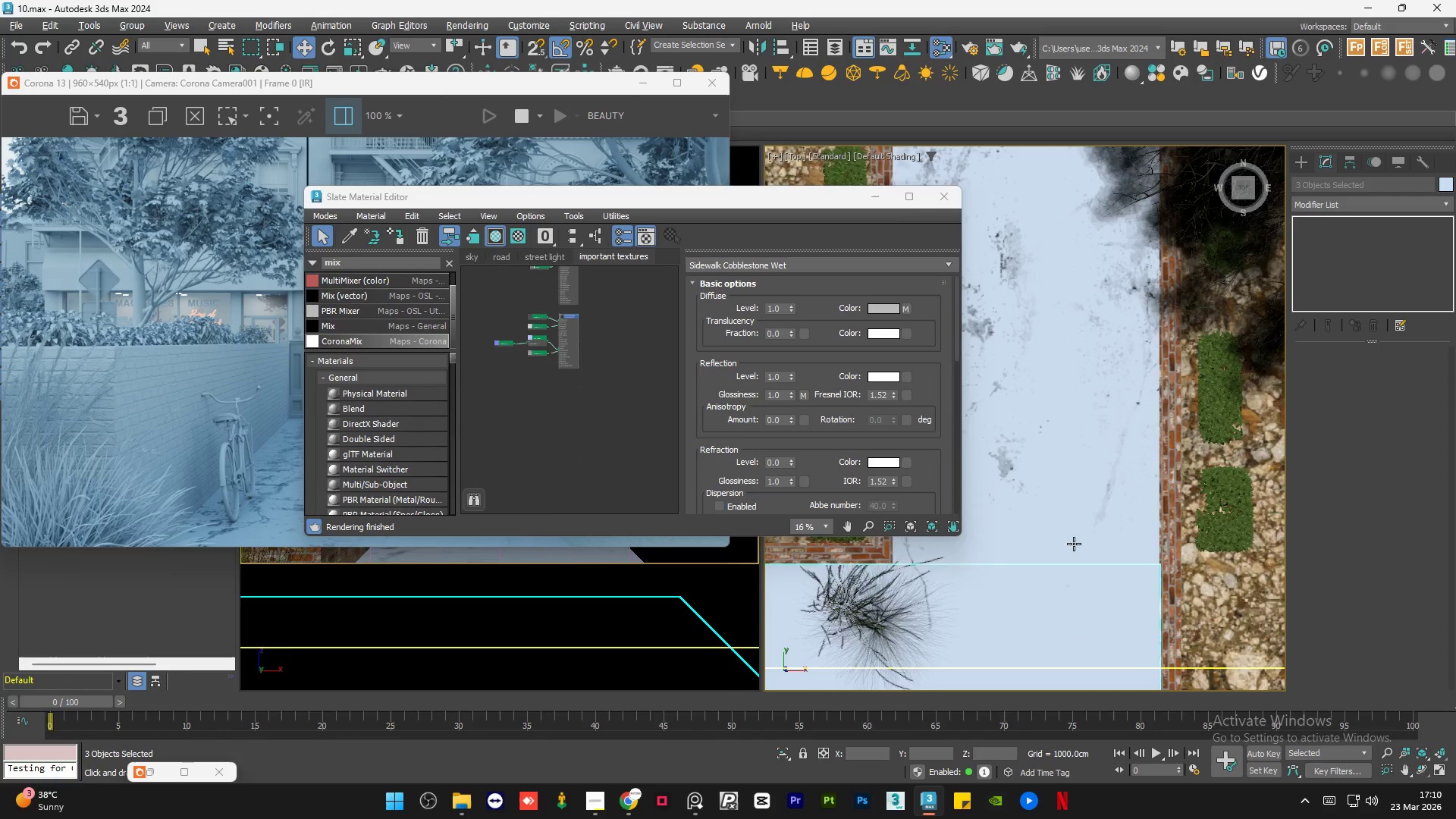 
scroll: coordinate [1074, 560], scroll_direction: up, amount: 6.0
 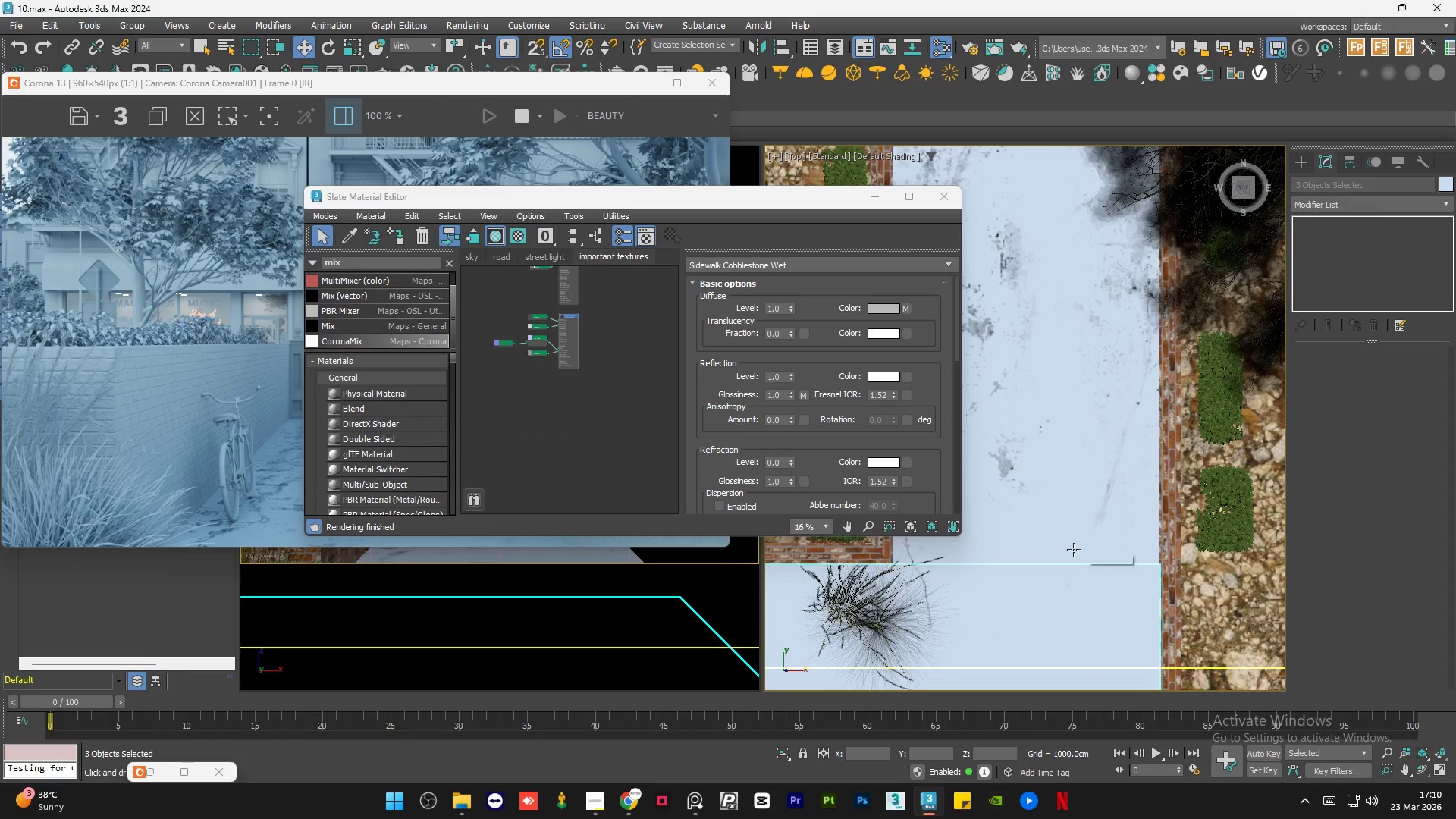 
scroll: coordinate [1074, 544], scroll_direction: down, amount: 3.0
 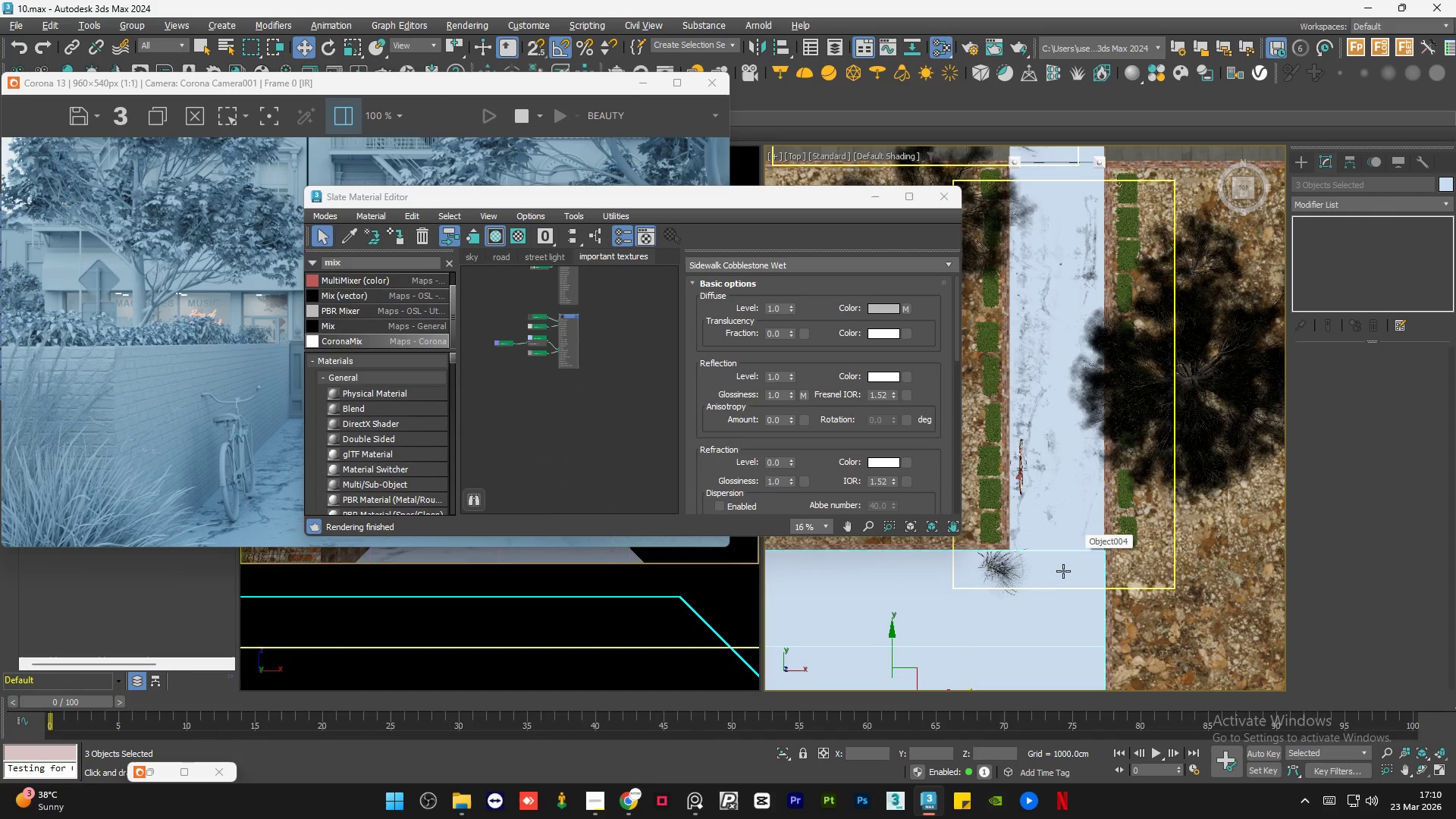 
scroll: coordinate [1218, 546], scroll_direction: up, amount: 8.0
 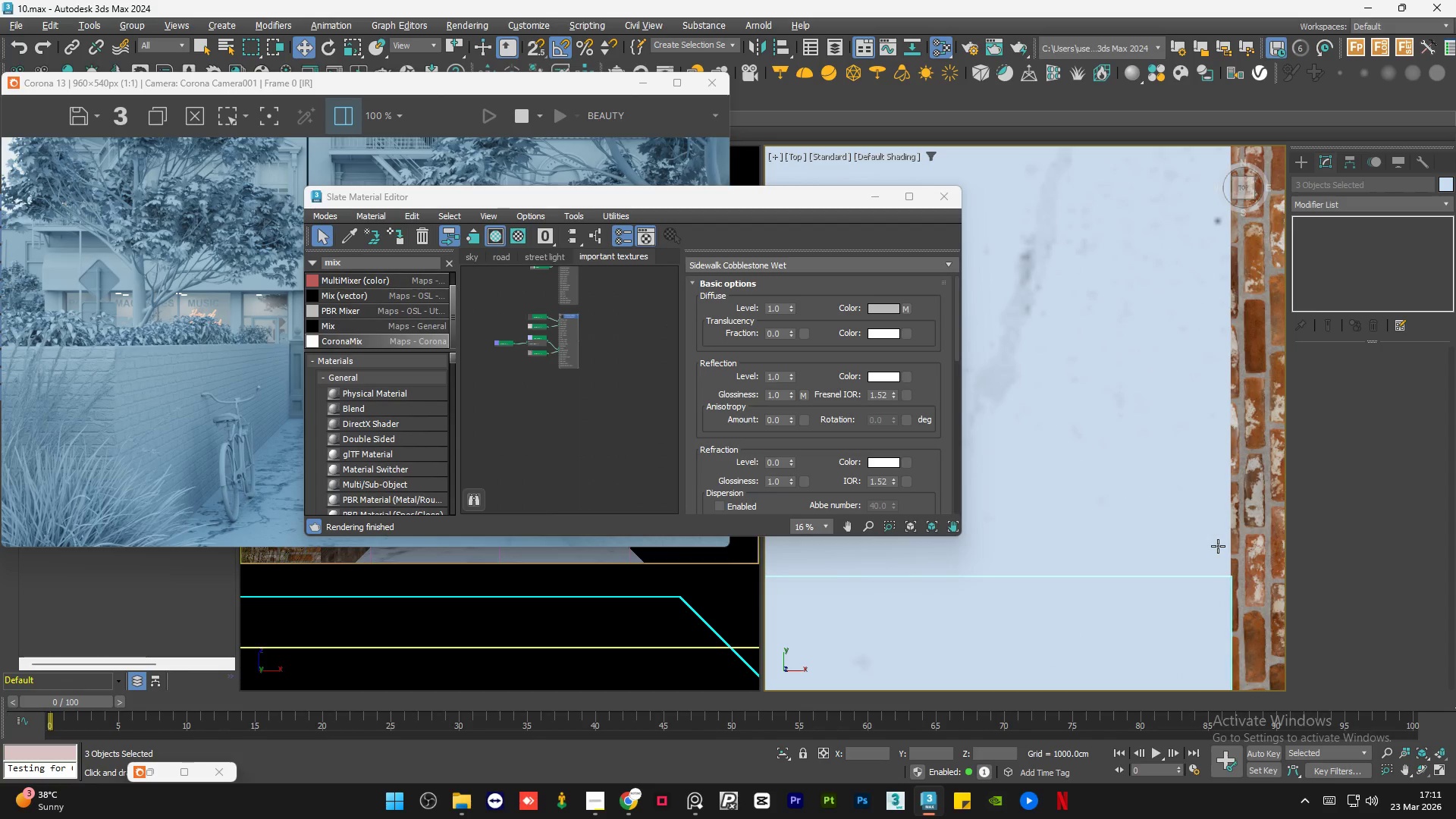 
key(F3)
 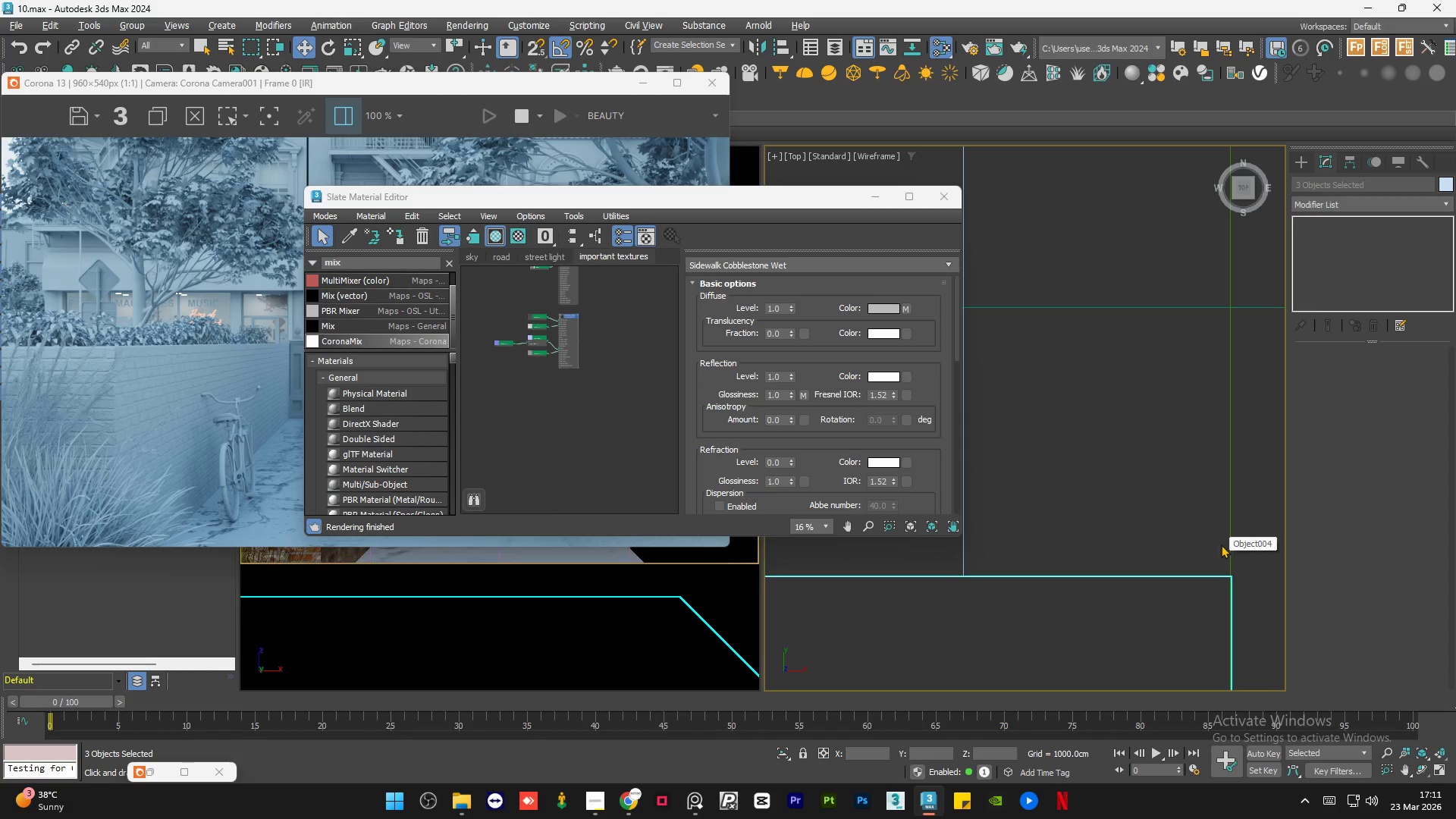 
hold_key(key=ControlLeft, duration=1.11)
left_click([1228, 538])
 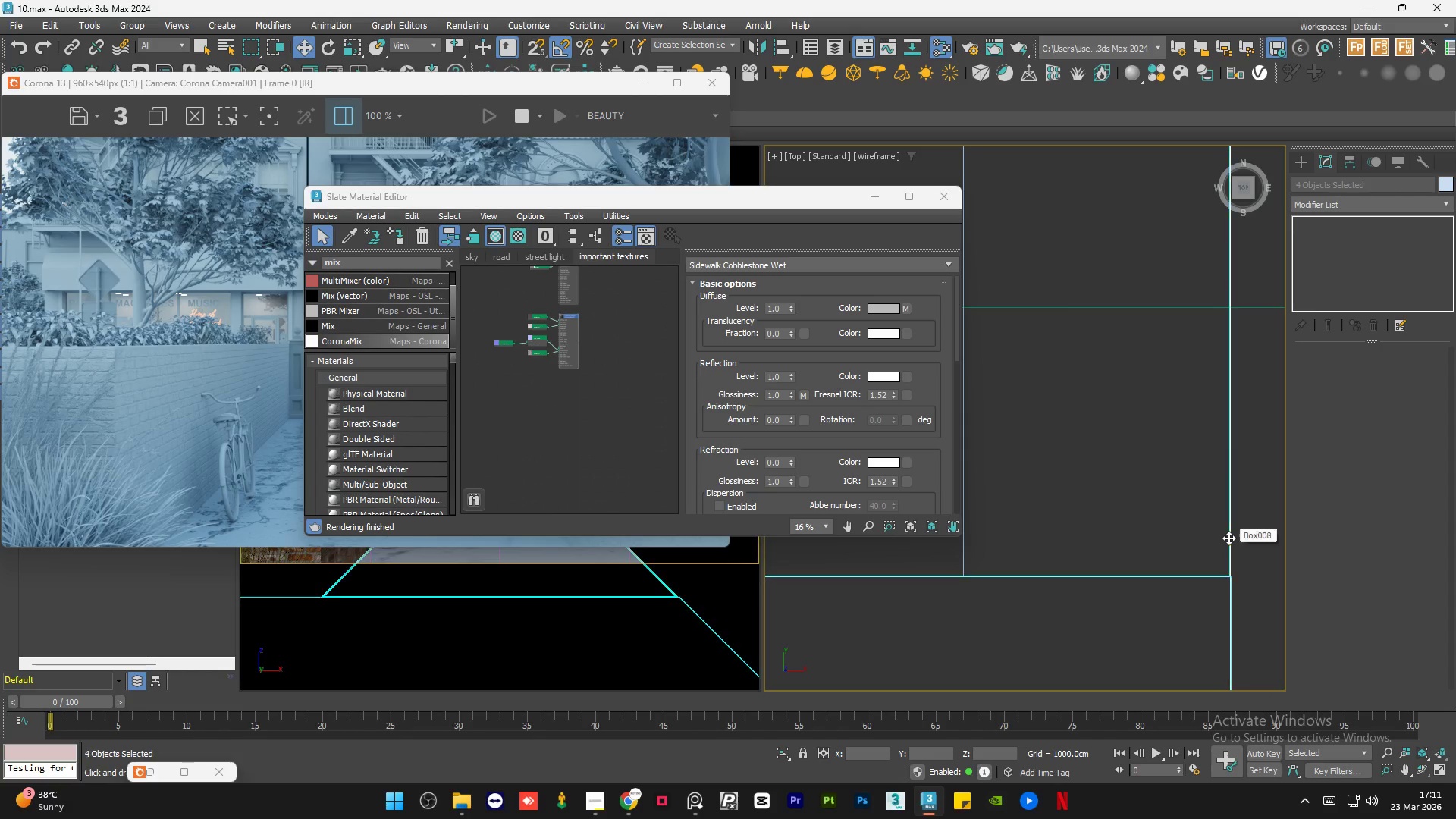 
hold_key(key=ControlLeft, duration=7.11)
 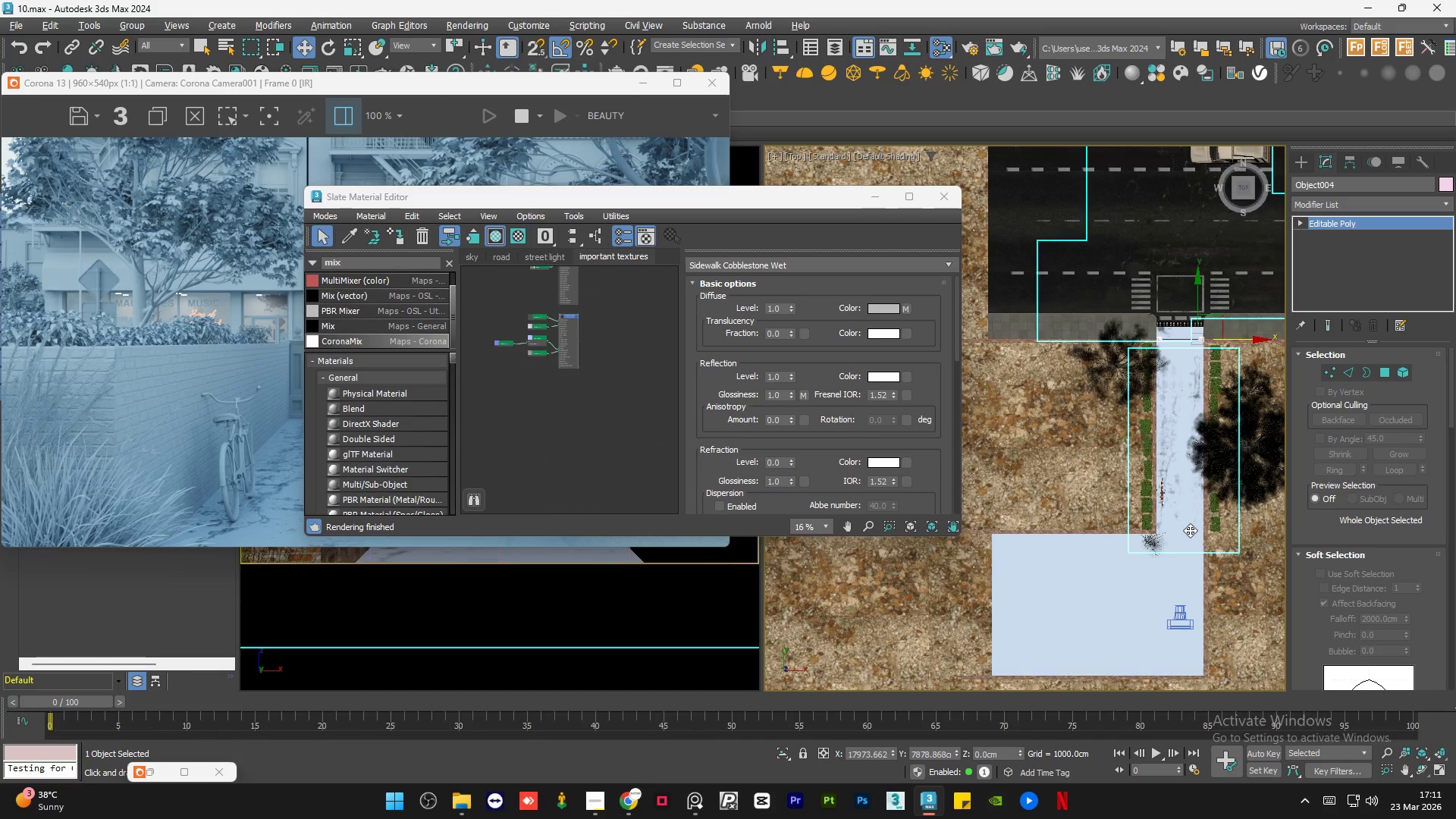 
key(F3)
 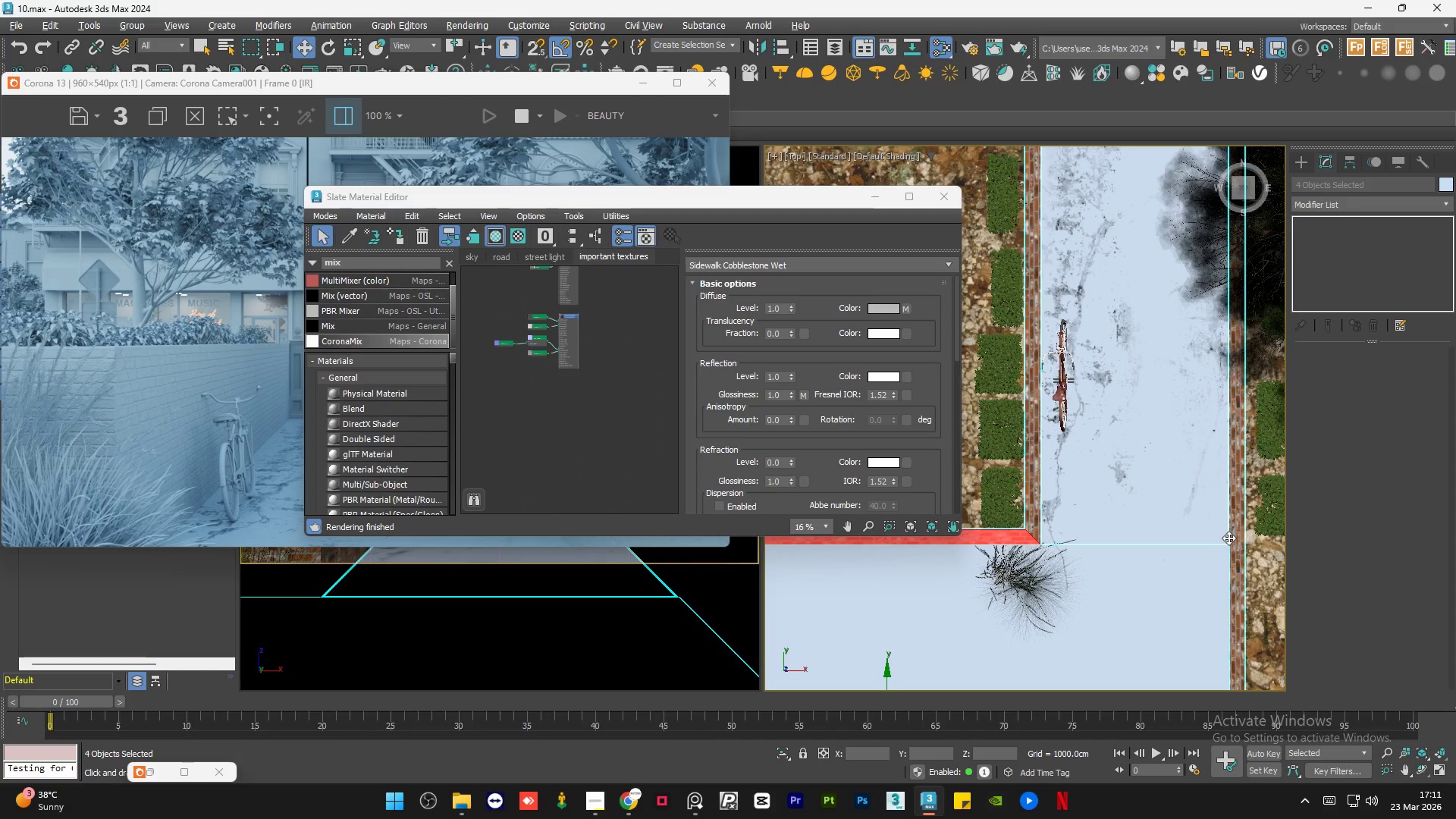 
scroll: coordinate [1155, 515], scroll_direction: down, amount: 9.0
 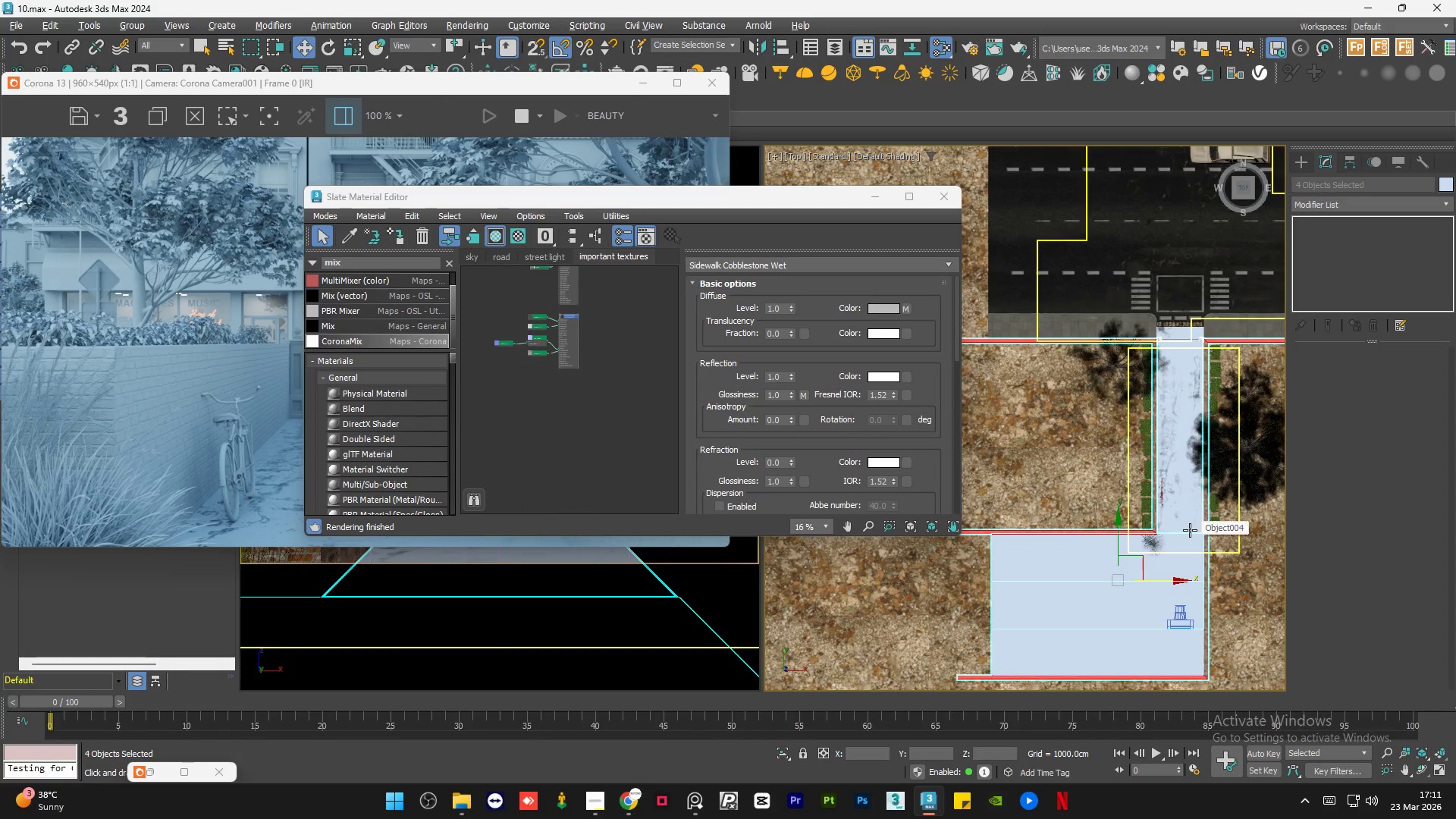 
left_click([1190, 530])
 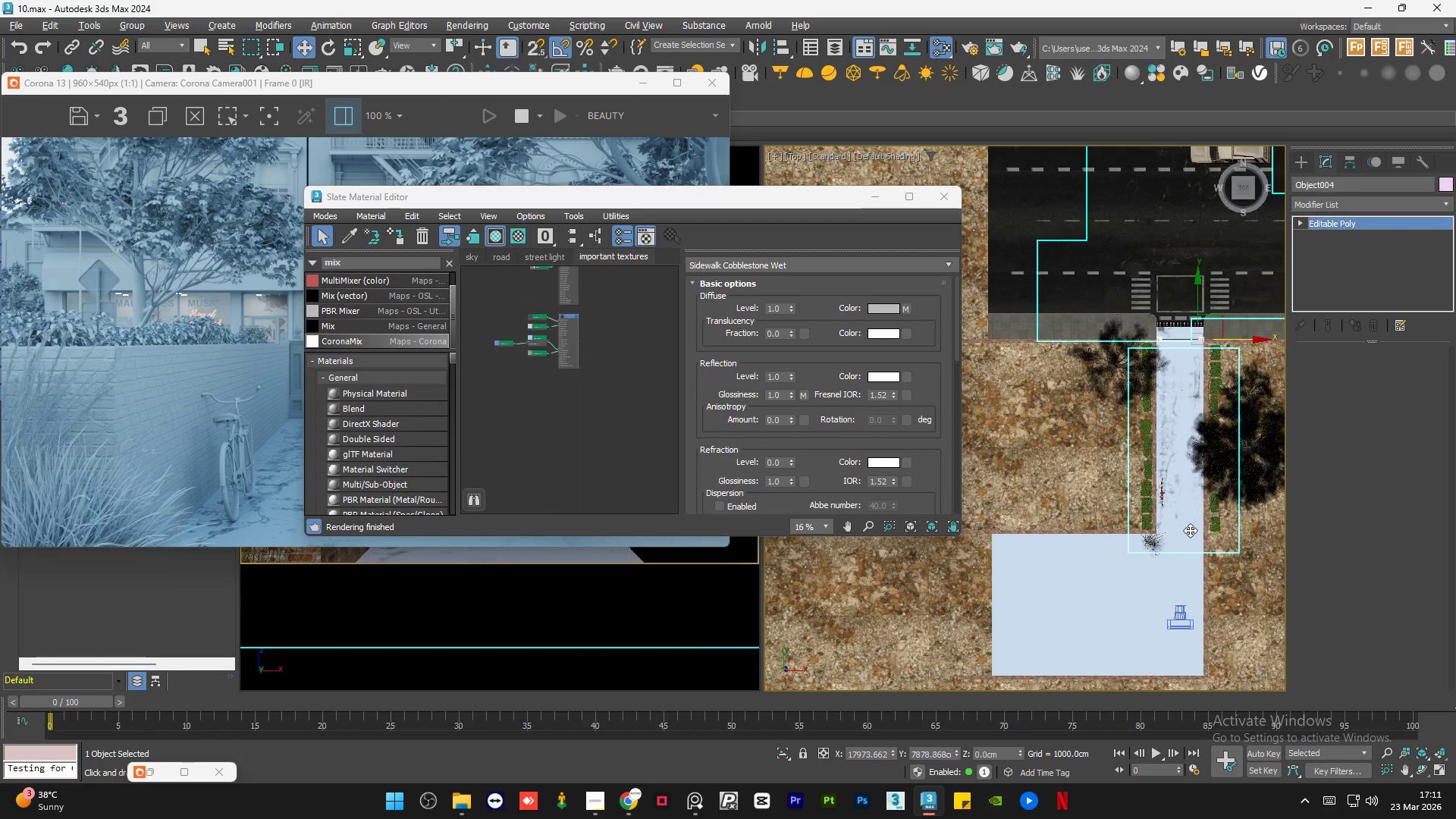 
key(Control+Z)
 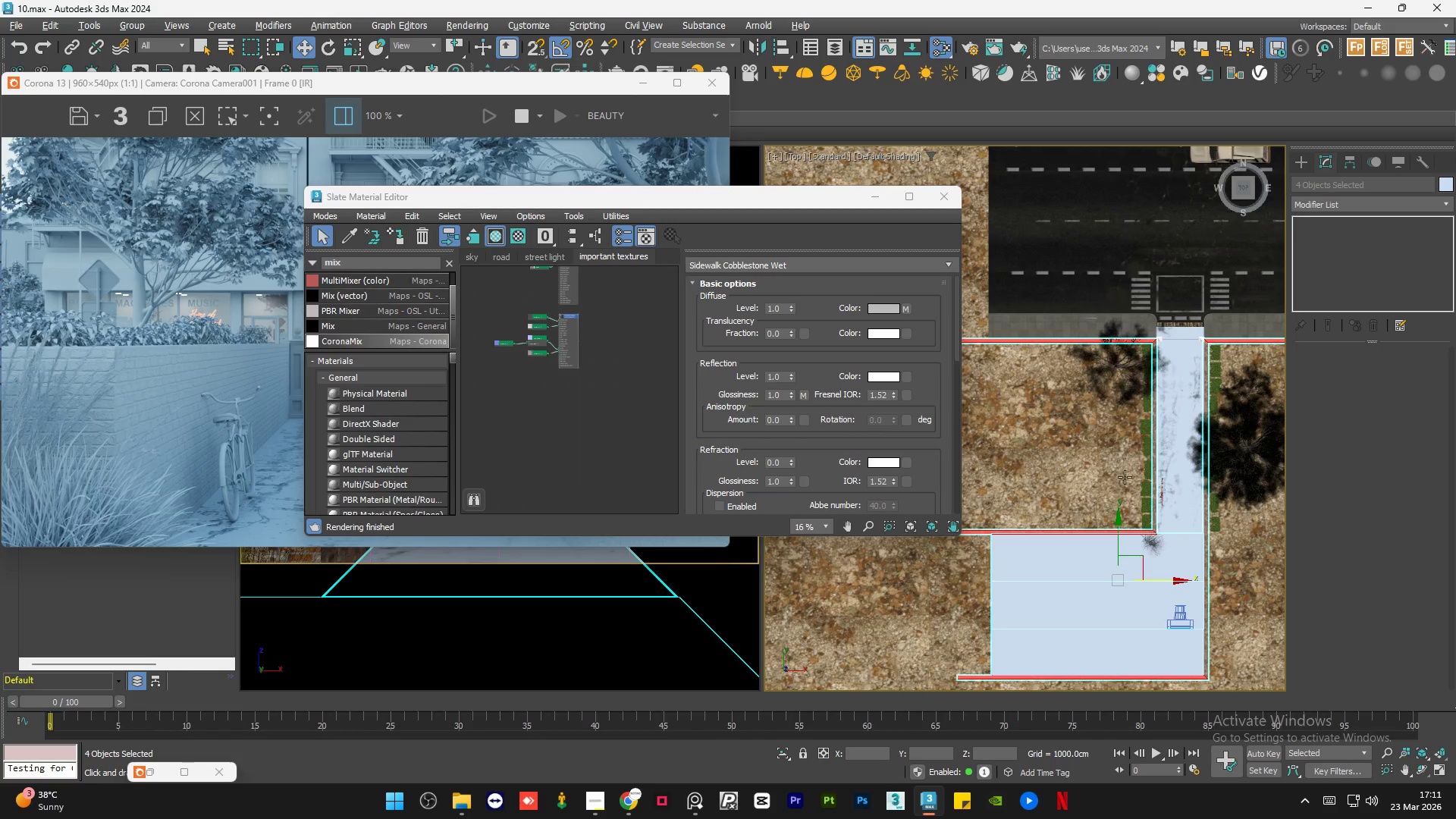 
key(Control+Z)
 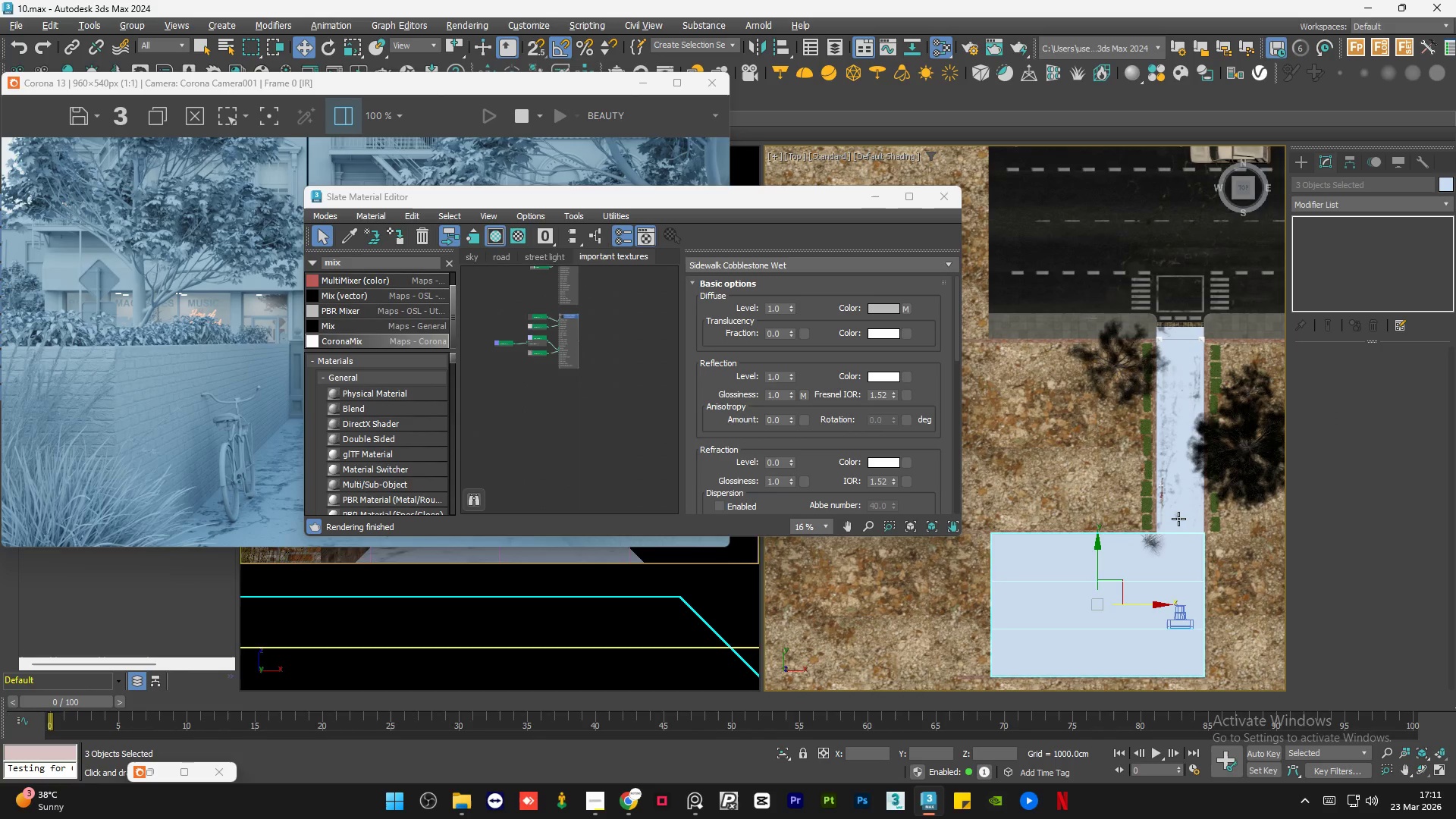 
hold_key(key=ControlLeft, duration=1.5)
 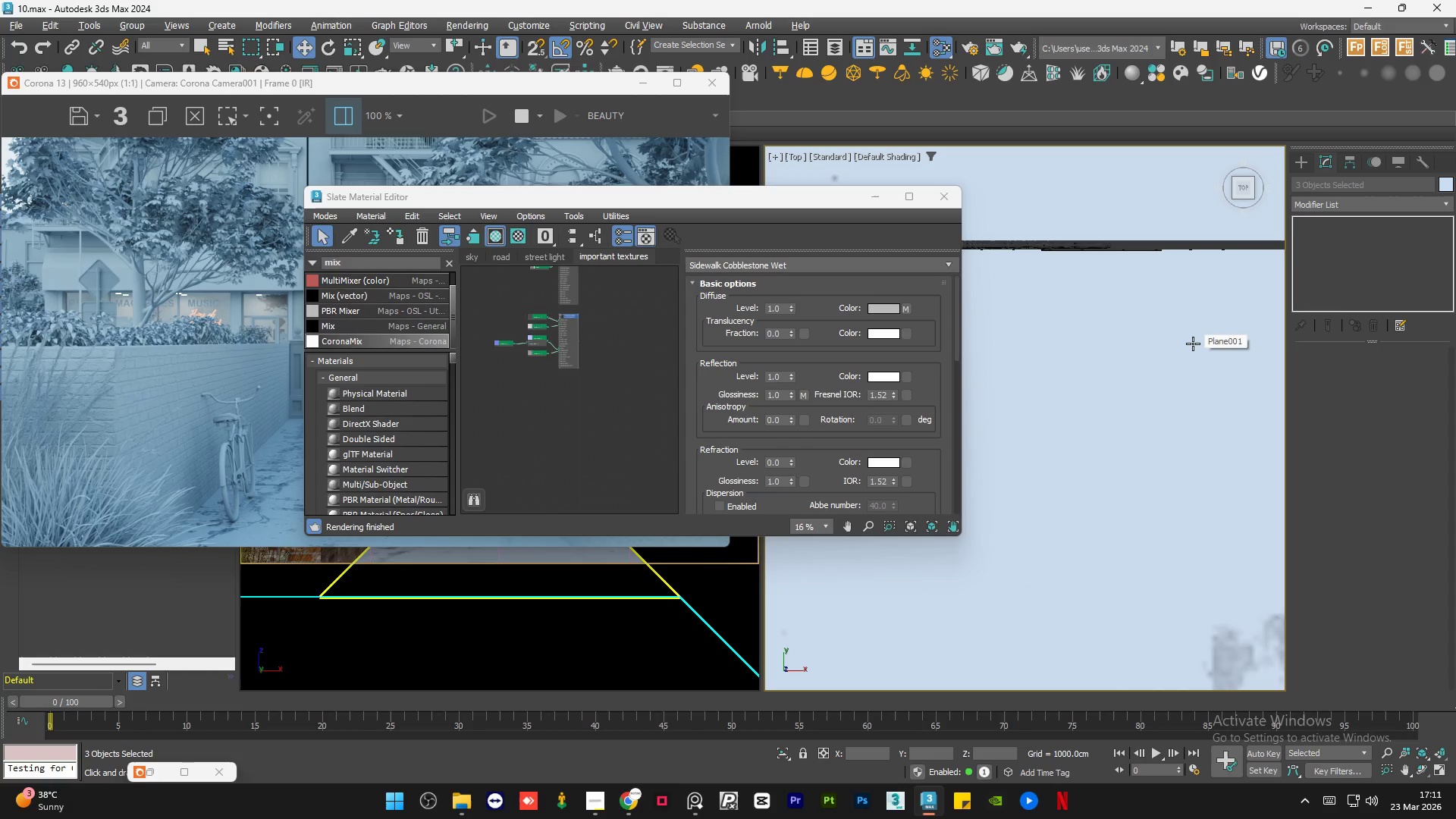 
hold_key(key=ControlLeft, duration=1.5)
scroll: coordinate [1193, 344], scroll_direction: up, amount: 2.0
 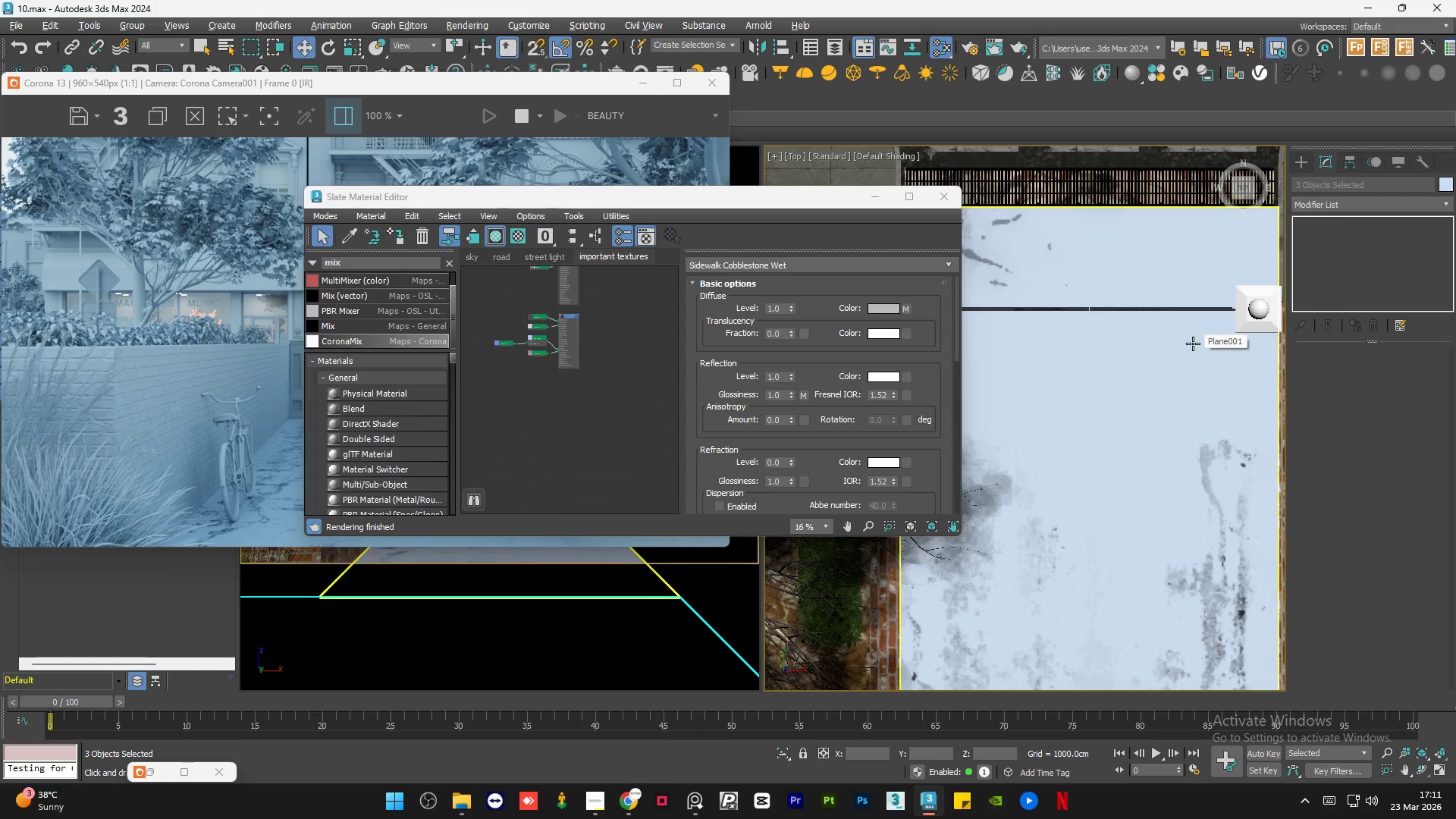 
left_click([1193, 344])
 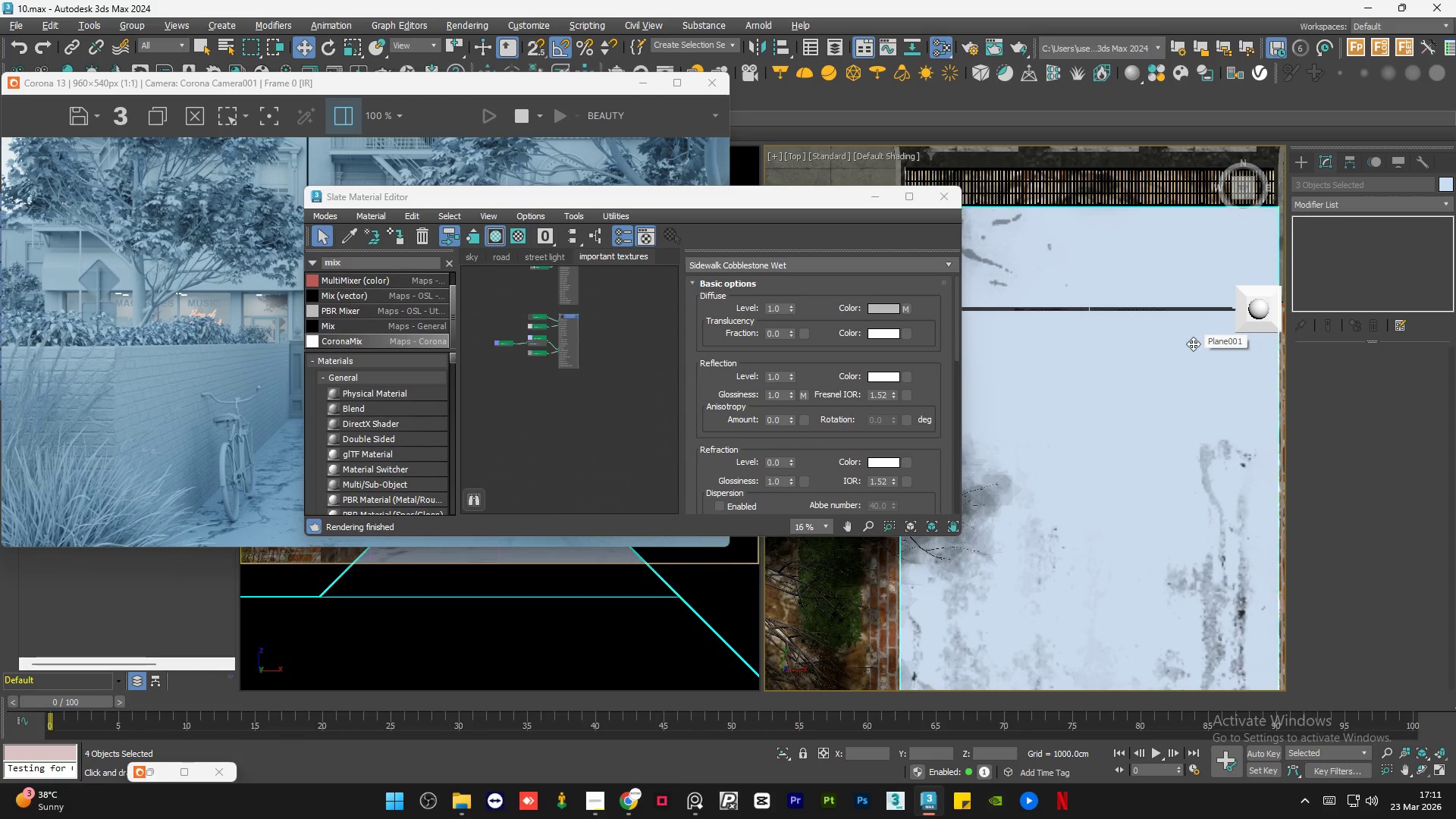 
key(Control+ControlLeft)
 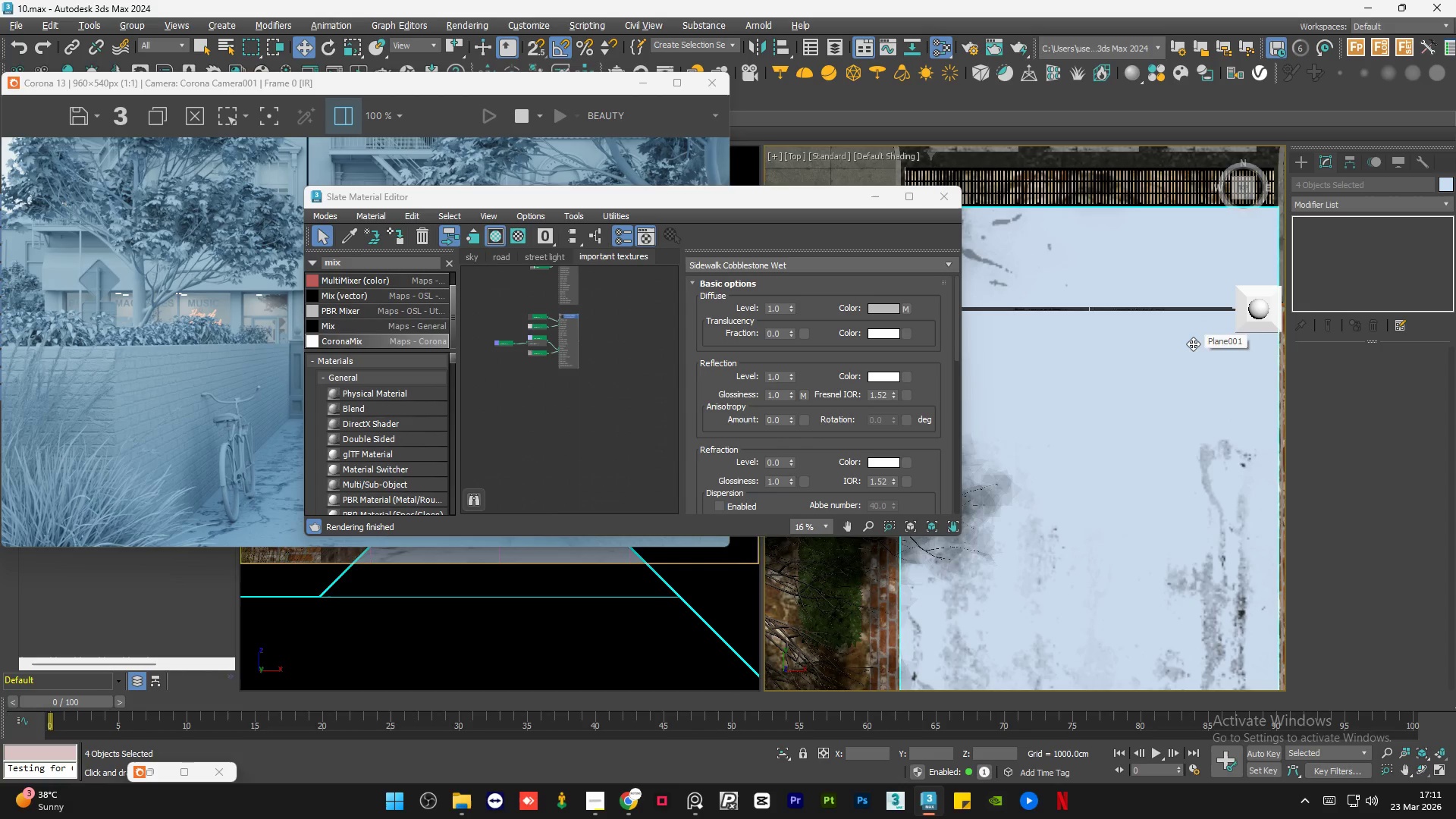 
key(Control+ControlLeft)
 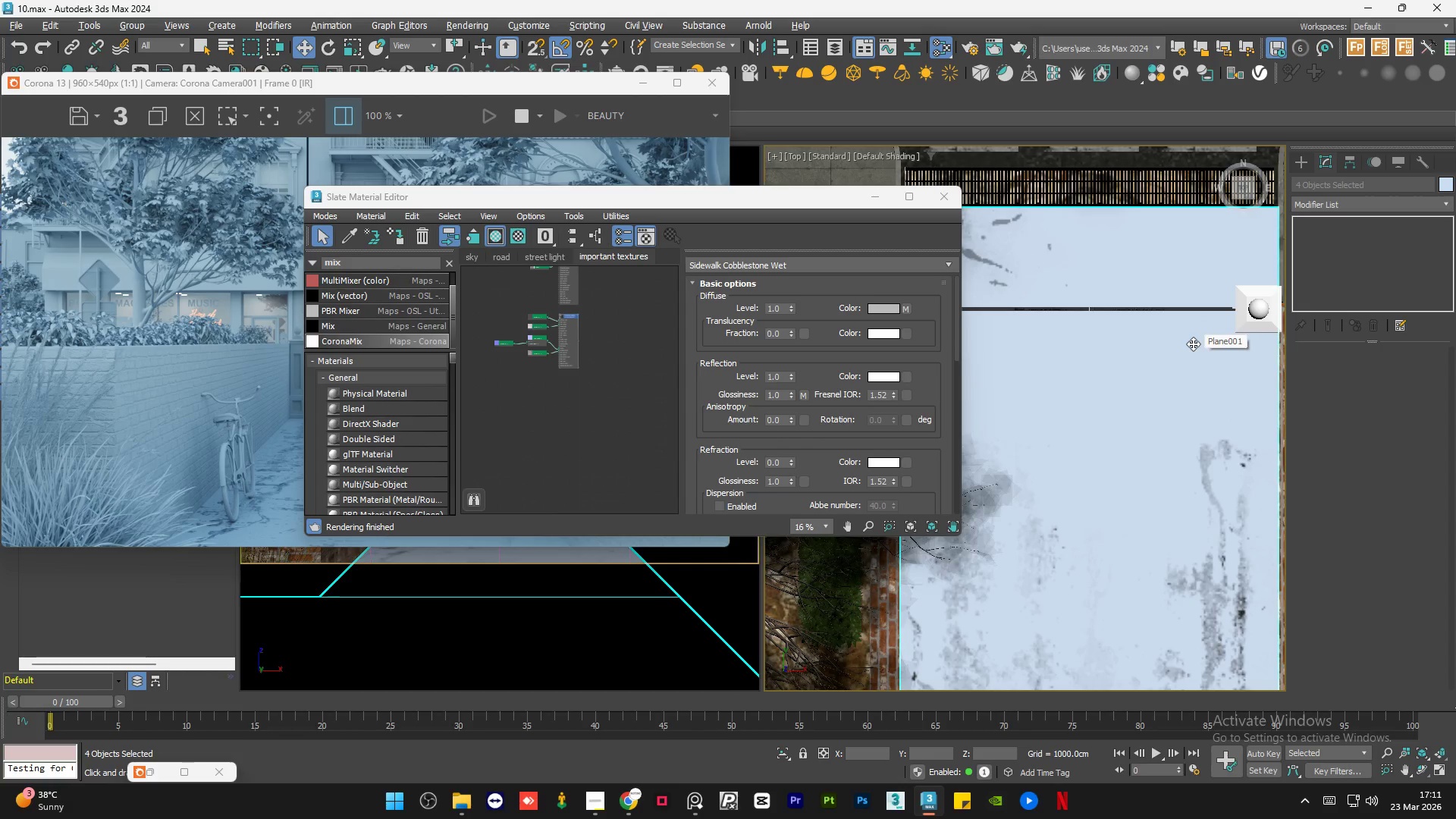 
key(Control+ControlLeft)
 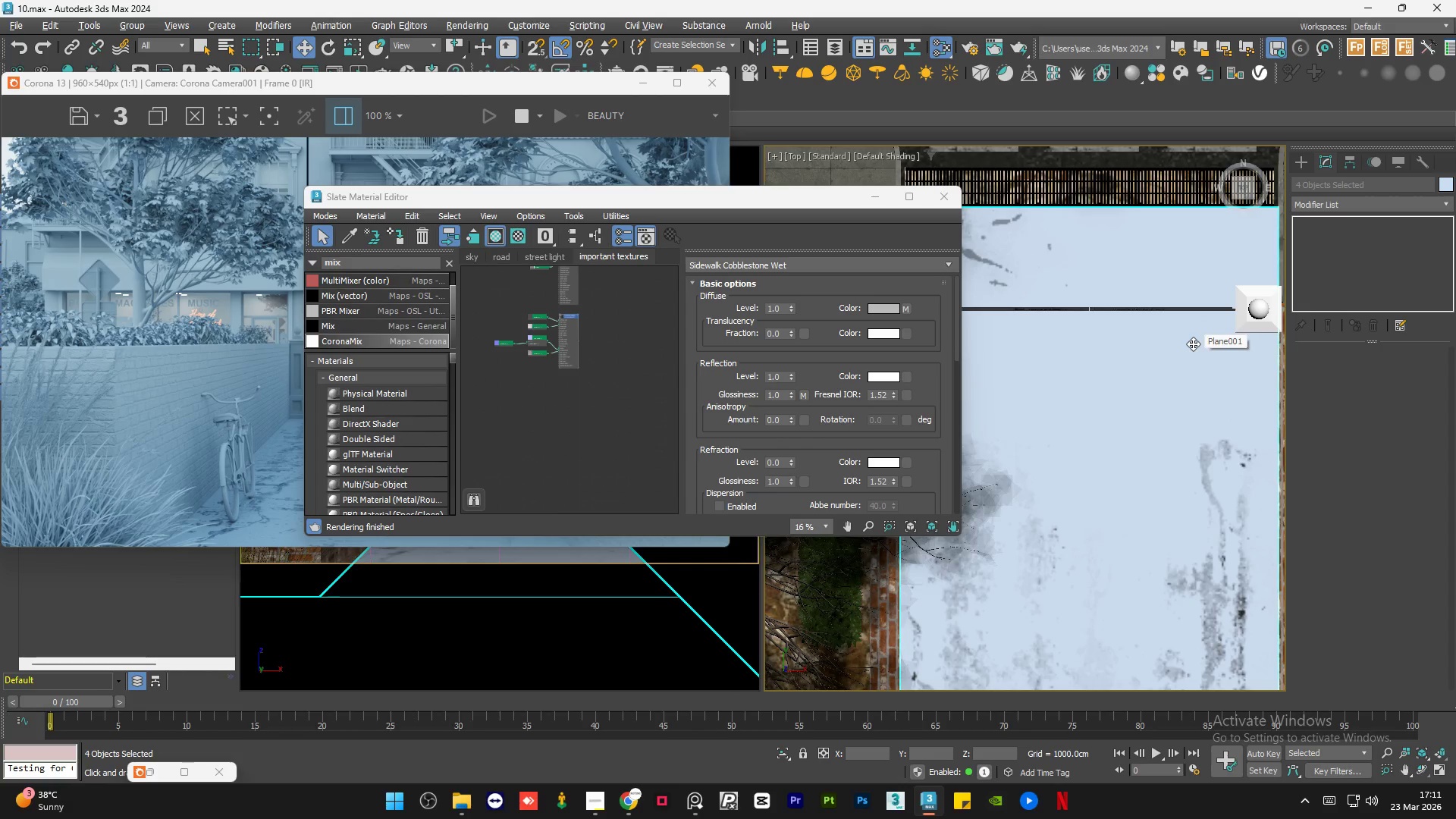 
key(Control+ControlLeft)
 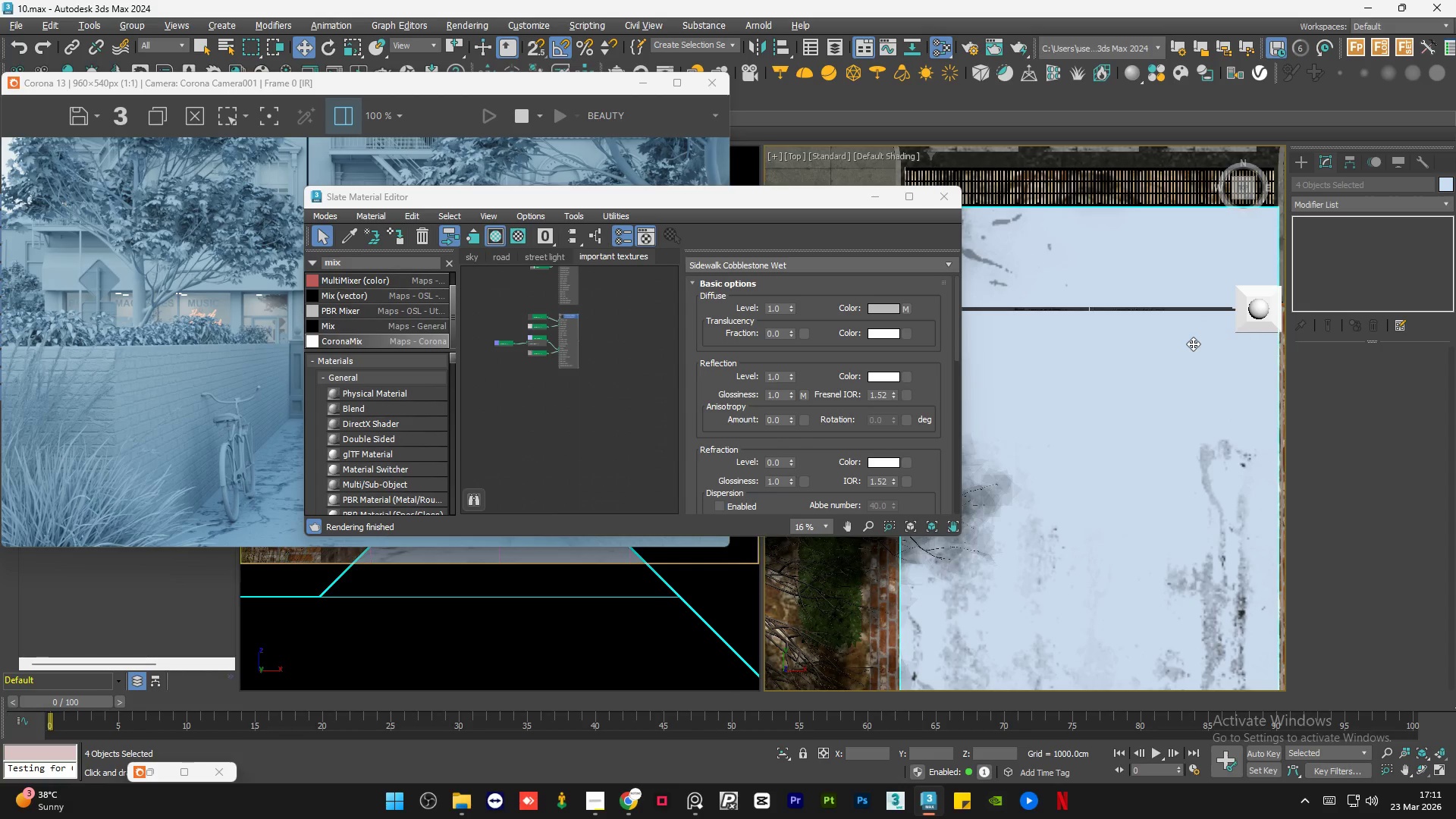 
key(Control+ControlLeft)
 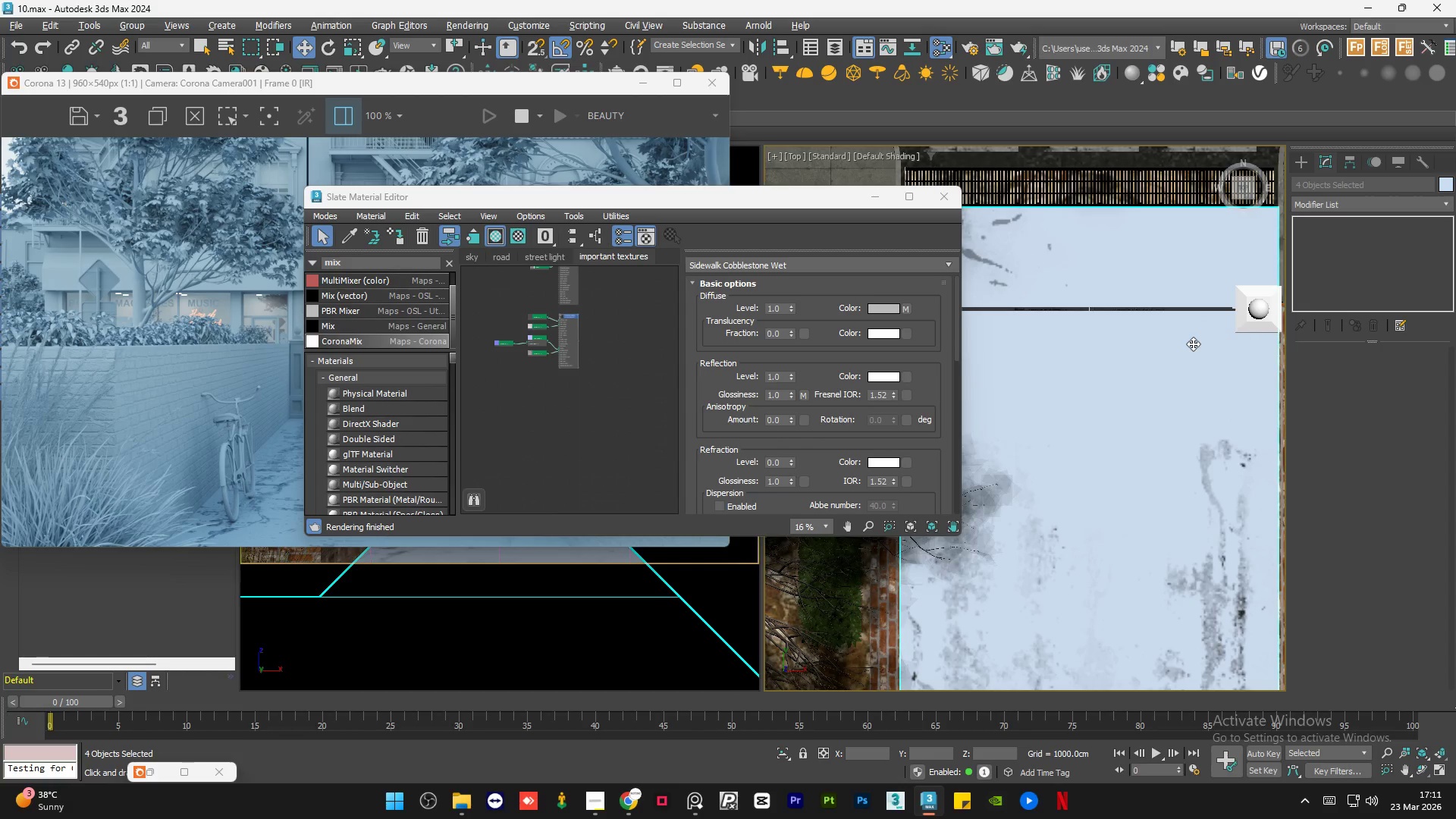 
key(Control+ControlLeft)
 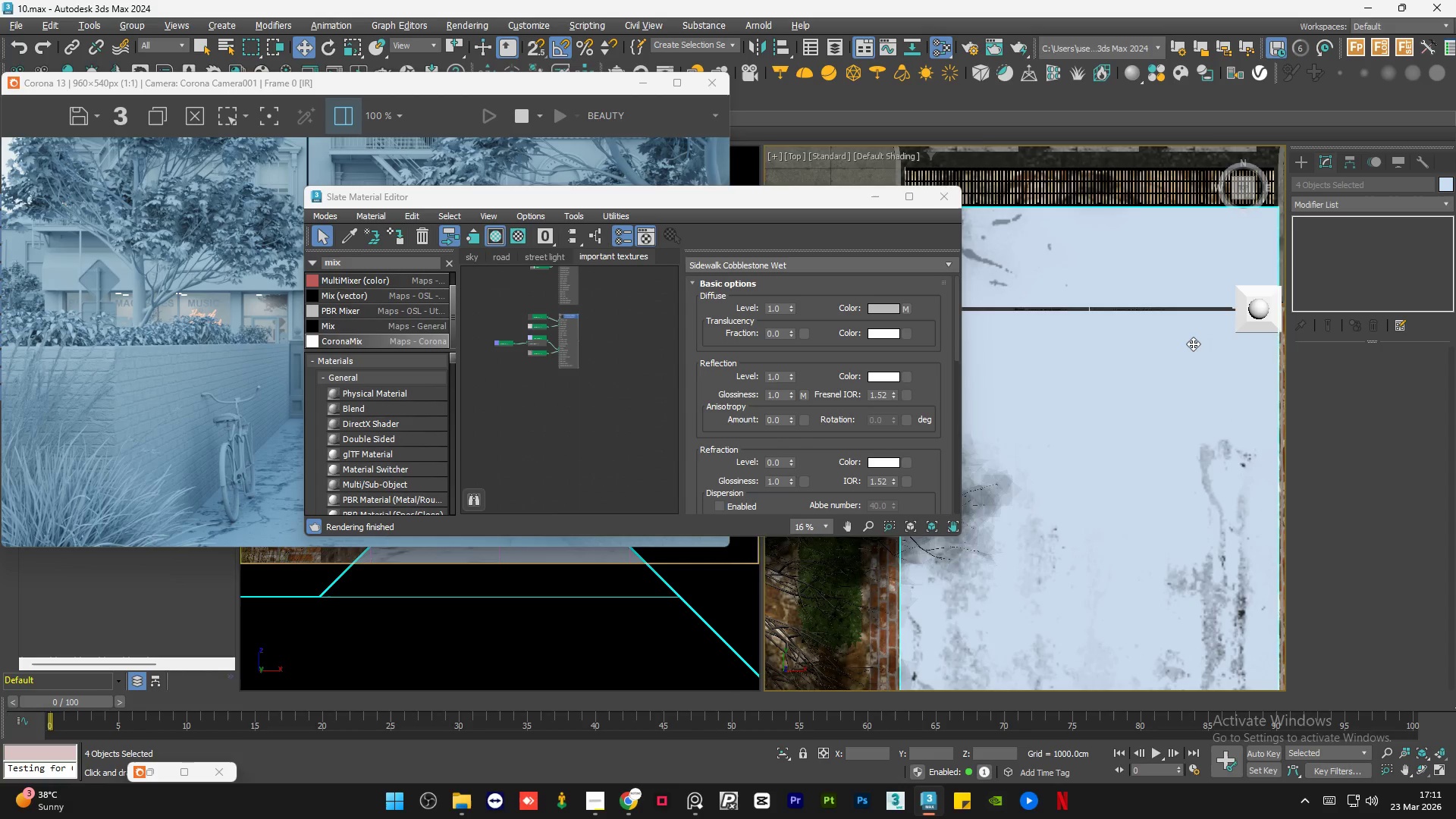 
key(Control+ControlLeft)
 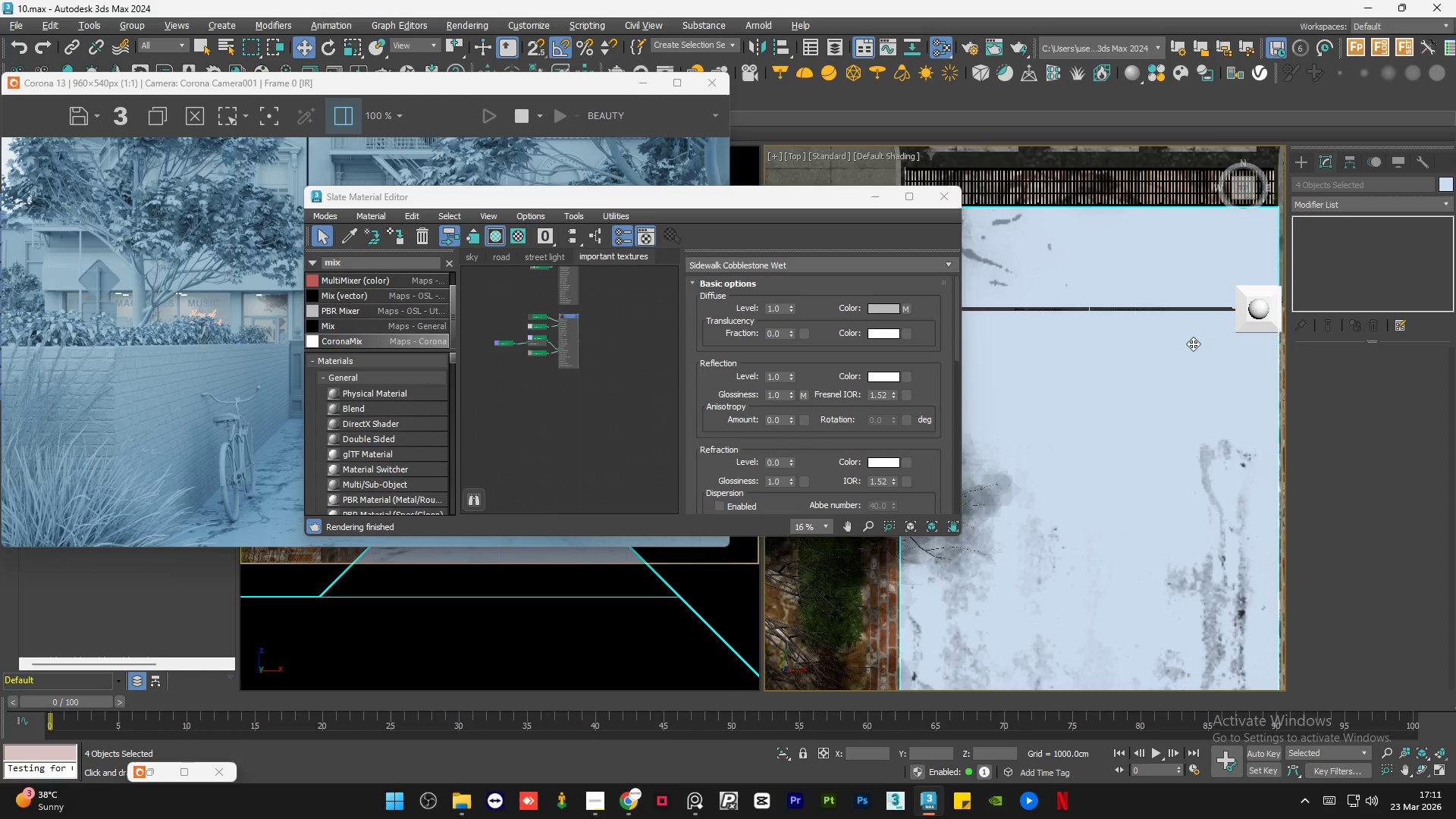 
key(Control+ControlLeft)
 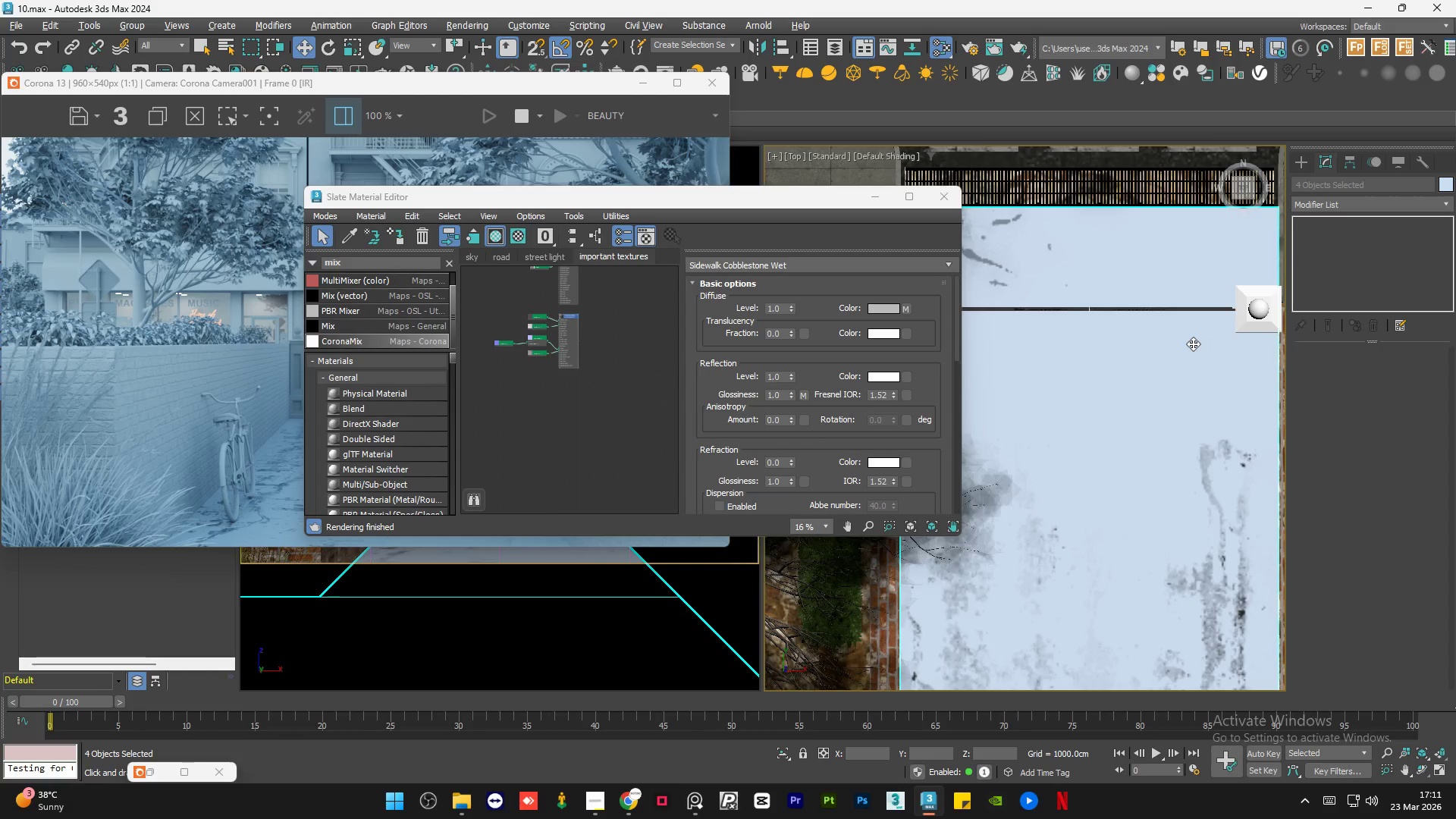 
scroll: coordinate [1185, 356], scroll_direction: down, amount: 2.0
 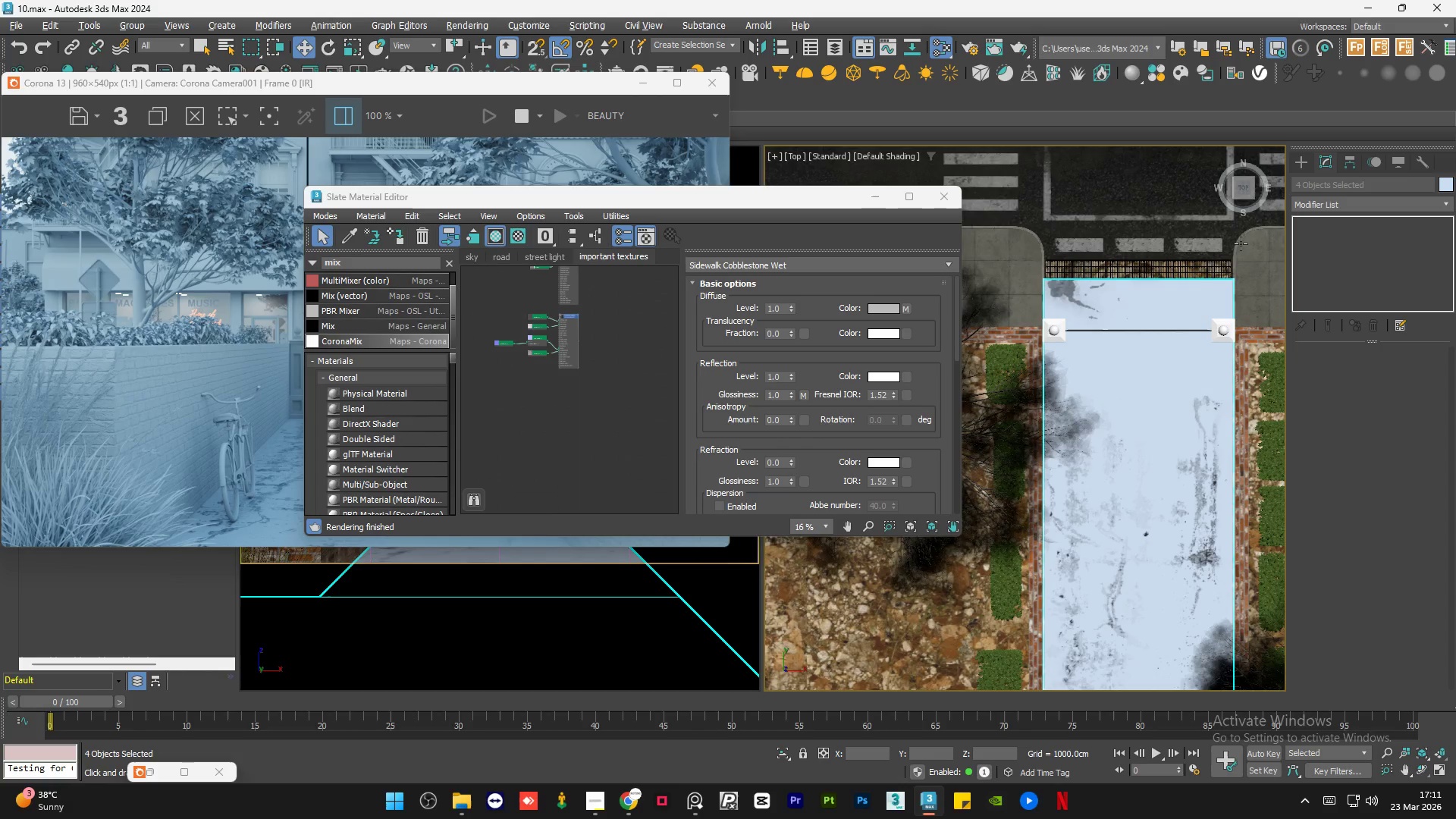 
scroll: coordinate [1237, 240], scroll_direction: up, amount: 4.0
 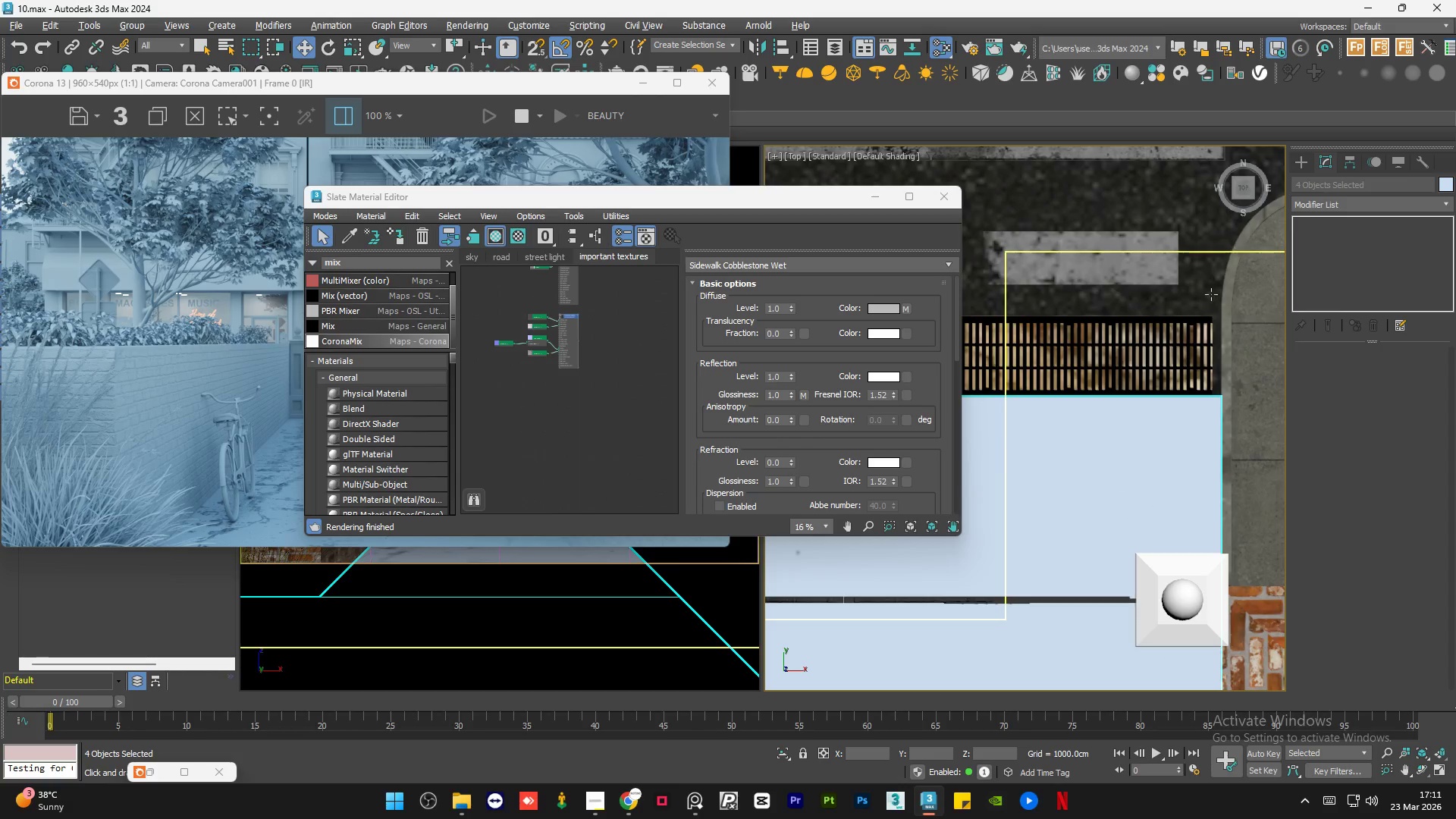 
scroll: coordinate [1177, 356], scroll_direction: down, amount: 1.0
 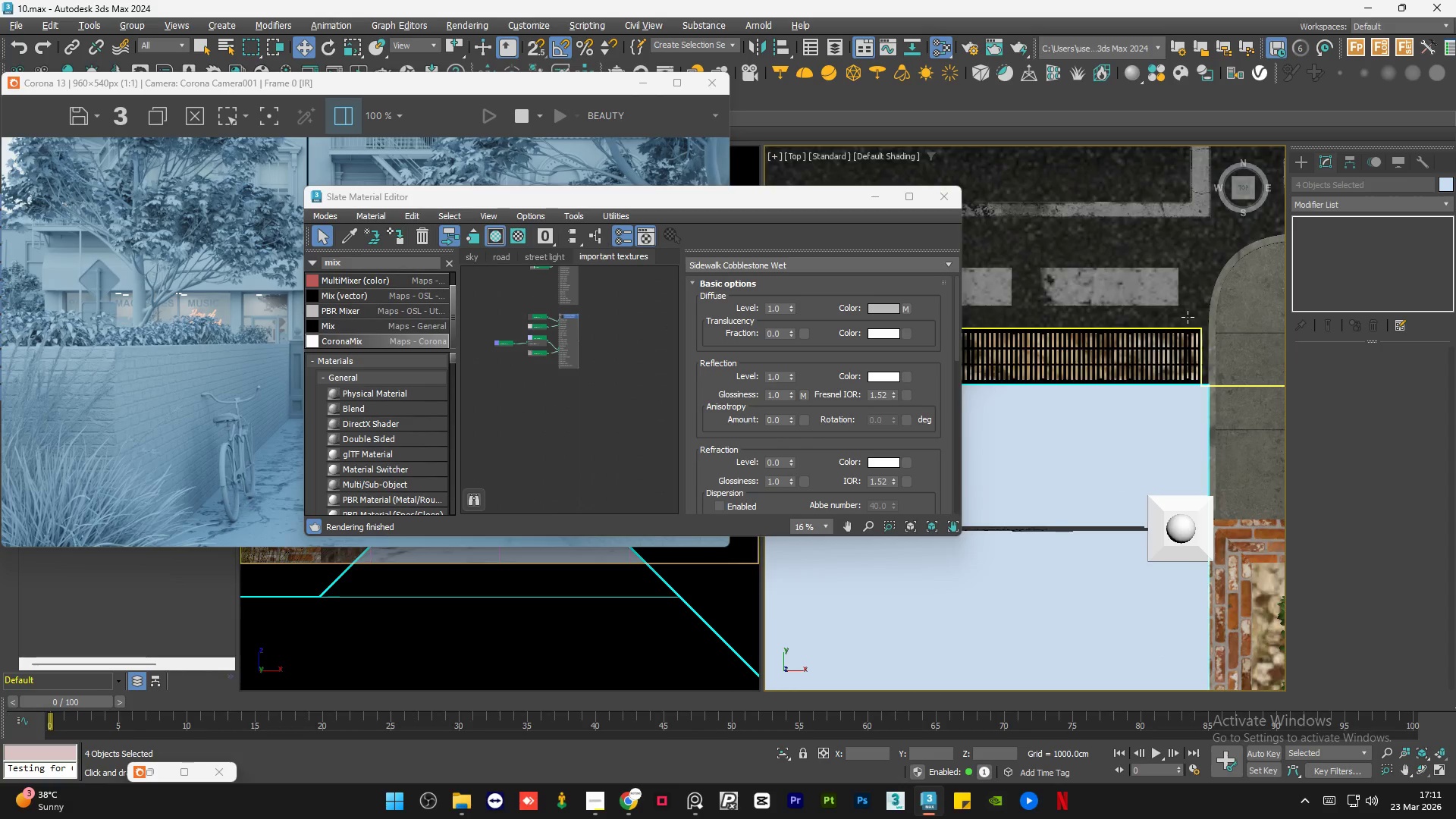 
scroll: coordinate [1224, 327], scroll_direction: up, amount: 4.0
 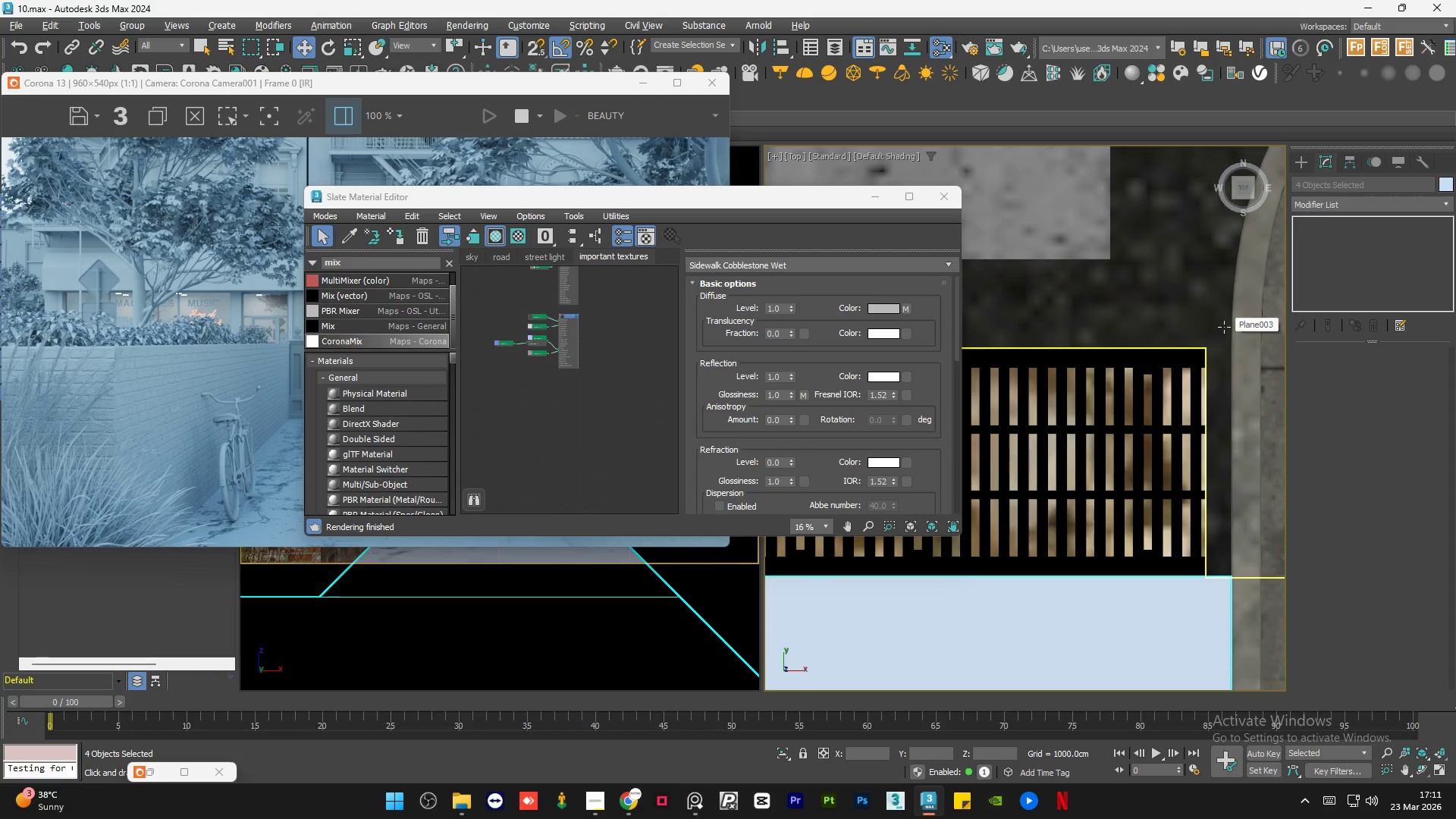 
scroll: coordinate [1133, 335], scroll_direction: down, amount: 12.0
 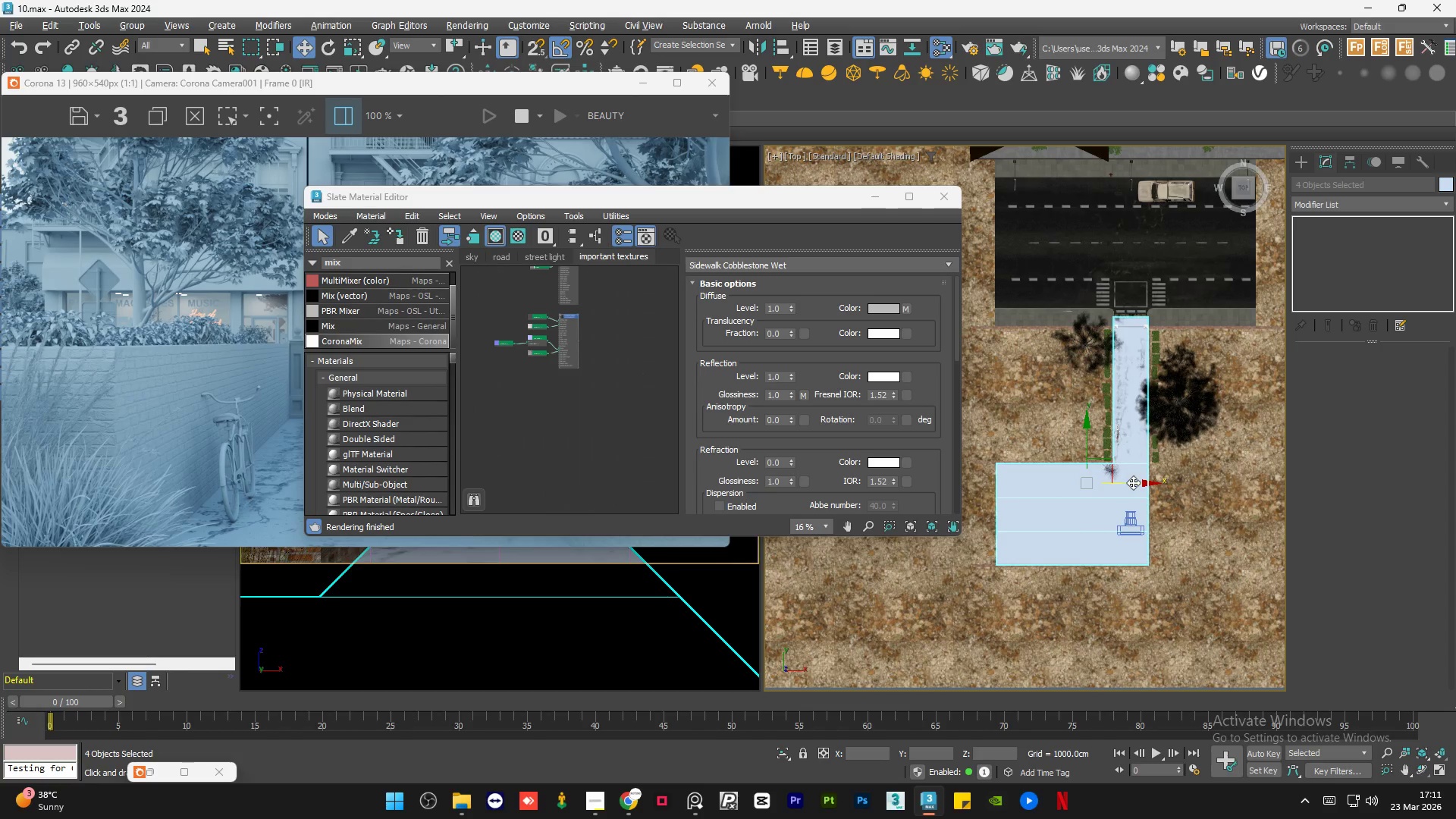 
left_click_drag(start_coordinate=[1134, 484], to_coordinate=[1040, 487])
 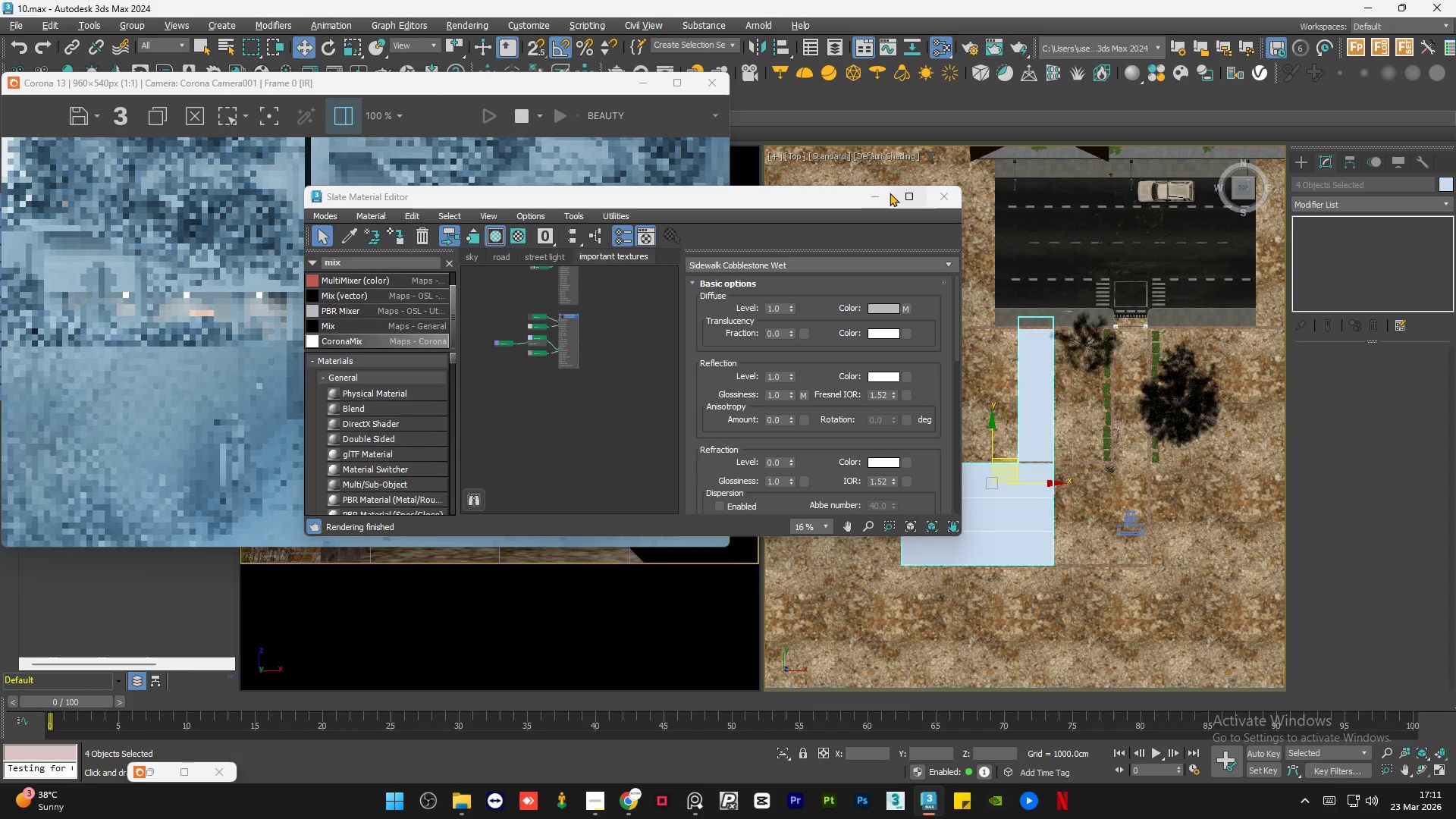 
left_click([882, 195])
 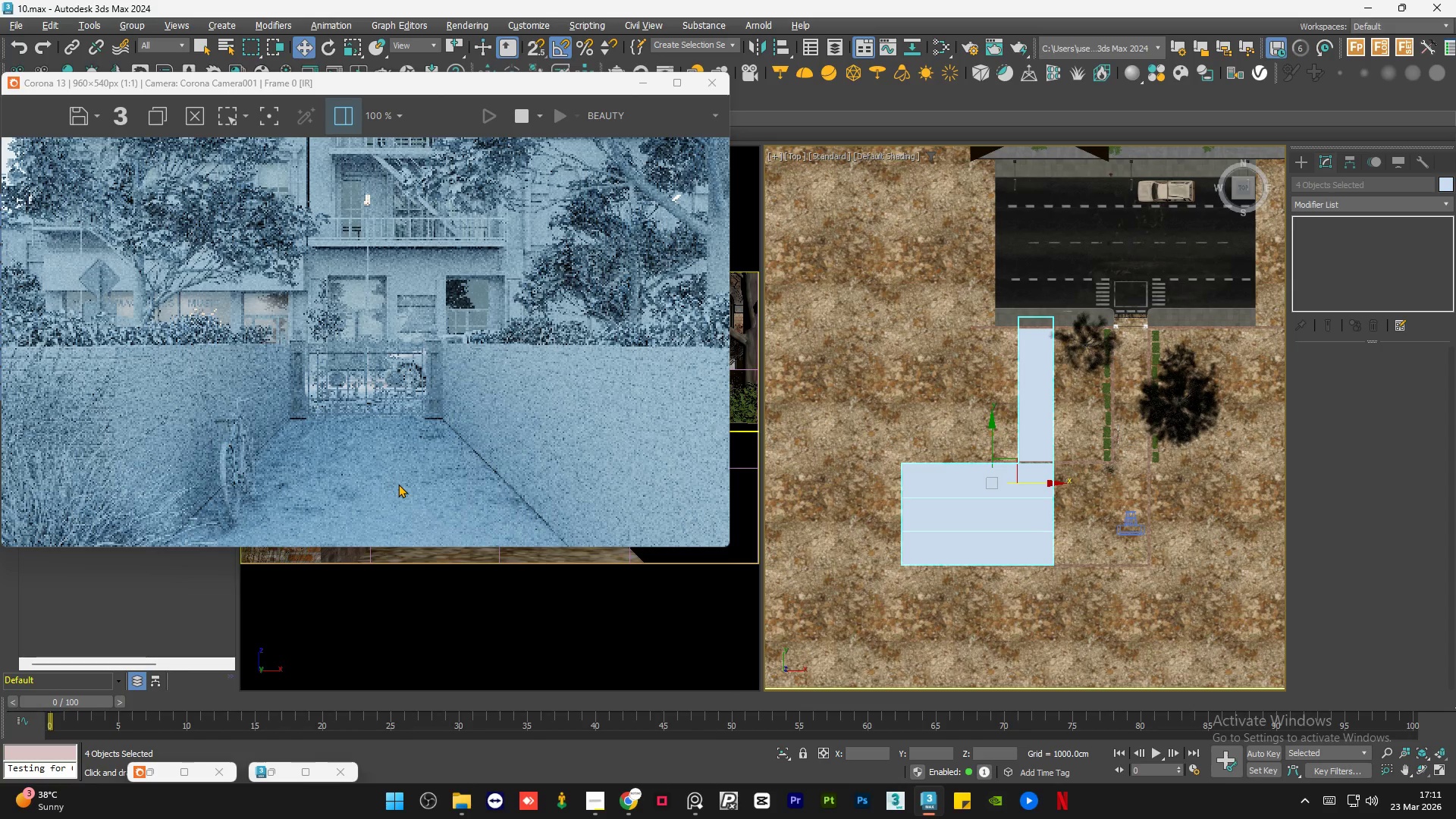 
wait(7.28)
 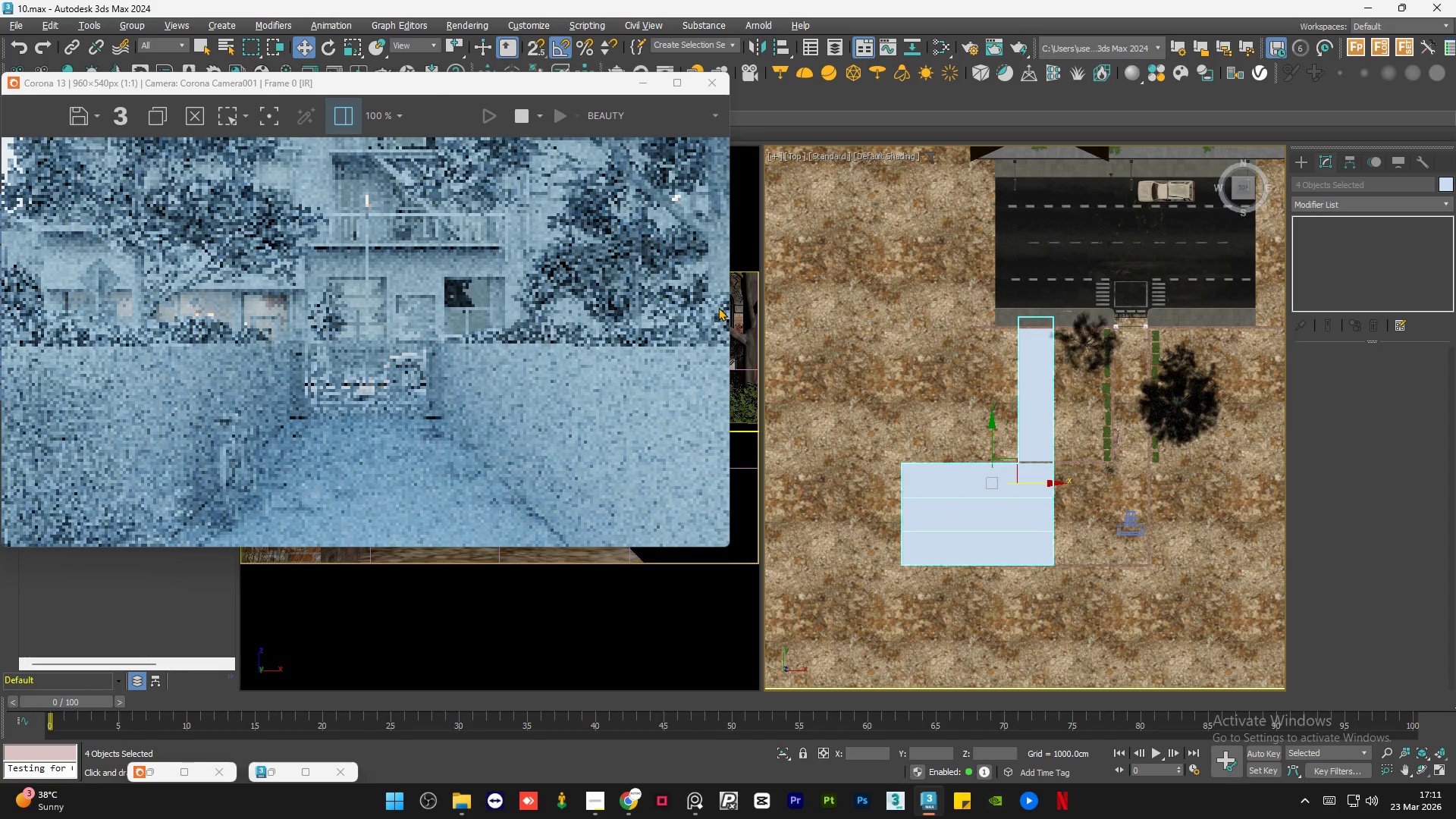 
scroll: coordinate [398, 484], scroll_direction: up, amount: 1.0
 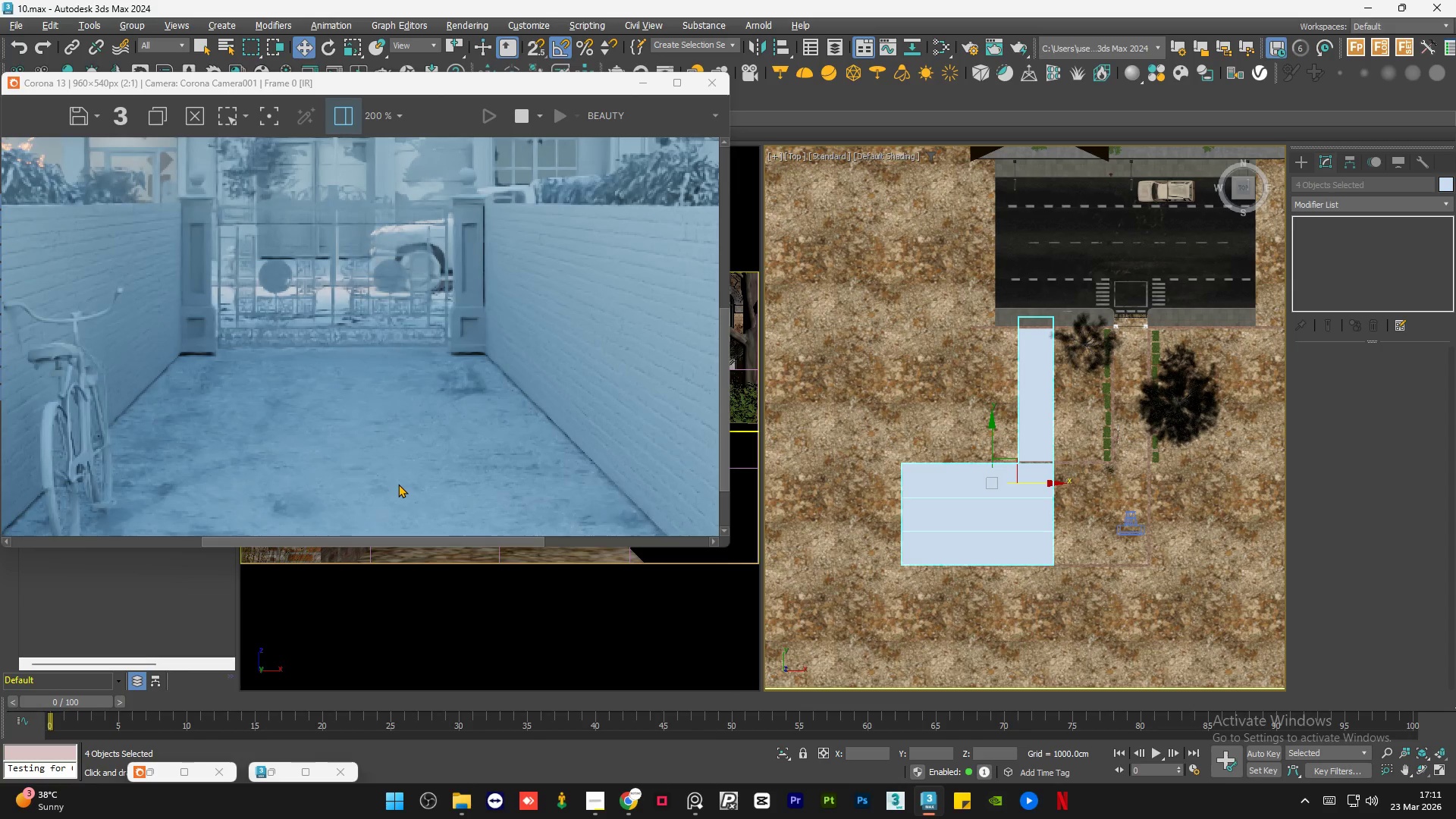 
scroll: coordinate [398, 484], scroll_direction: down, amount: 1.0
 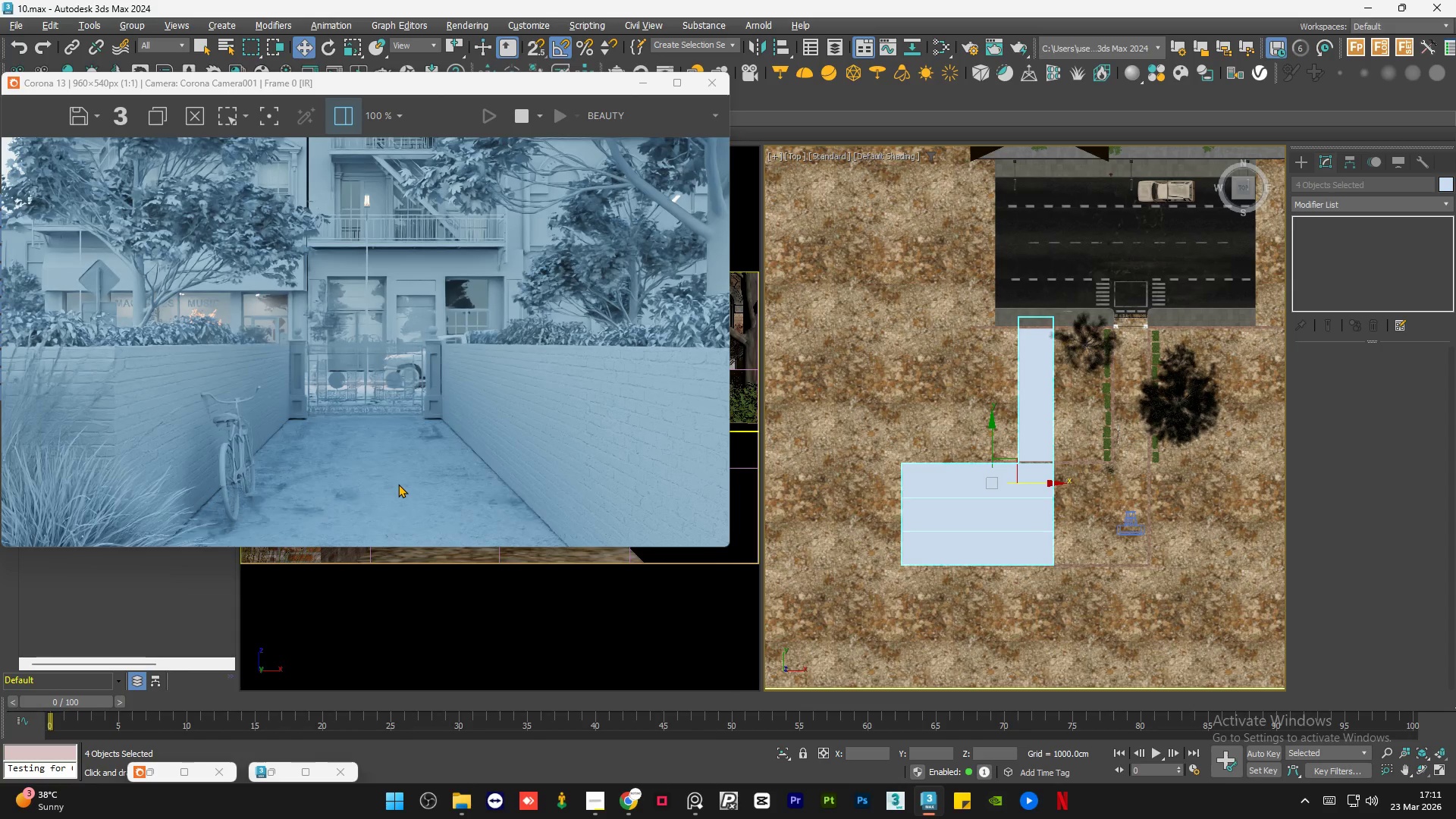 
key(Control+Z)
 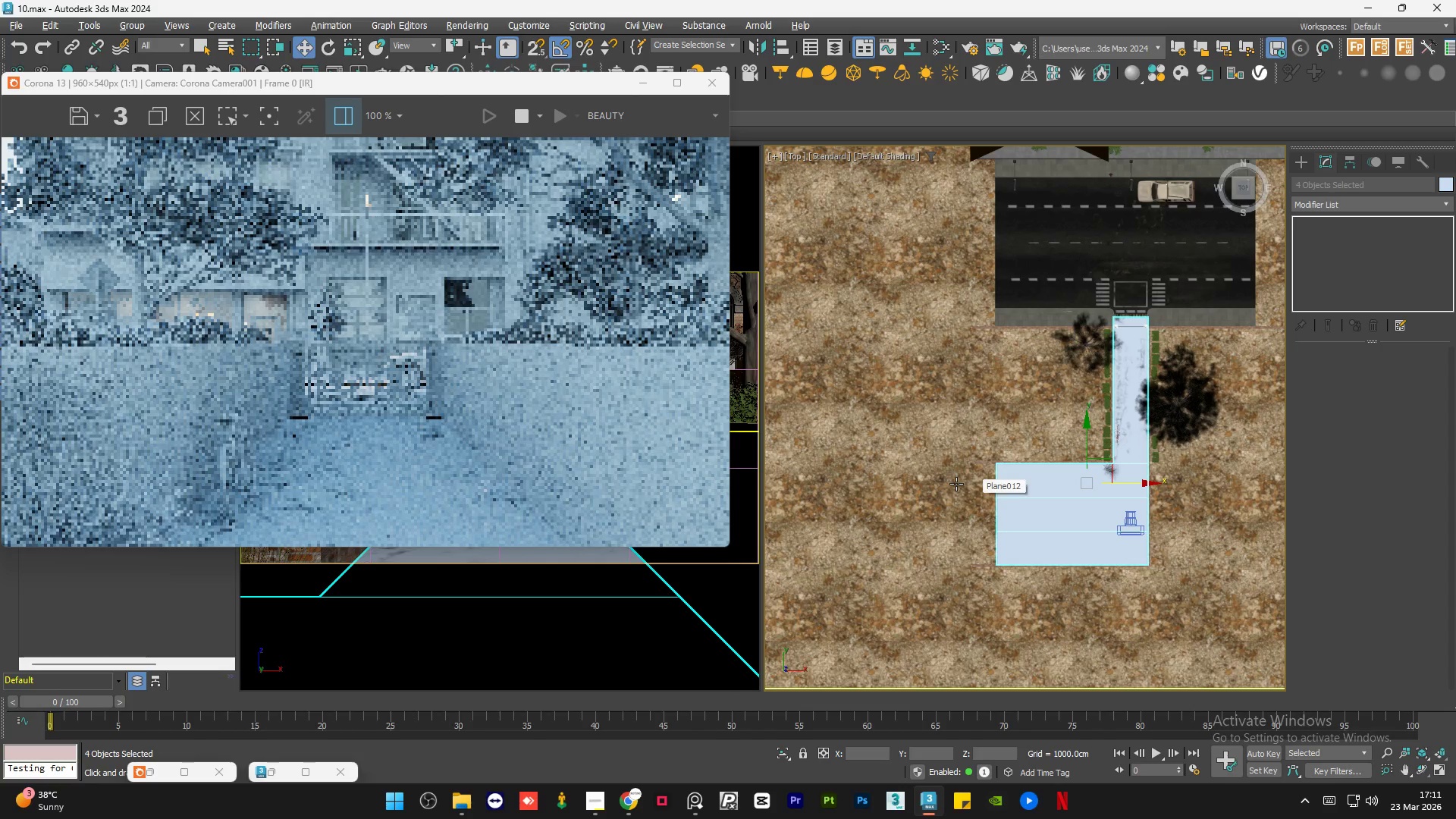 
scroll: coordinate [1128, 447], scroll_direction: up, amount: 8.0
 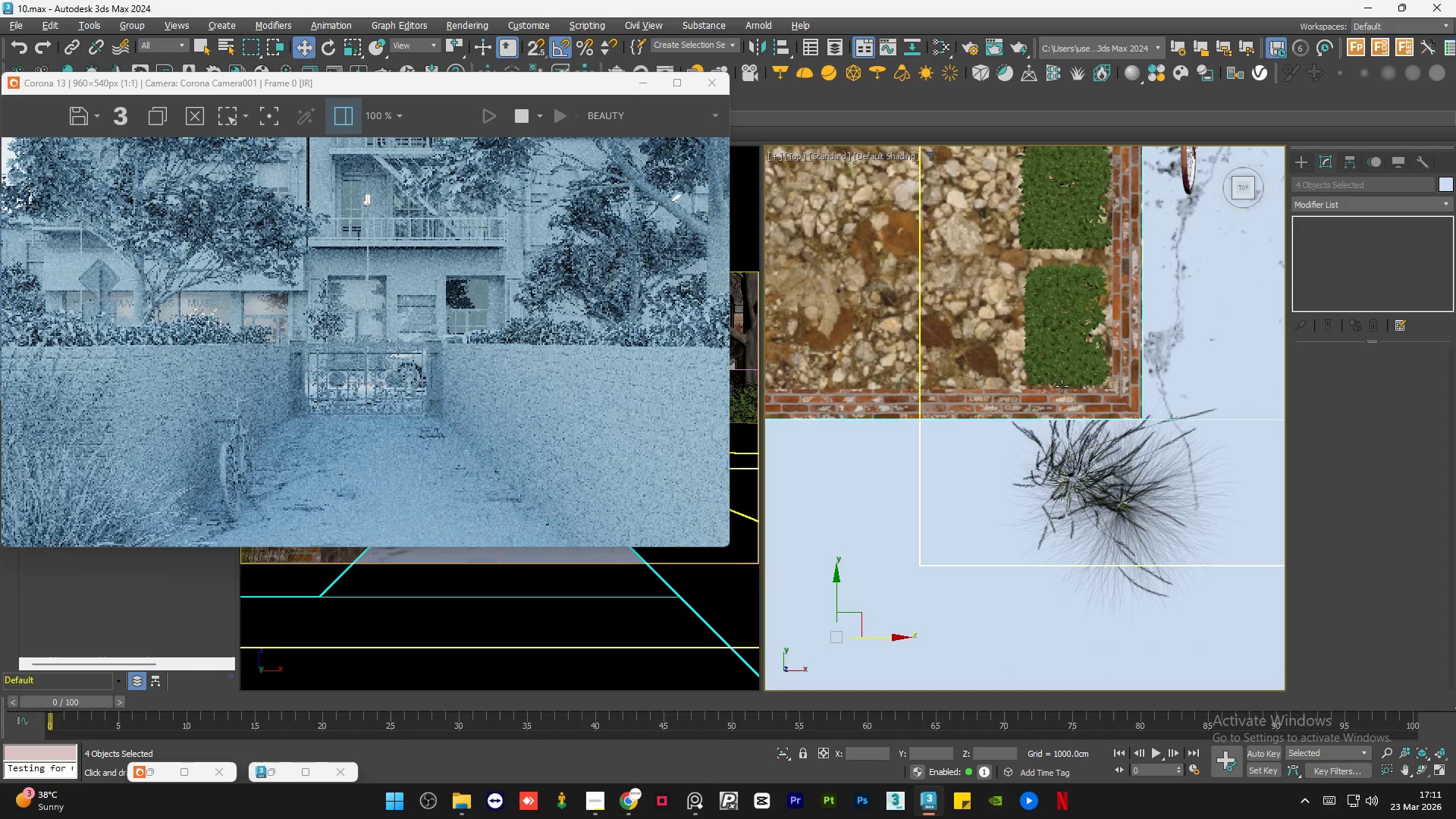 
scroll: coordinate [488, 304], scroll_direction: down, amount: 5.0
 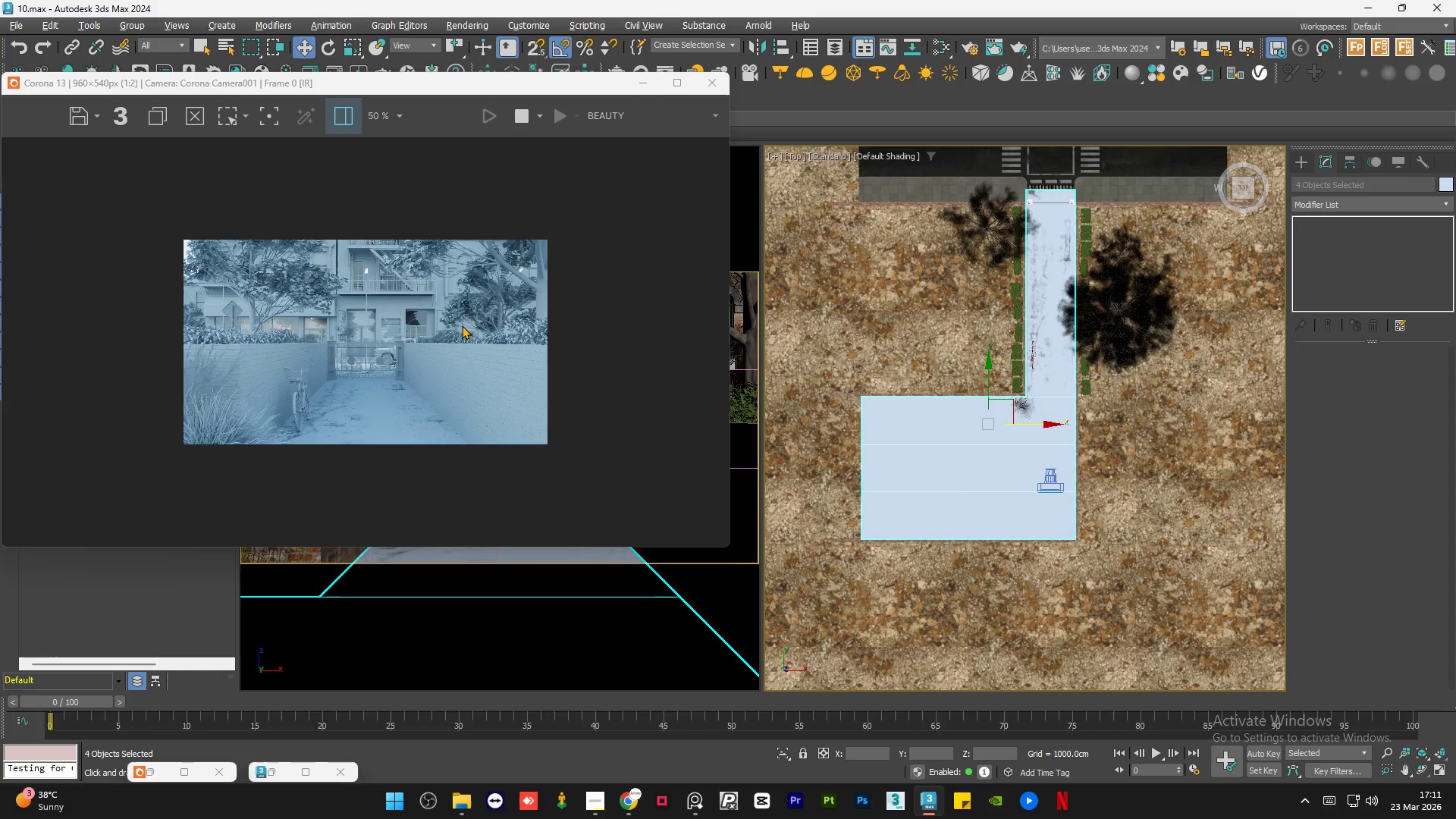 
scroll: coordinate [462, 325], scroll_direction: up, amount: 1.0
 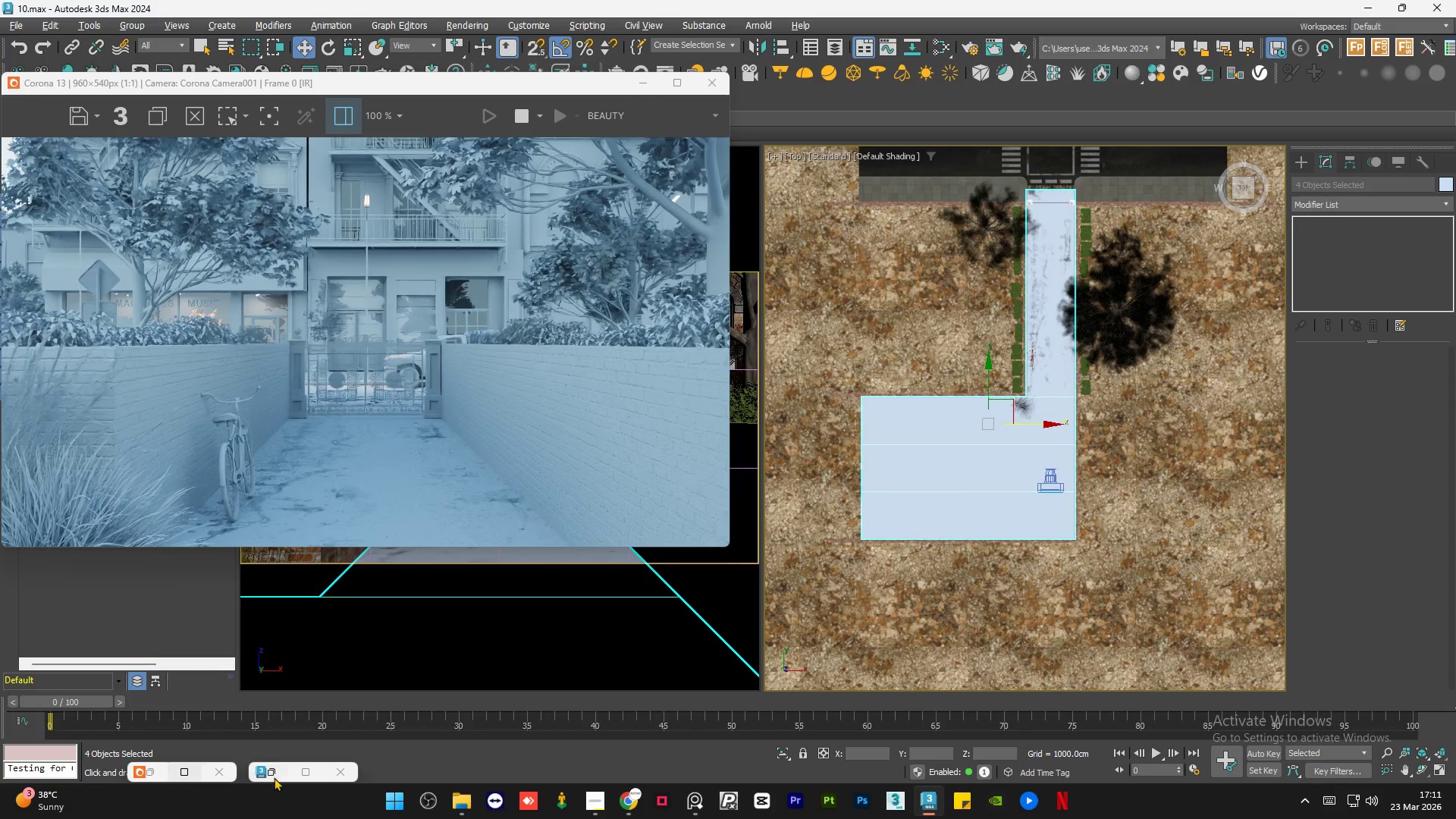 
left_click([271, 773])
 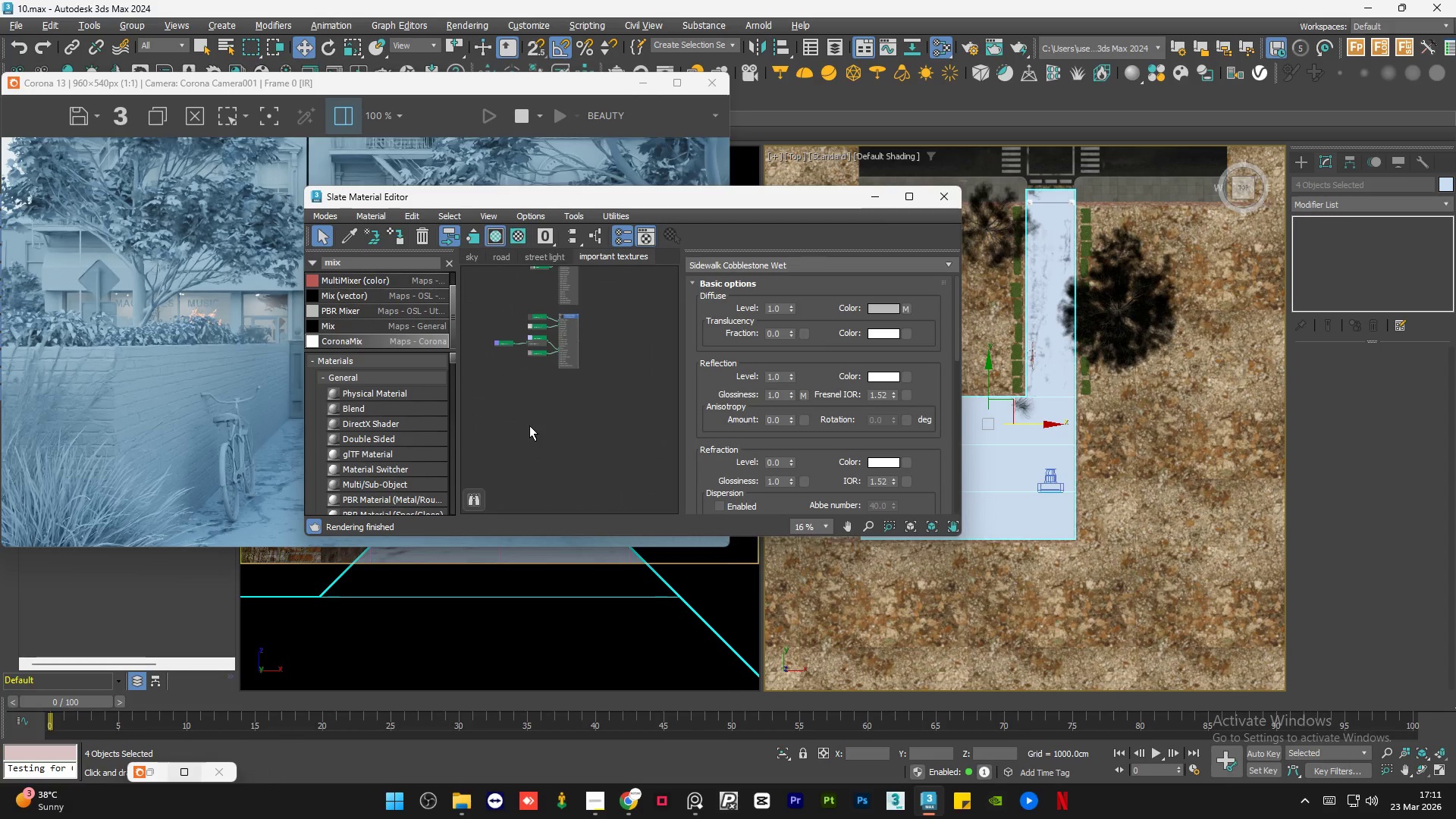 
scroll: coordinate [550, 427], scroll_direction: down, amount: 1.0
 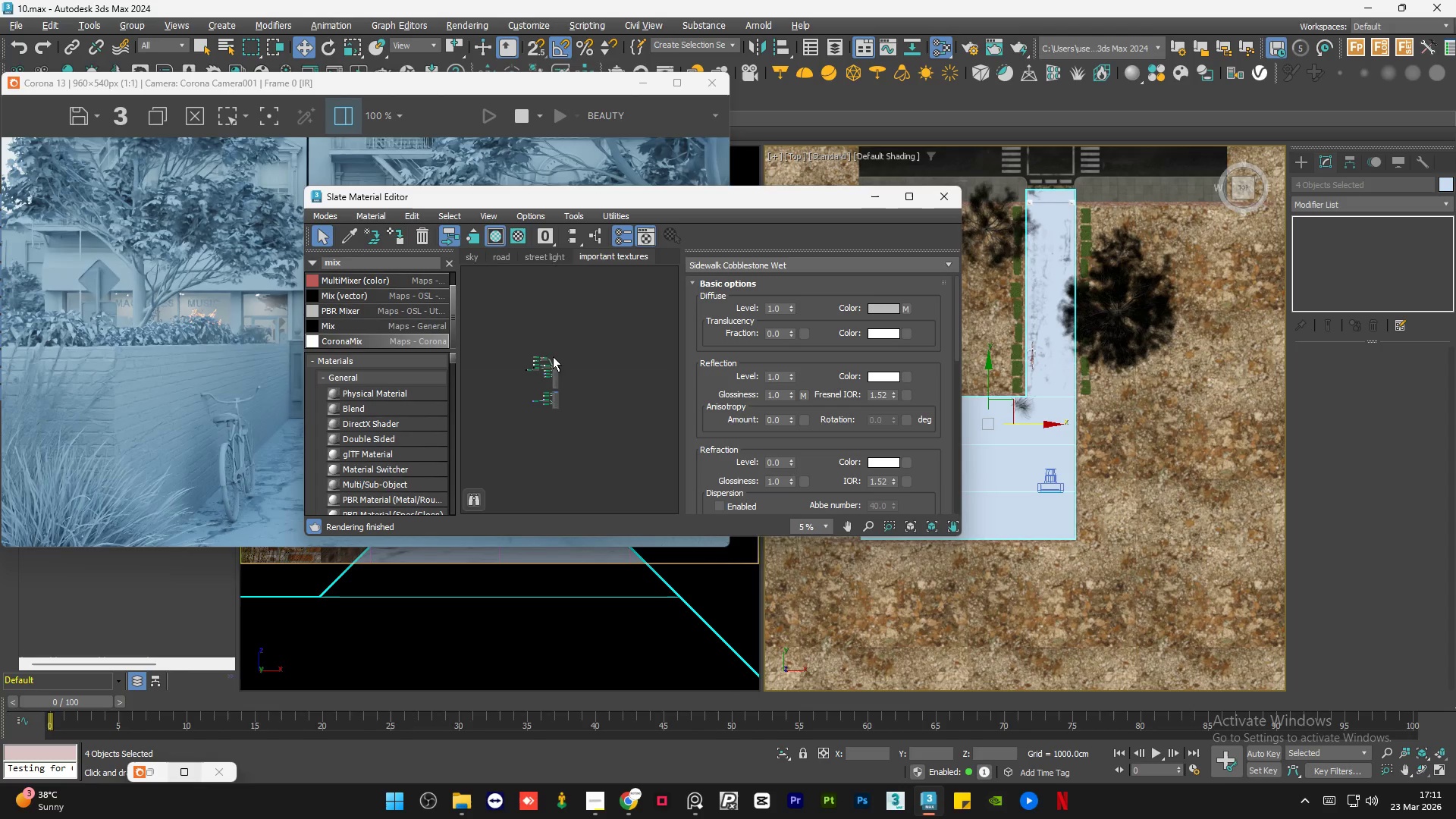 
scroll: coordinate [548, 356], scroll_direction: up, amount: 4.0
 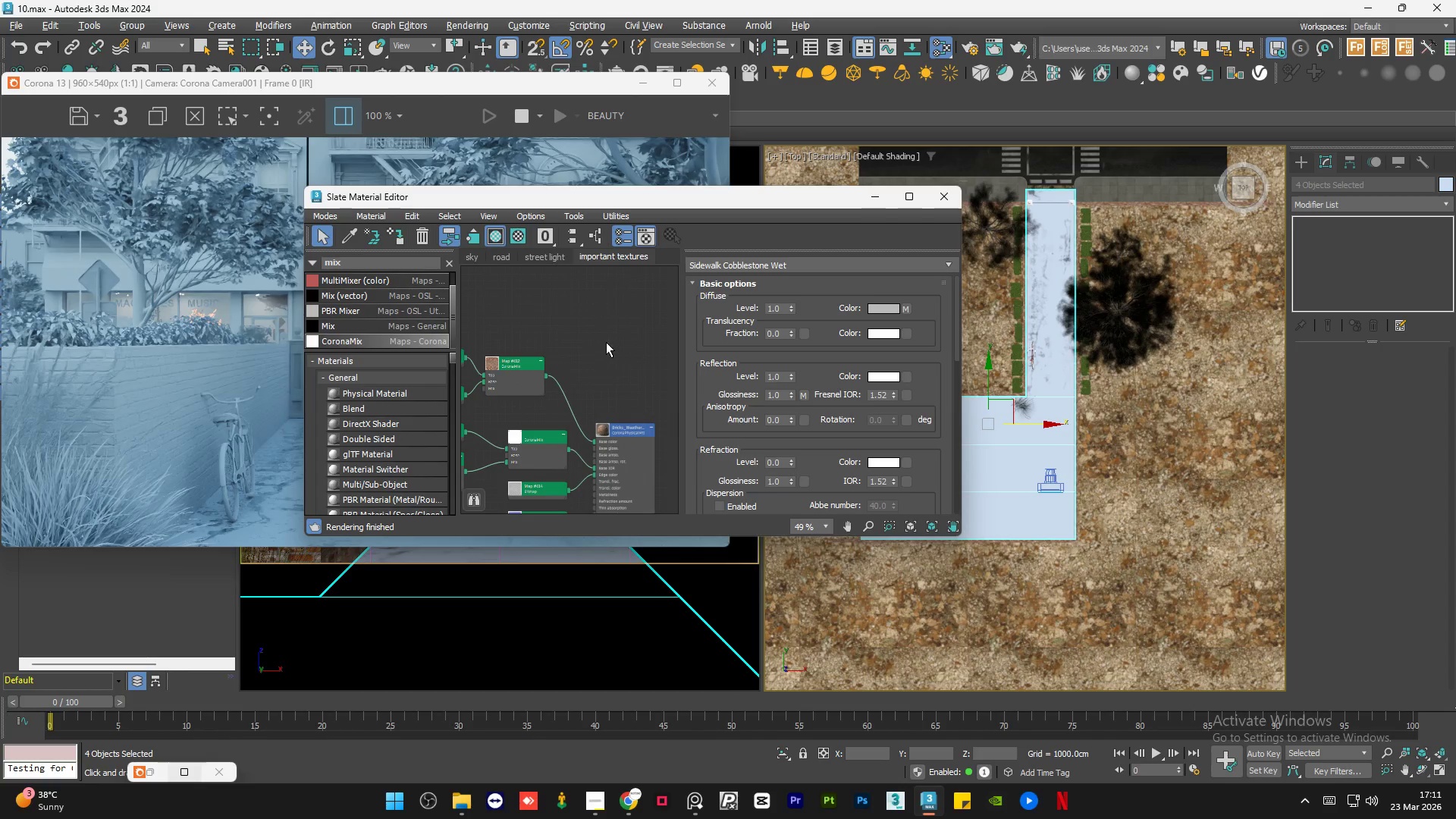 
scroll: coordinate [558, 362], scroll_direction: down, amount: 2.0
 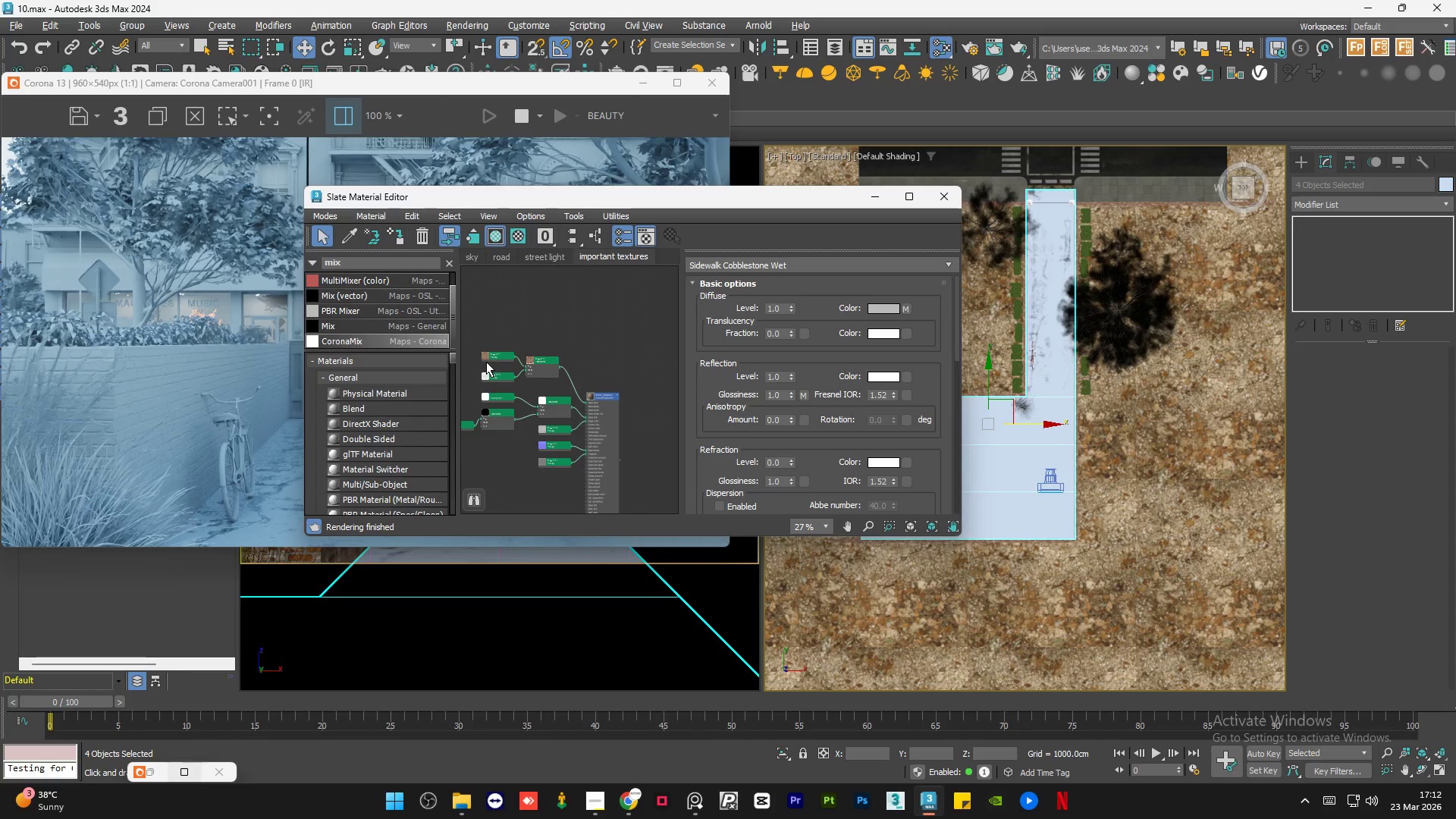 
scroll: coordinate [486, 362], scroll_direction: up, amount: 2.0
 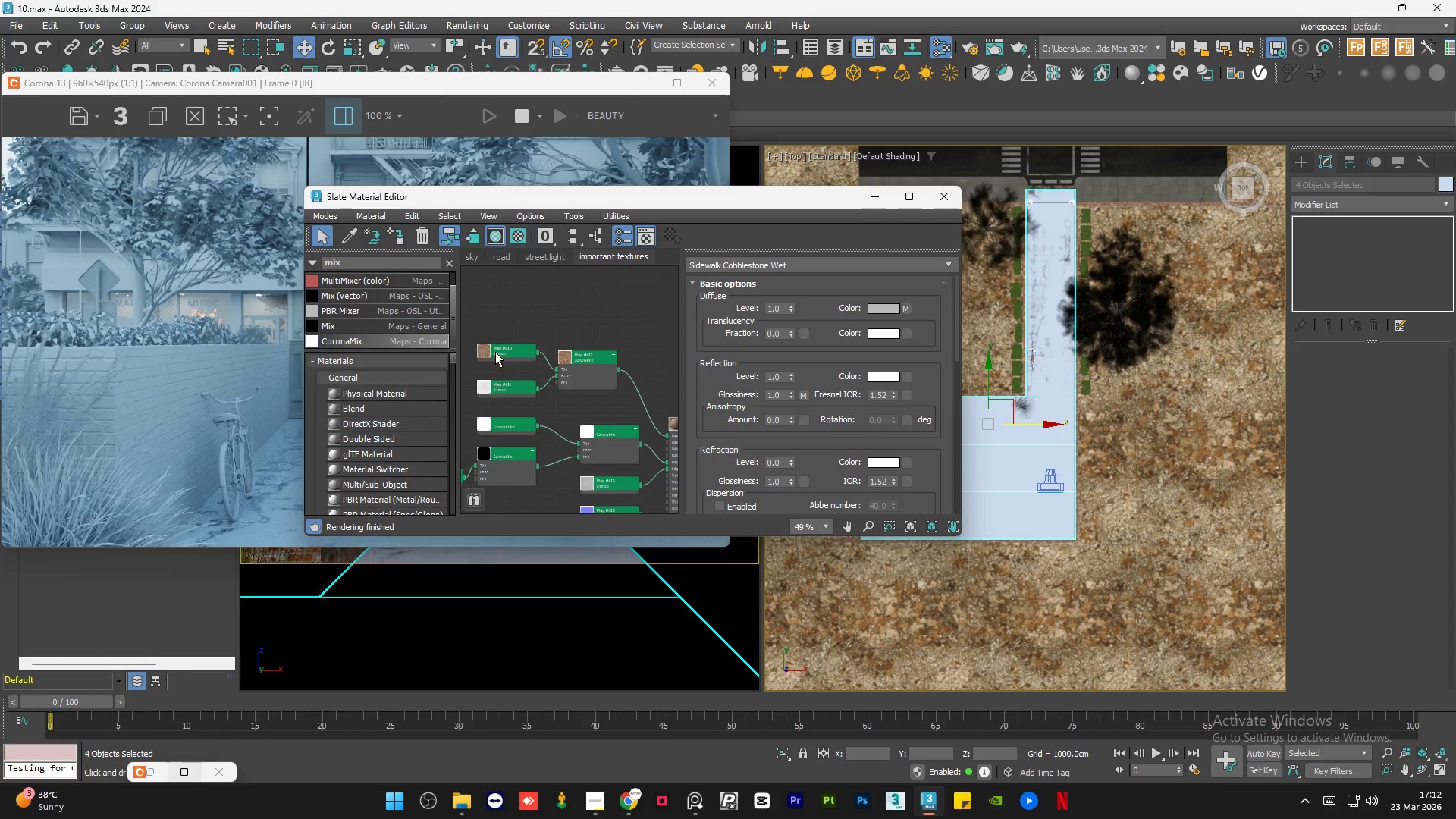 
scroll: coordinate [528, 336], scroll_direction: down, amount: 4.0
 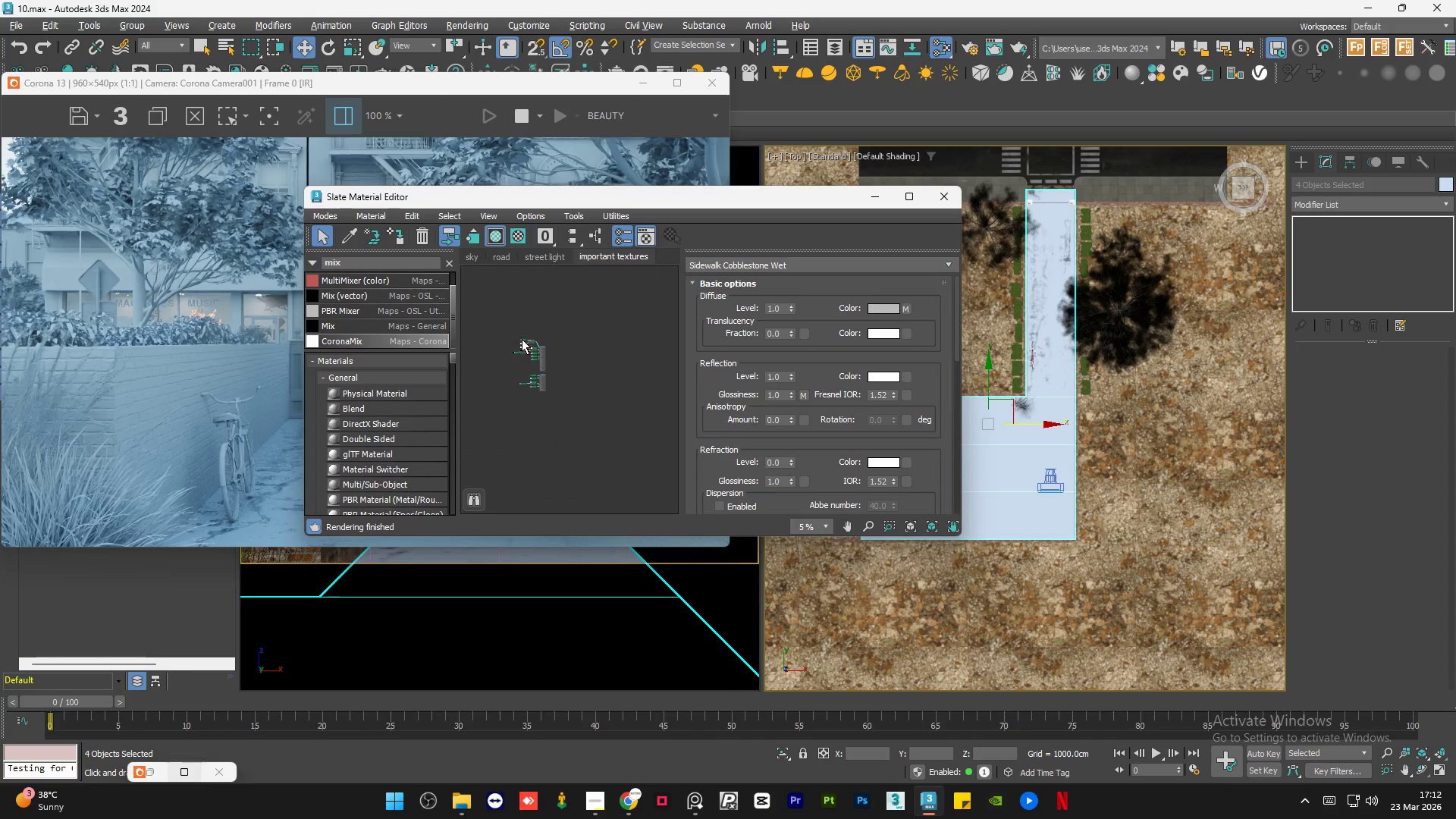 
scroll: coordinate [516, 343], scroll_direction: up, amount: 5.0
 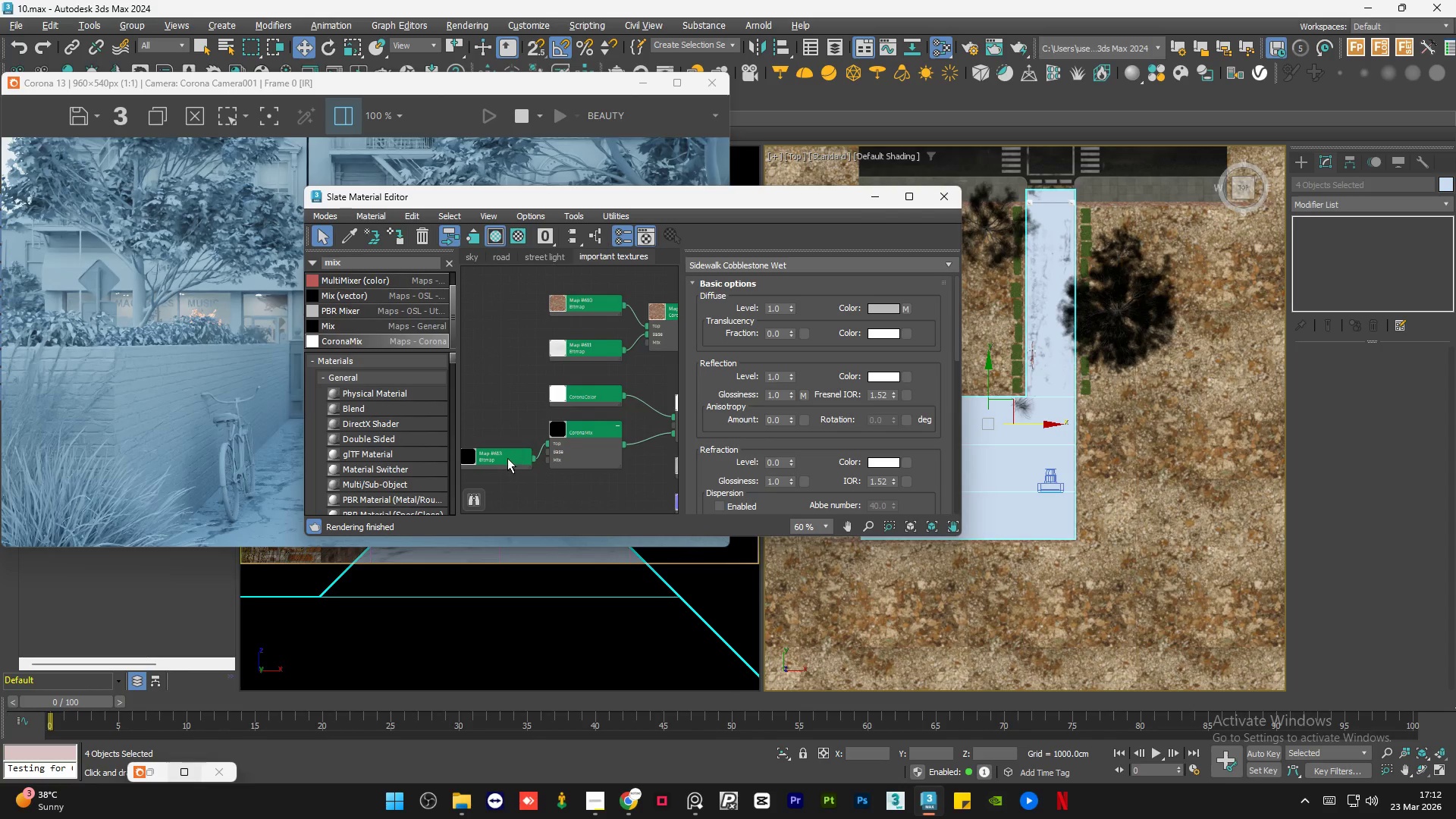 
left_click_drag(start_coordinate=[507, 457], to_coordinate=[503, 445])
 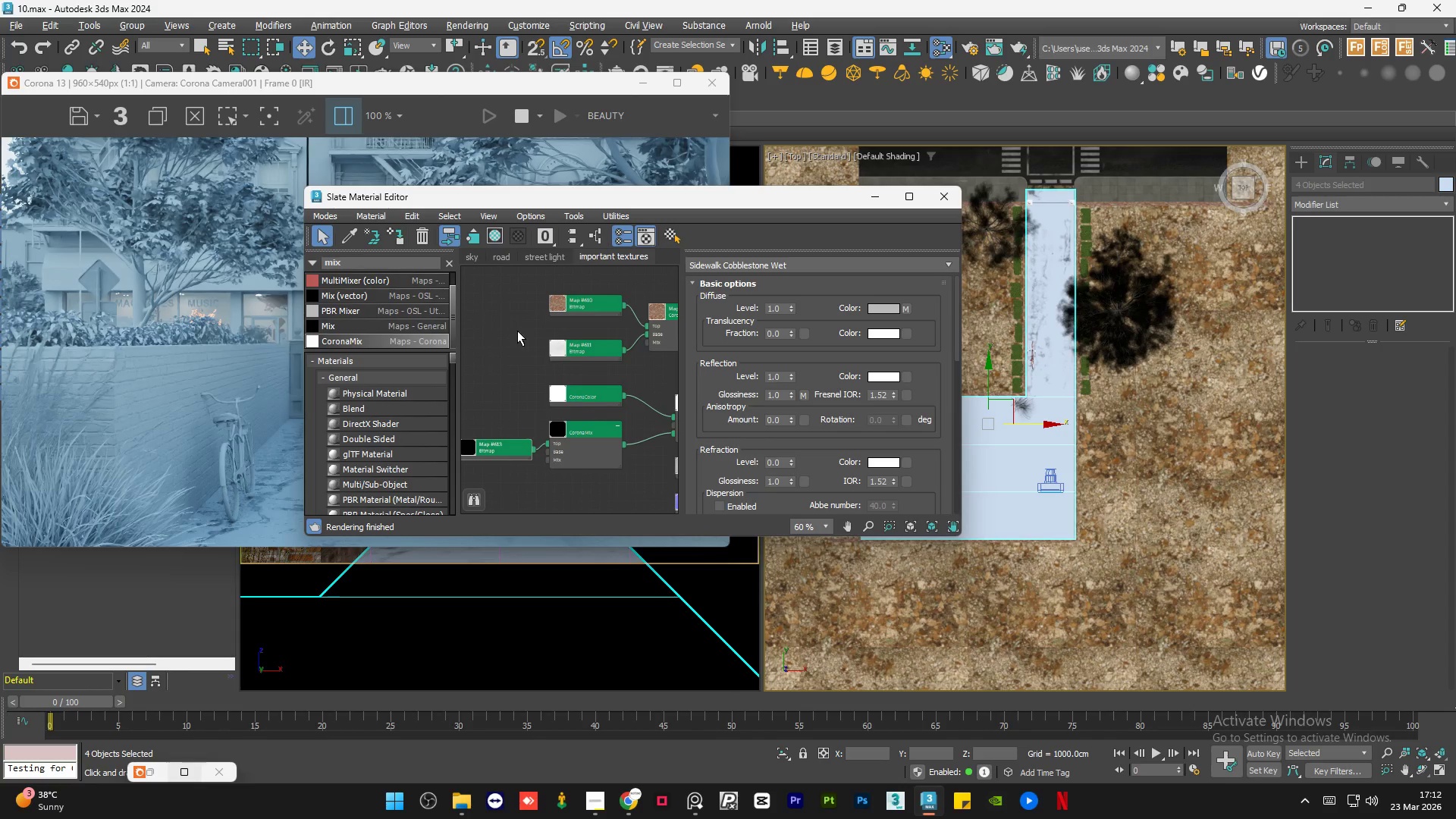 
scroll: coordinate [517, 331], scroll_direction: down, amount: 4.0
 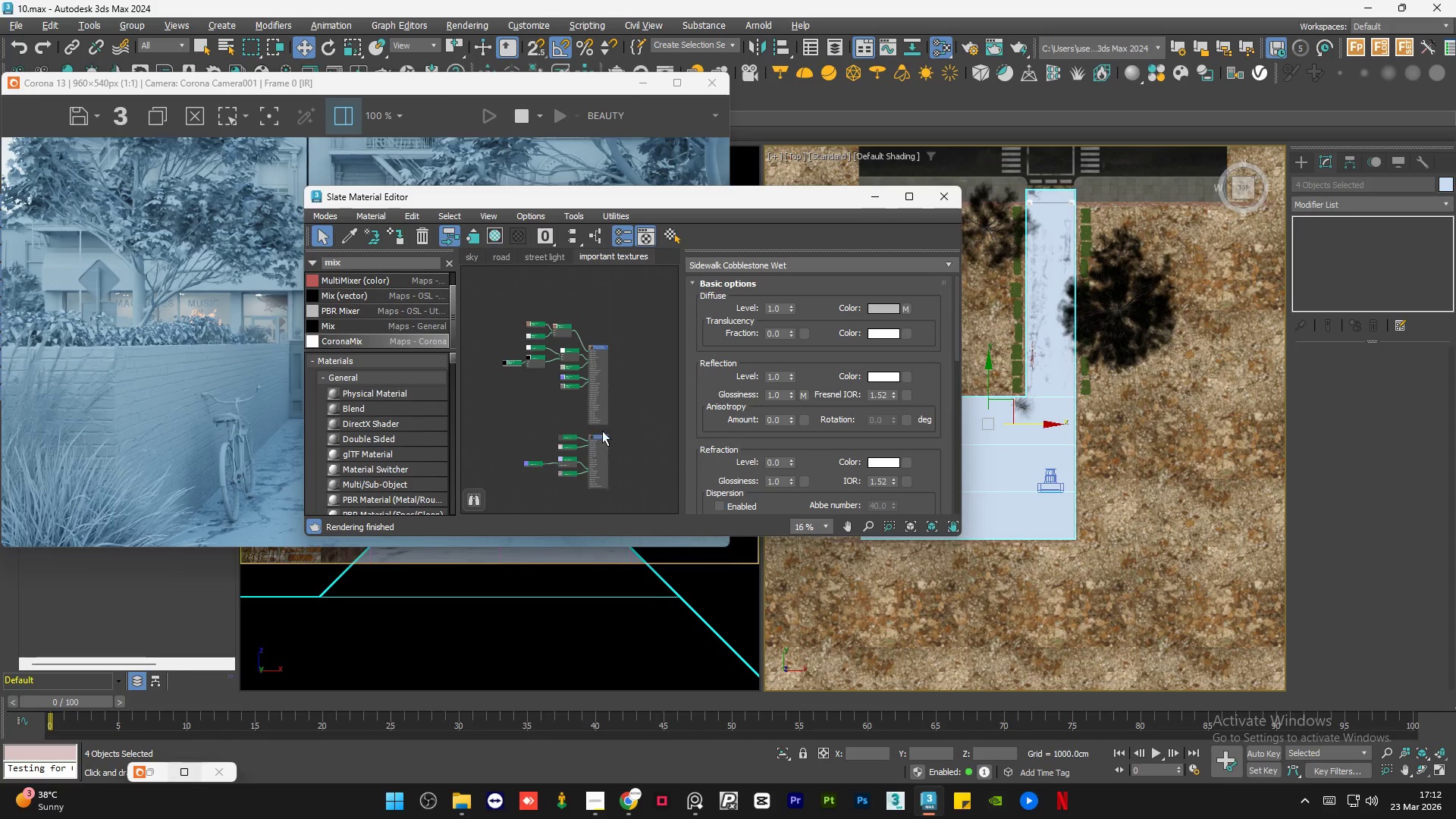 
left_click([581, 456])
 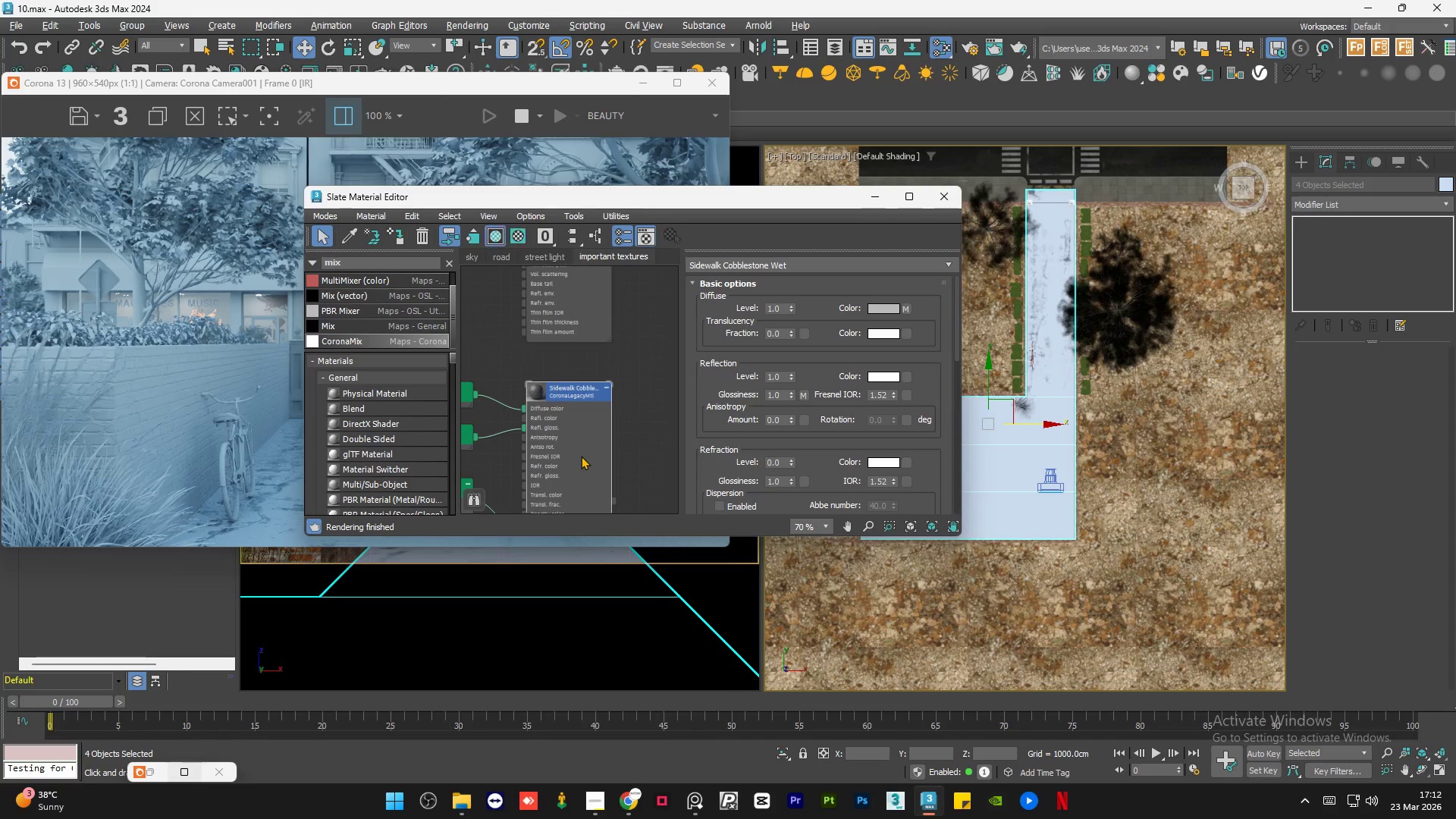 
scroll: coordinate [606, 450], scroll_direction: up, amount: 5.0
 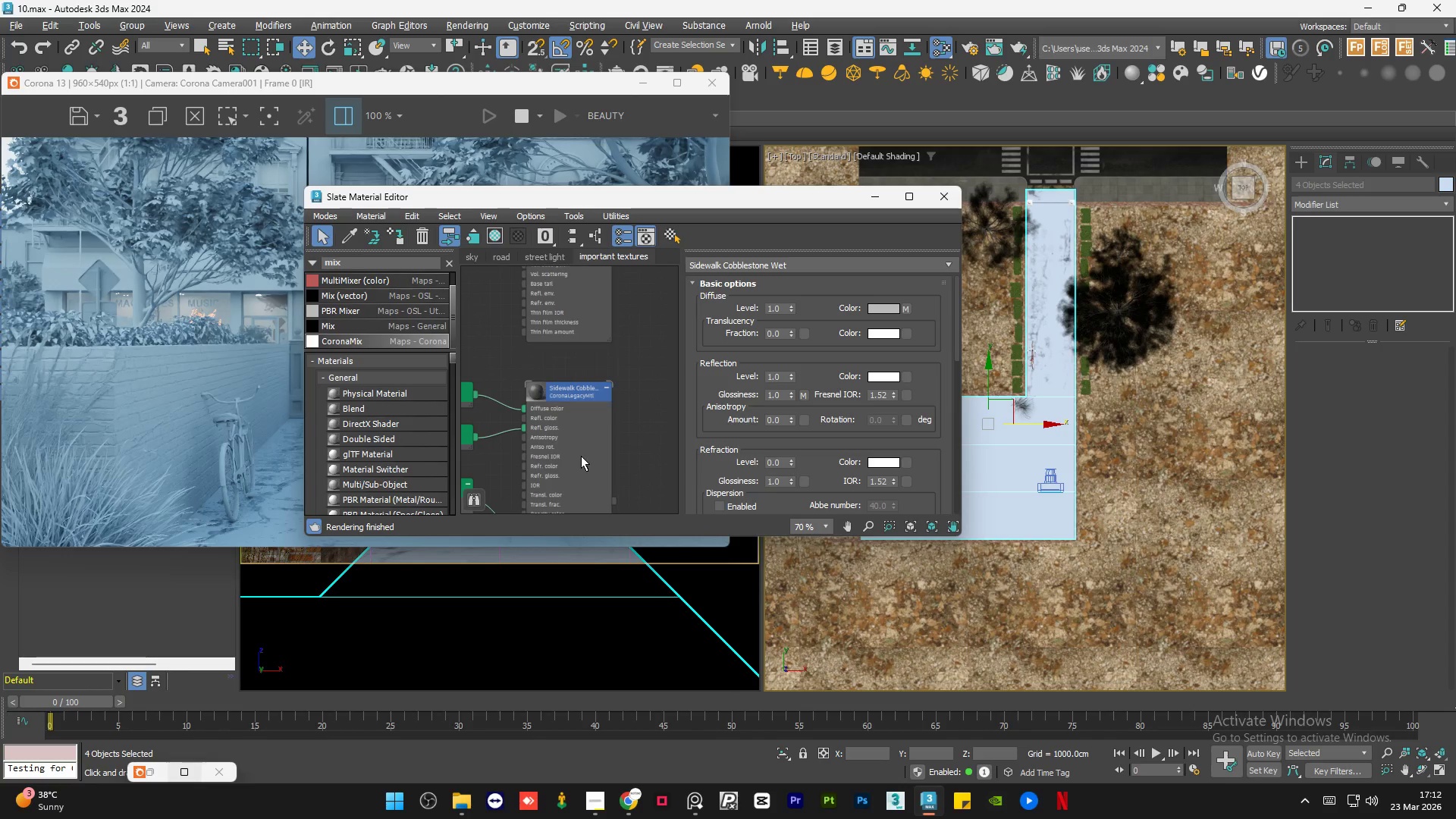 
double_click([581, 456])
 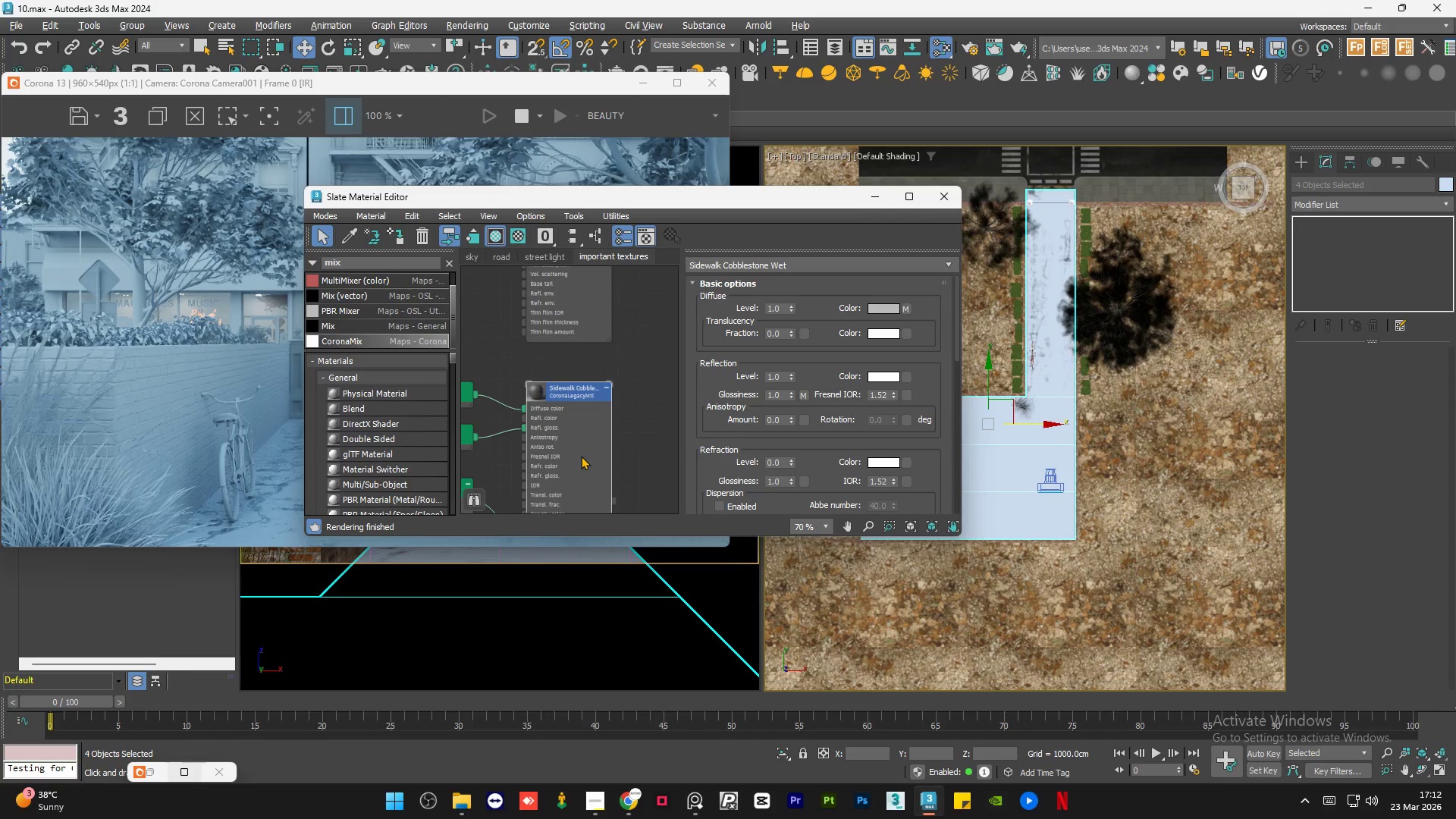 
key(A)
 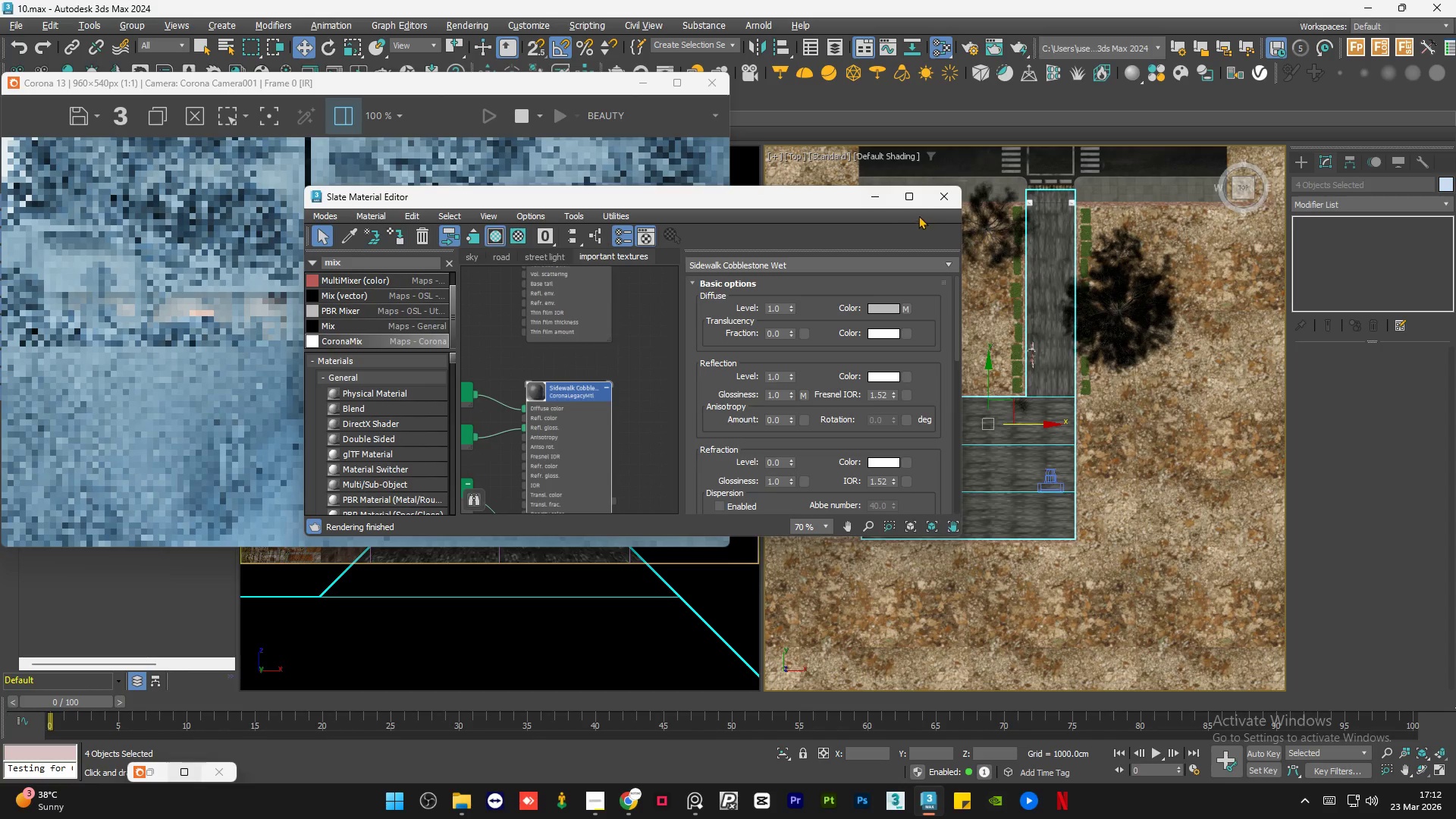 
left_click([871, 199])
 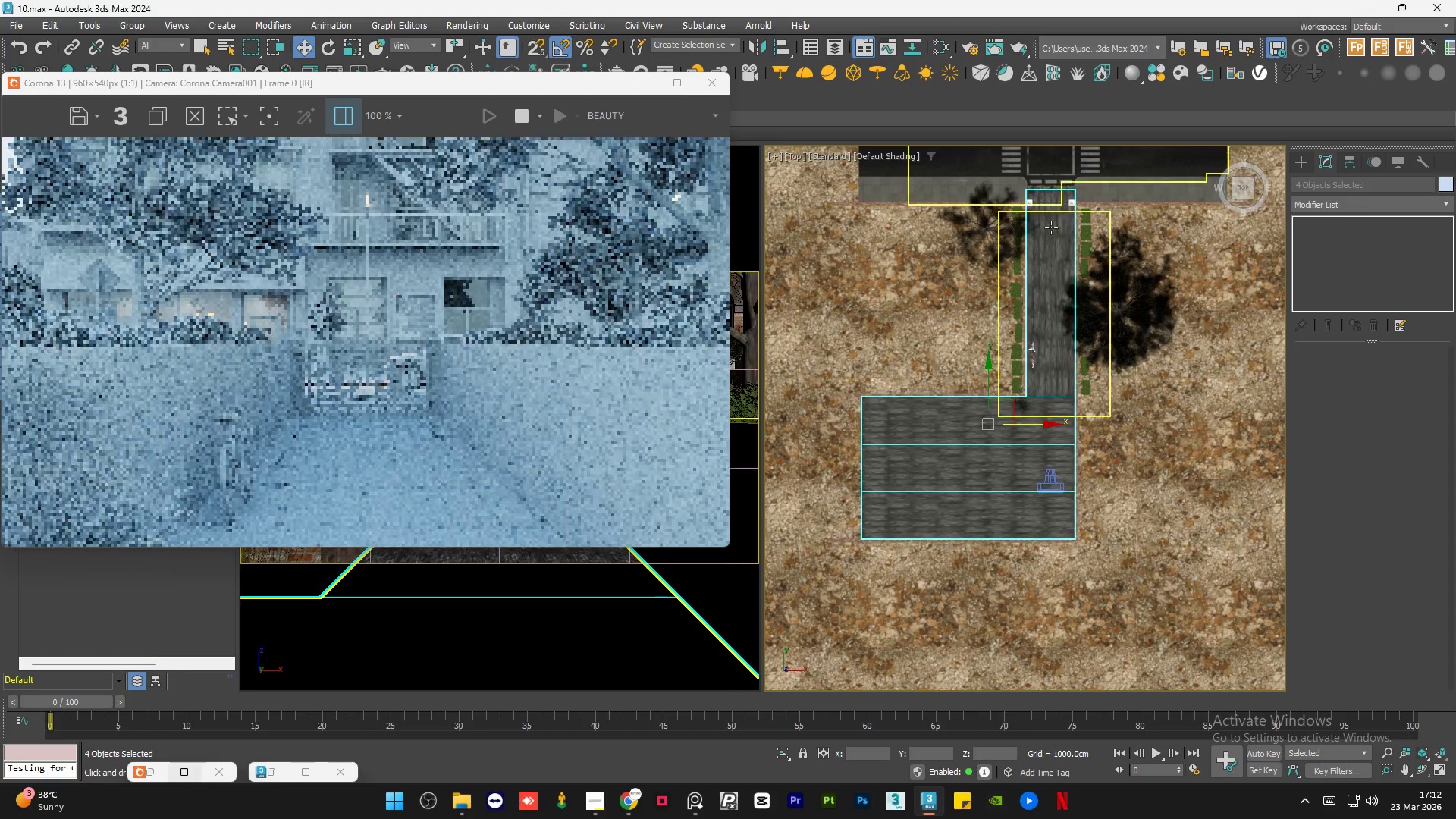 
scroll: coordinate [1060, 199], scroll_direction: up, amount: 6.0
 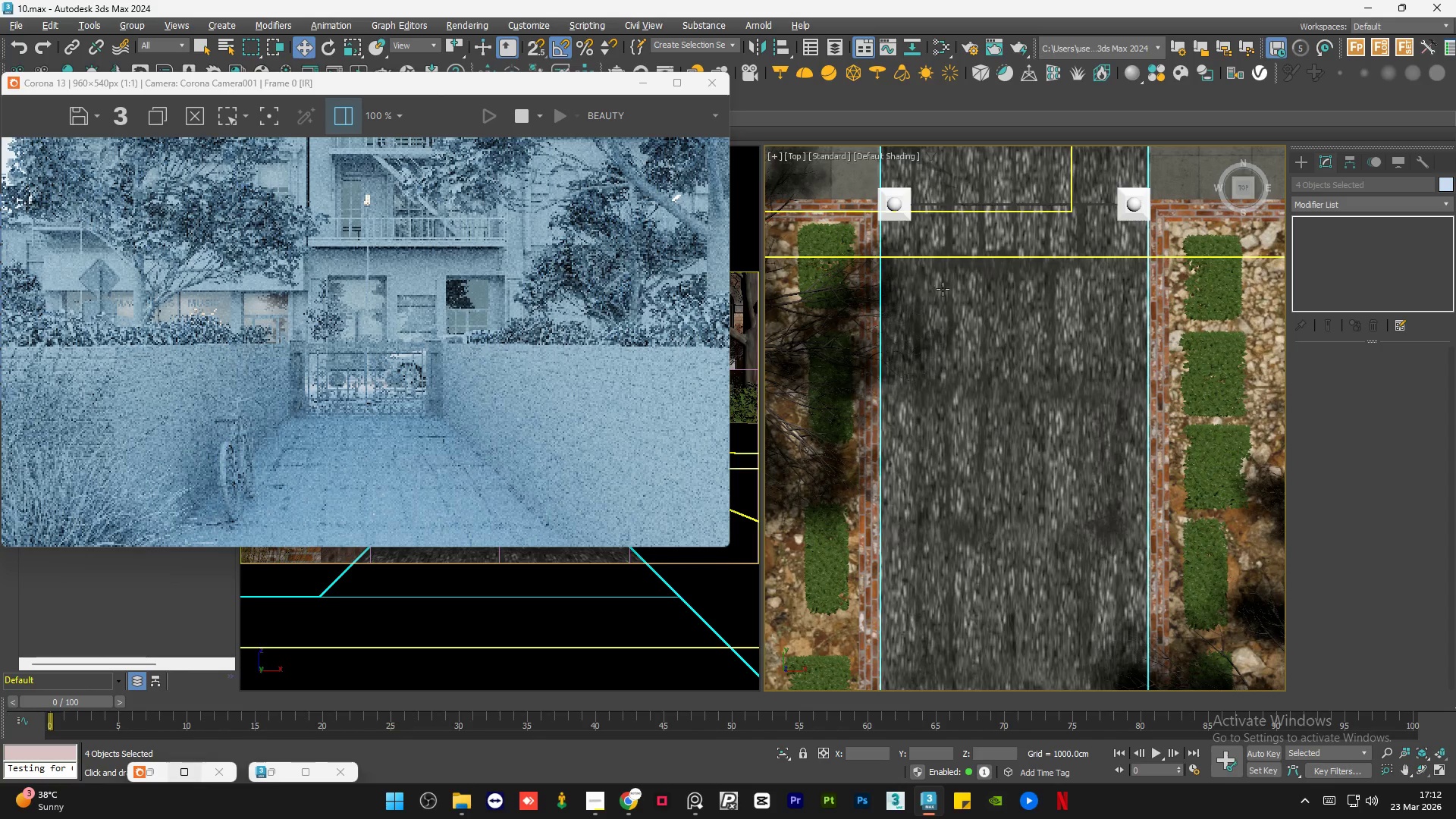 
left_click([1343, 197])
 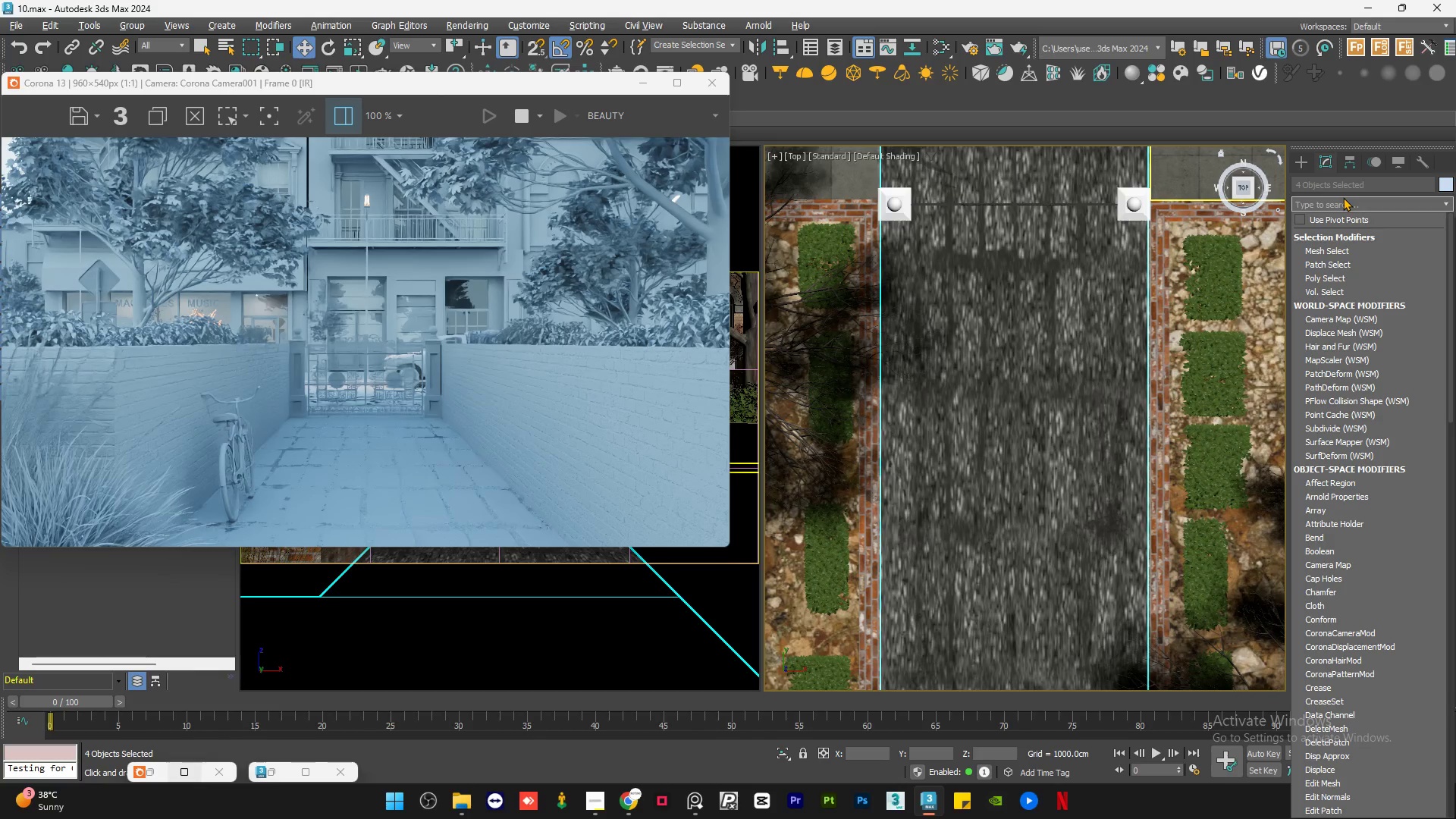 
type(uv)
 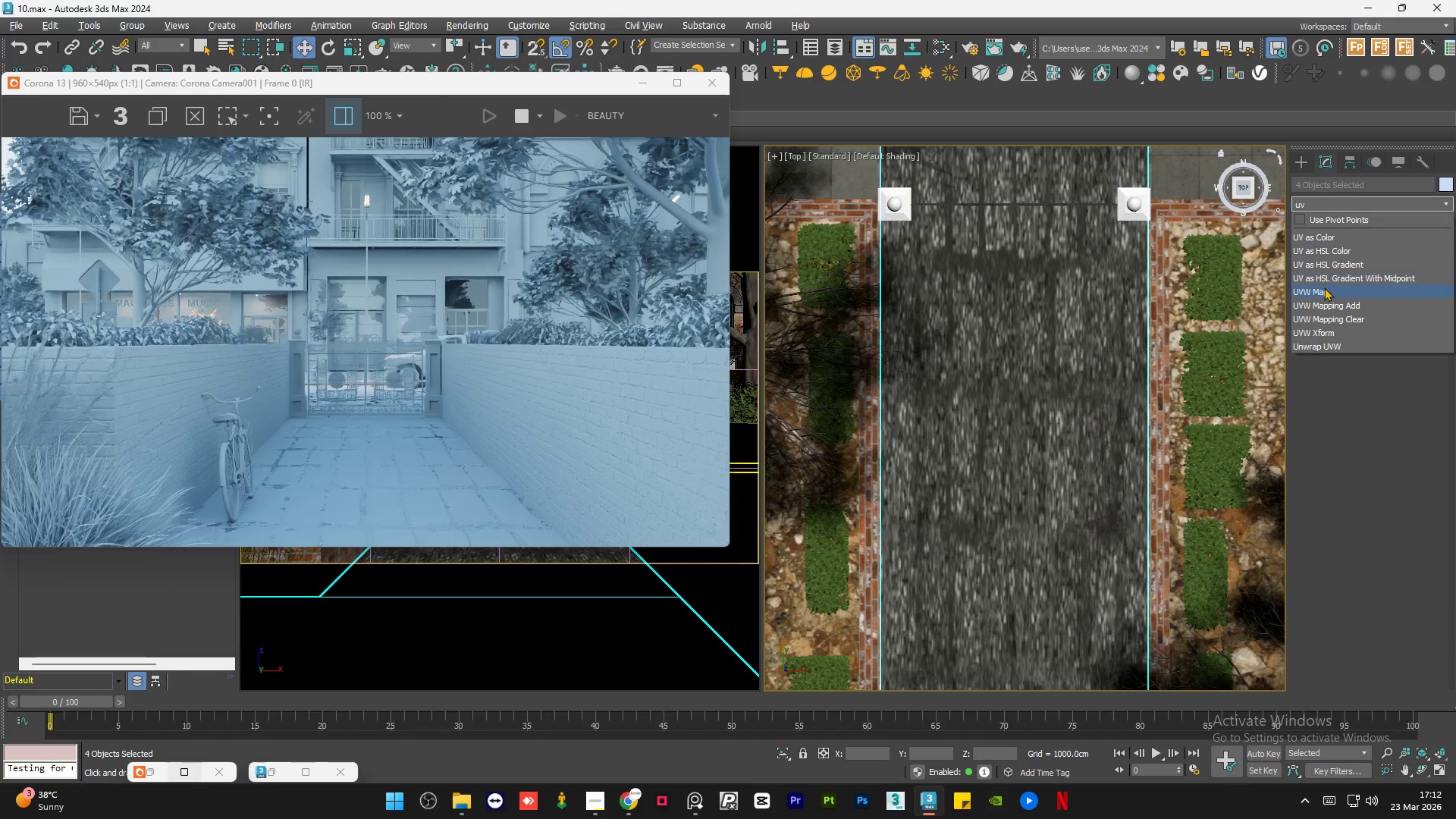 
left_click([1323, 290])
 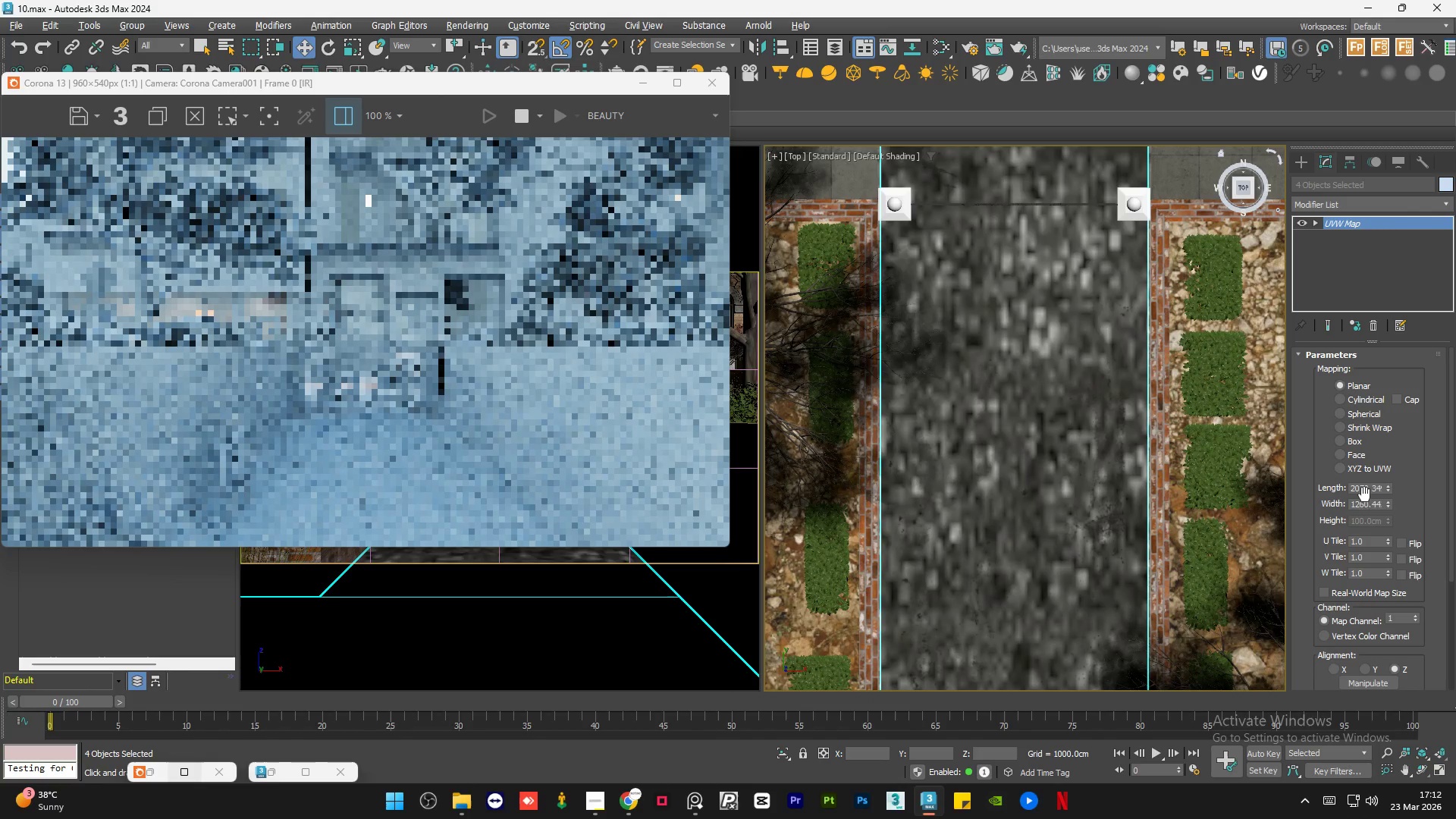 
left_click([1376, 485])
 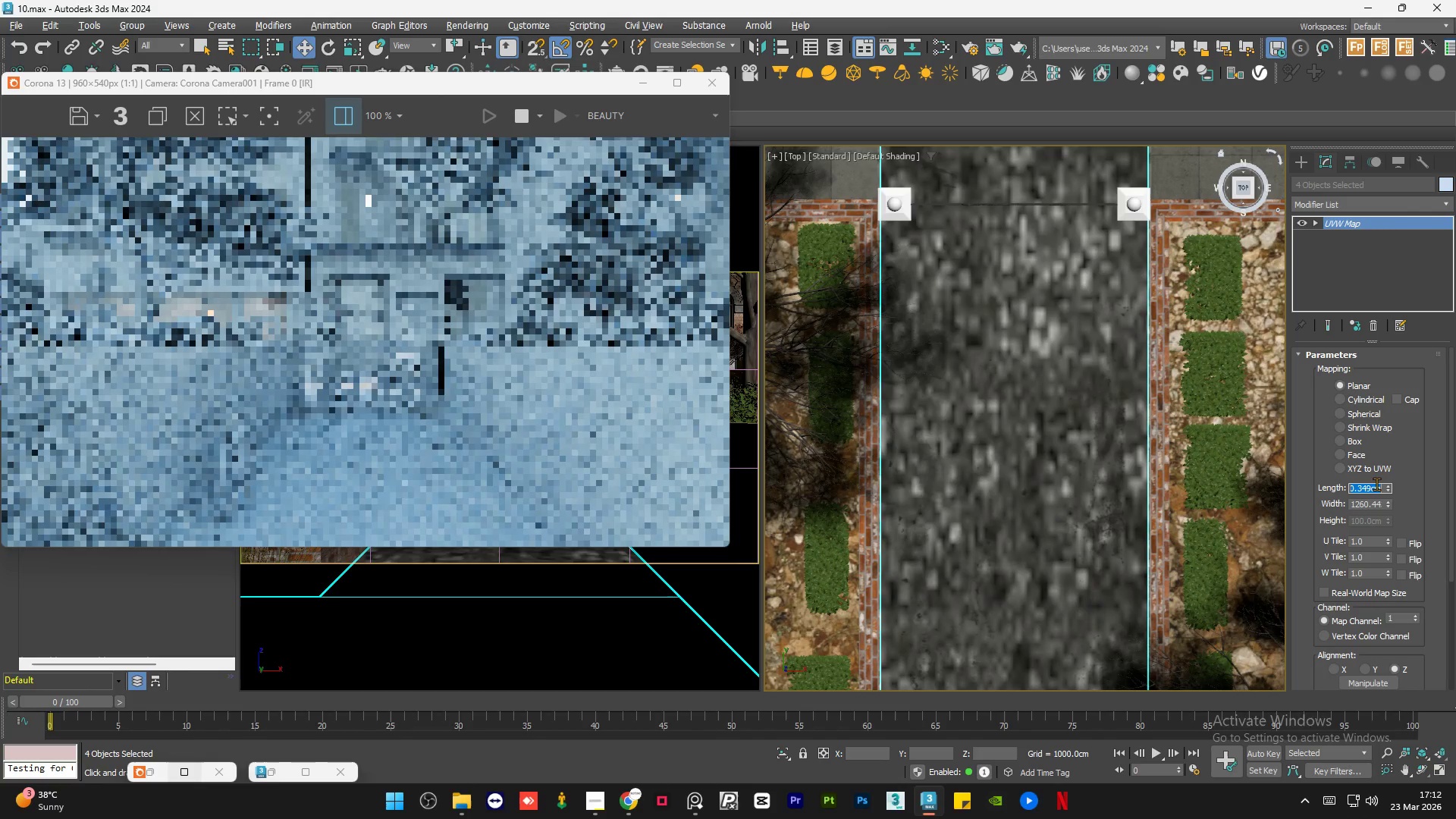 
key(Numpad3)
 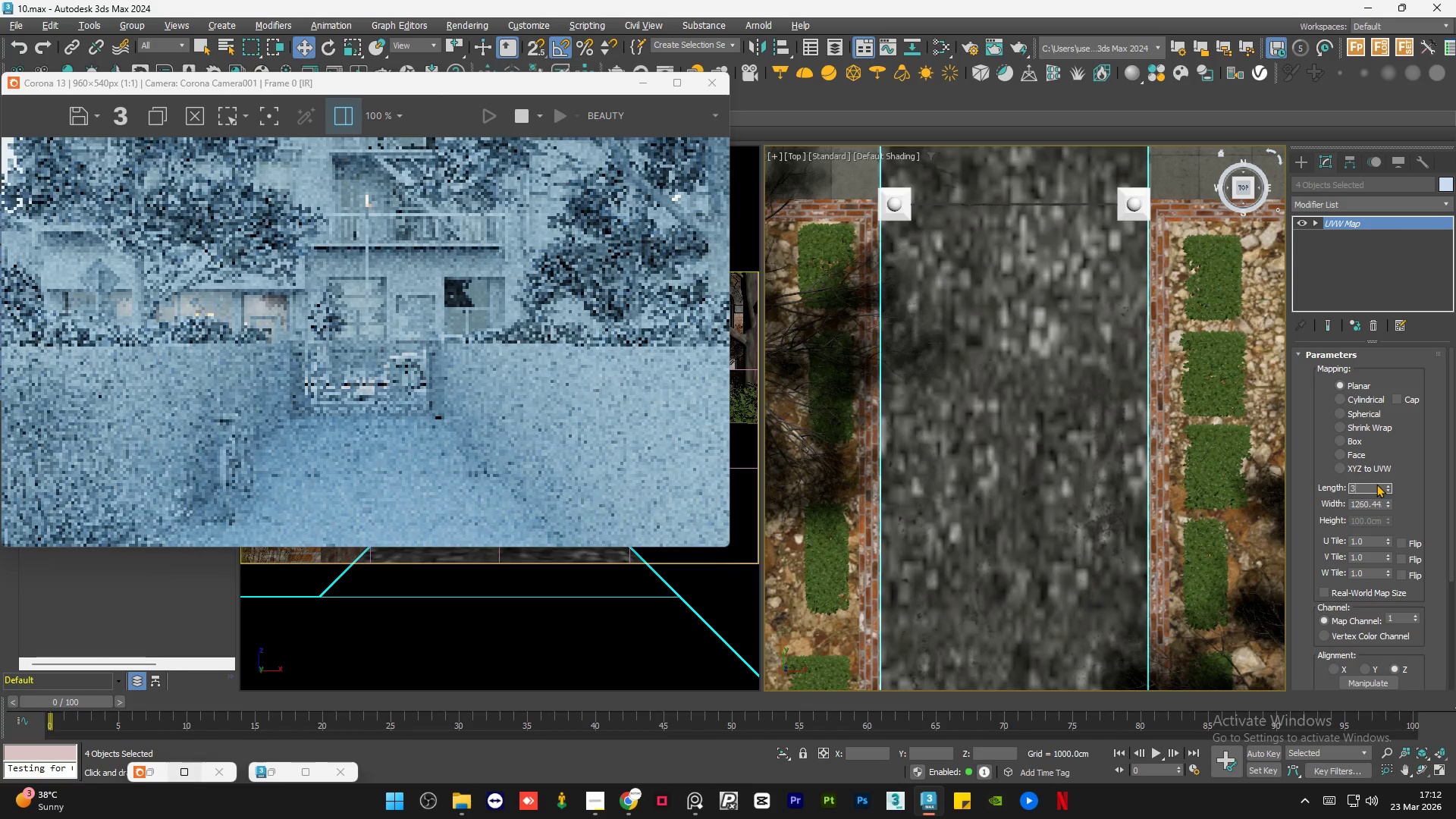 
key(Numpad0)
 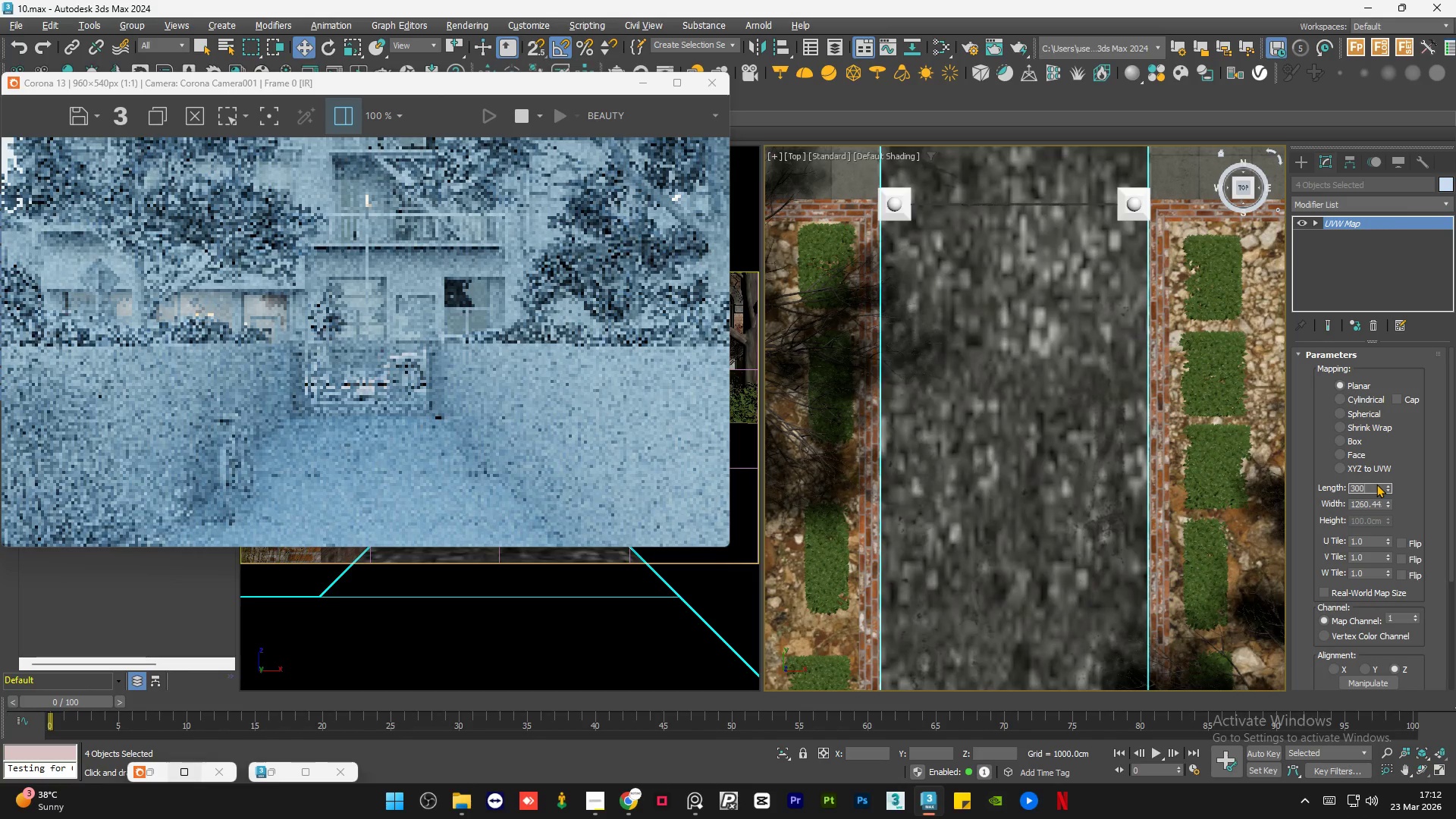 
key(Numpad0)
 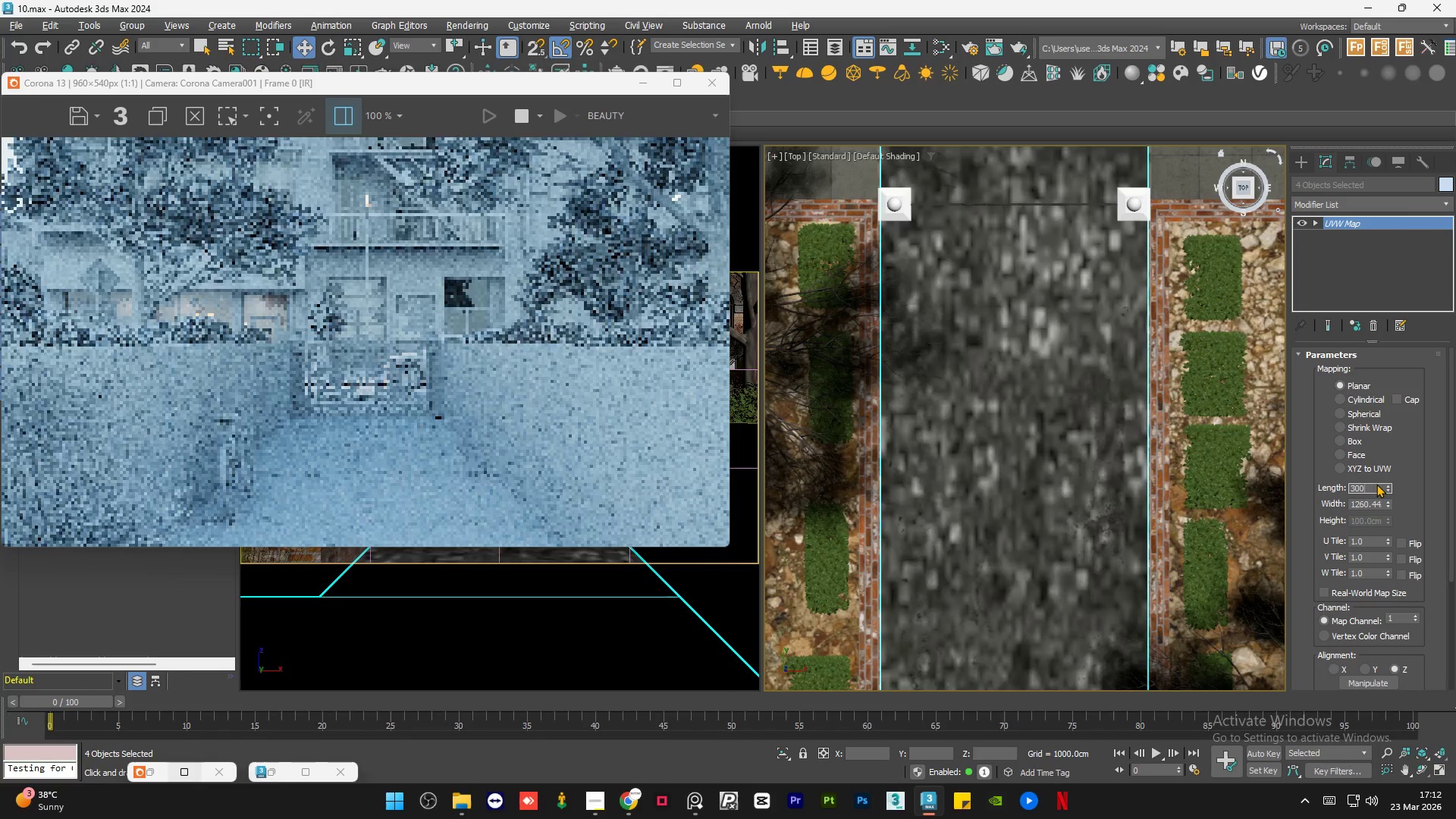 
key(NumpadEnter)
 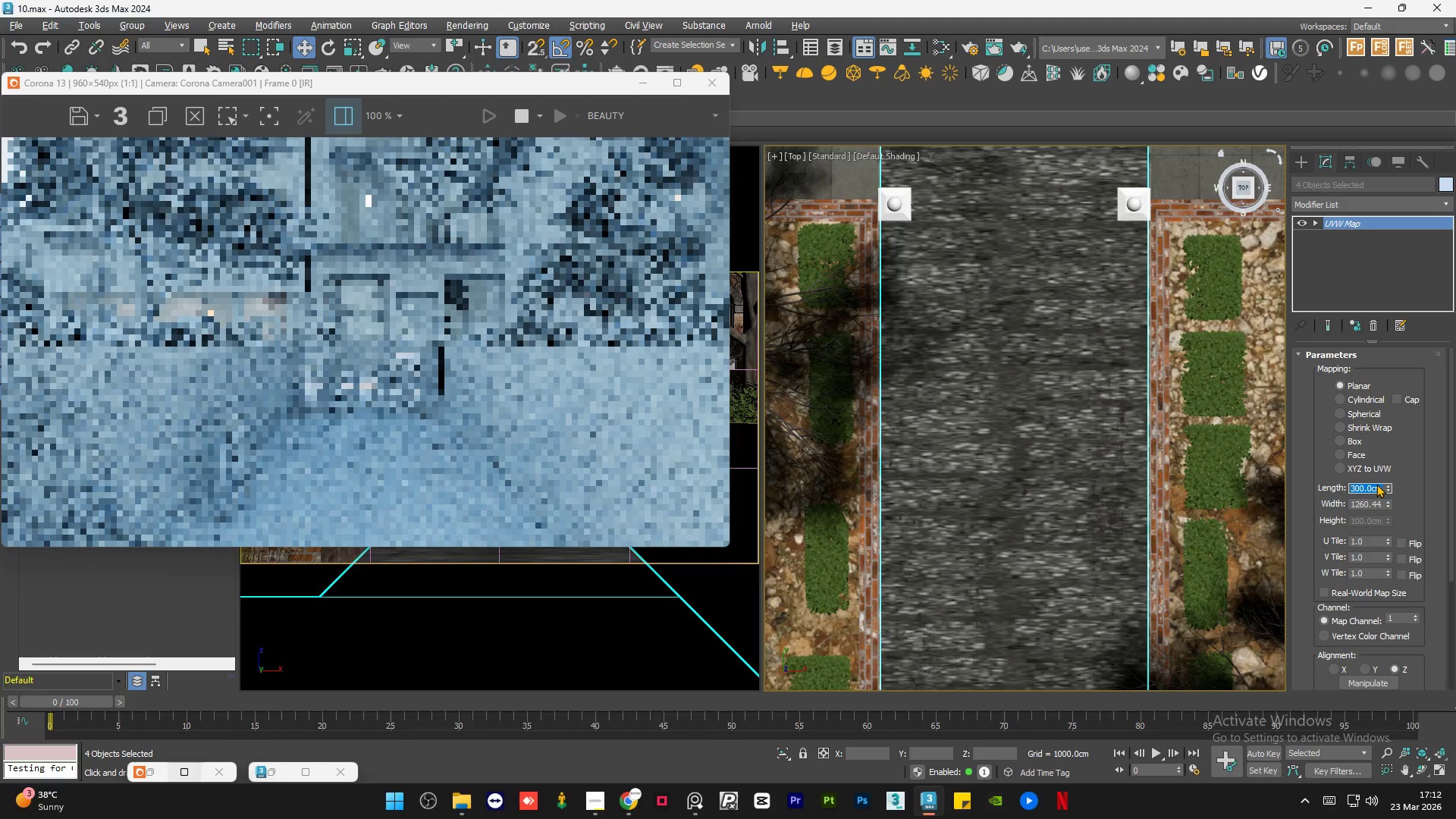 
key(Tab)
 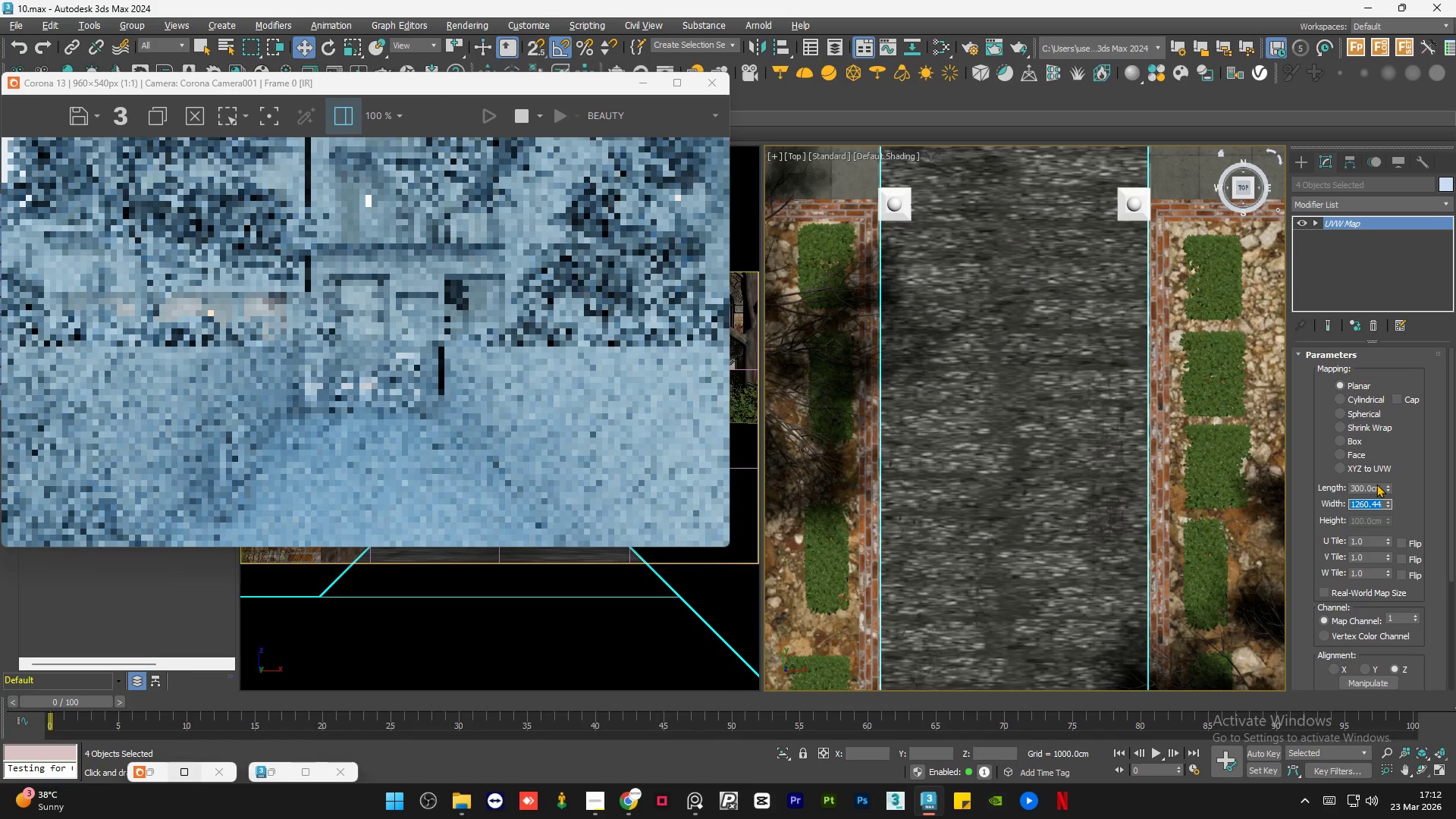 
key(Numpad3)
 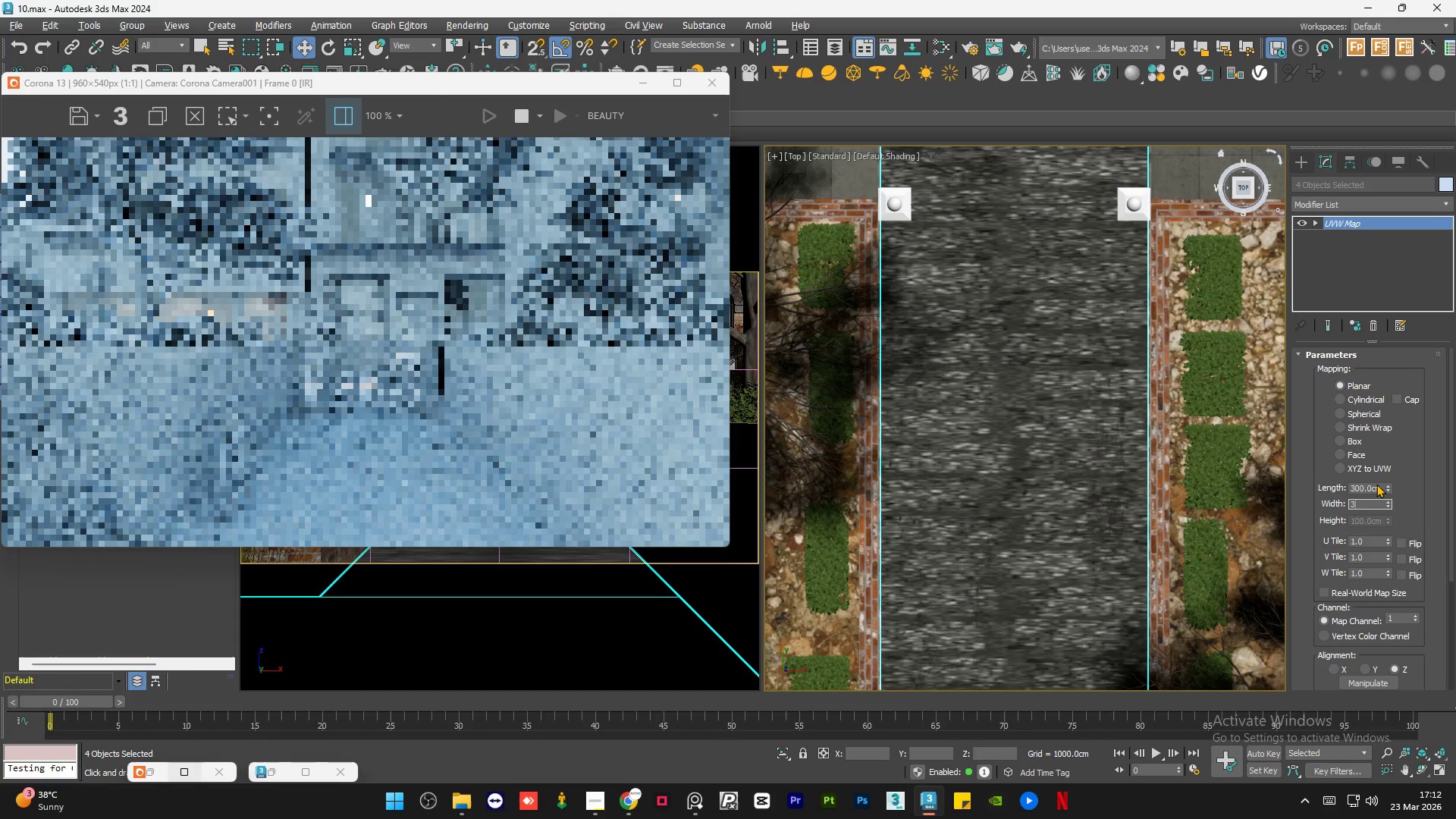 
key(Numpad0)
 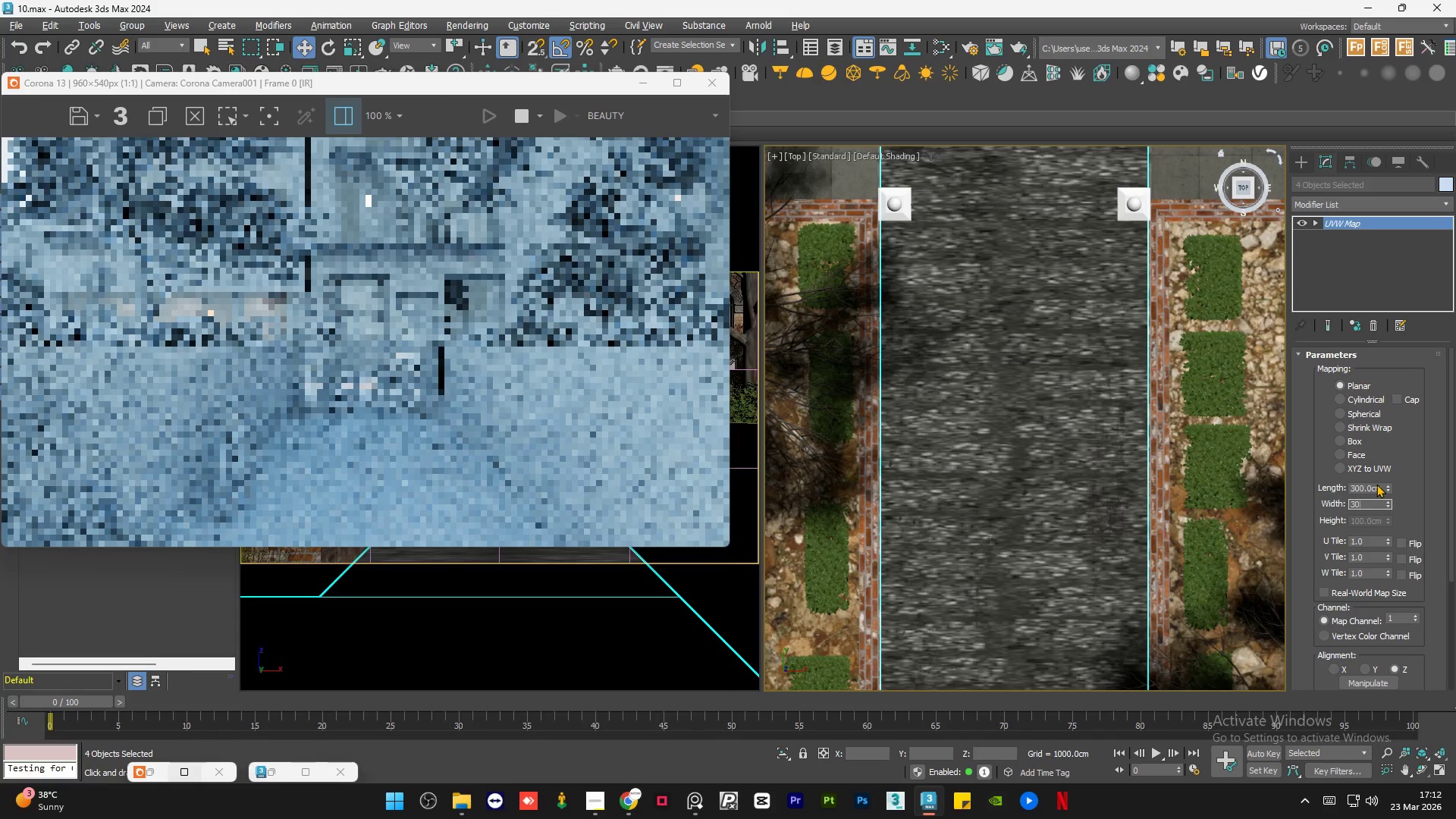 
key(Numpad0)
 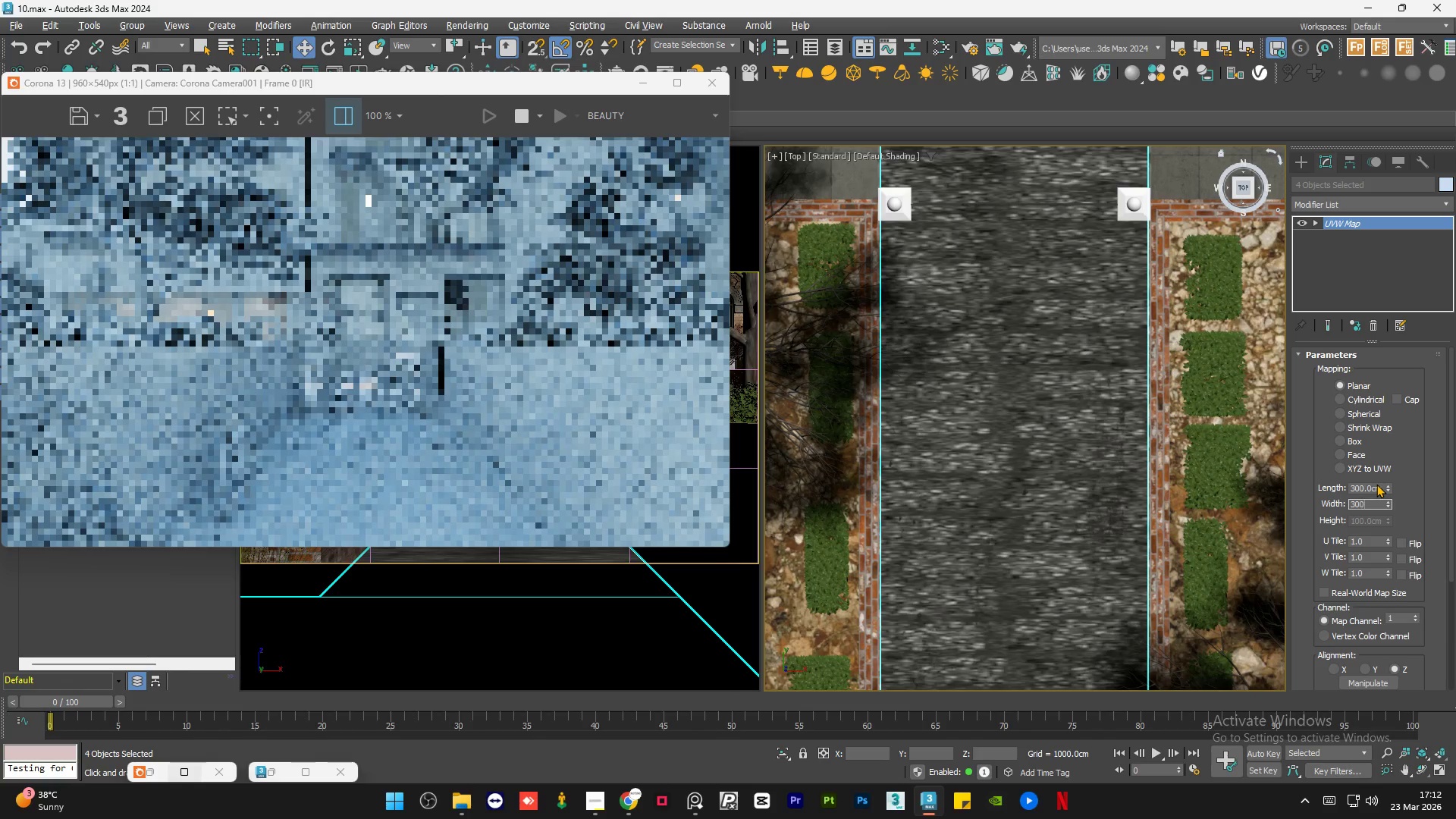 
key(NumpadEnter)
 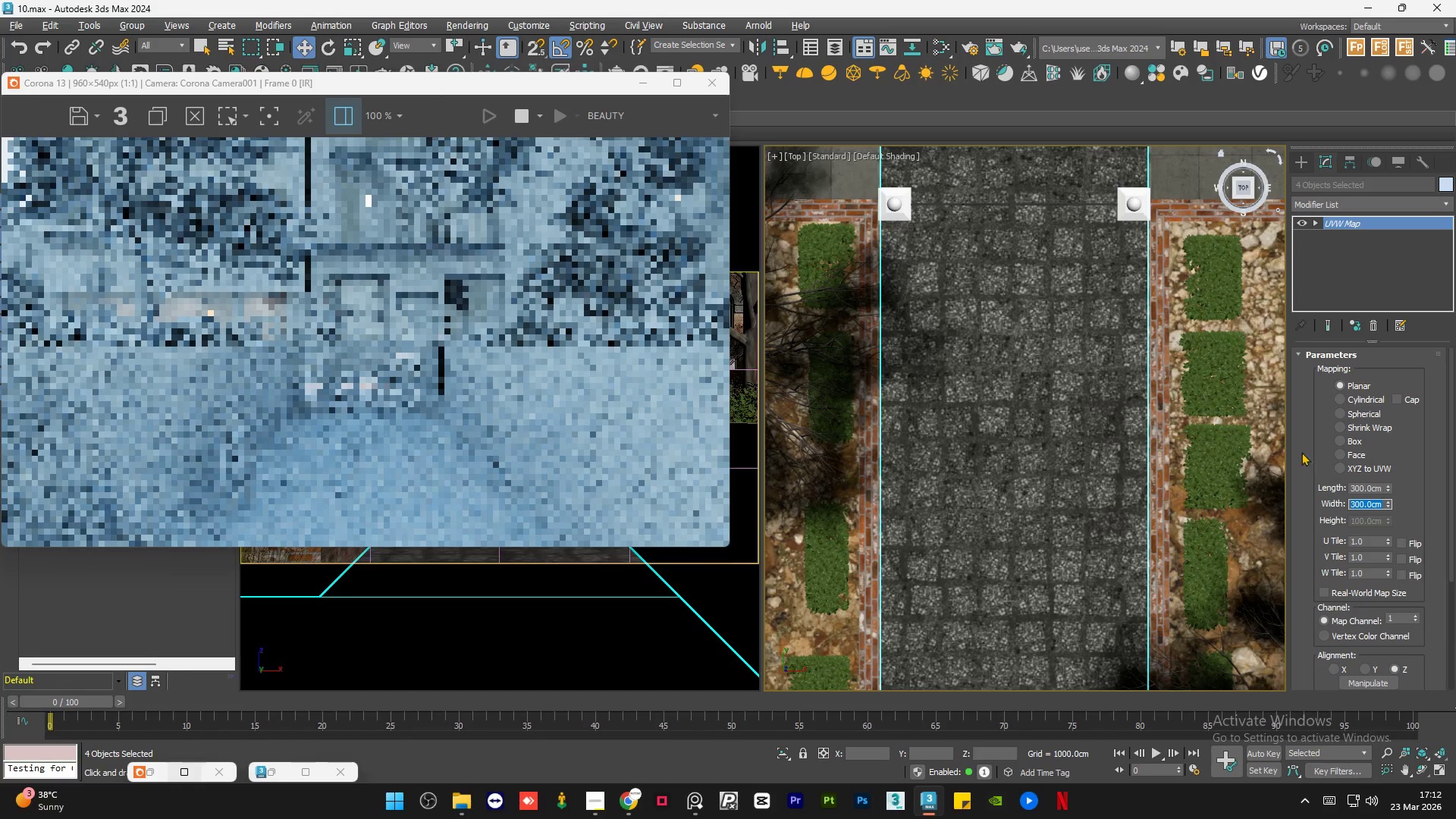 
scroll: coordinate [289, 399], scroll_direction: down, amount: 2.0
 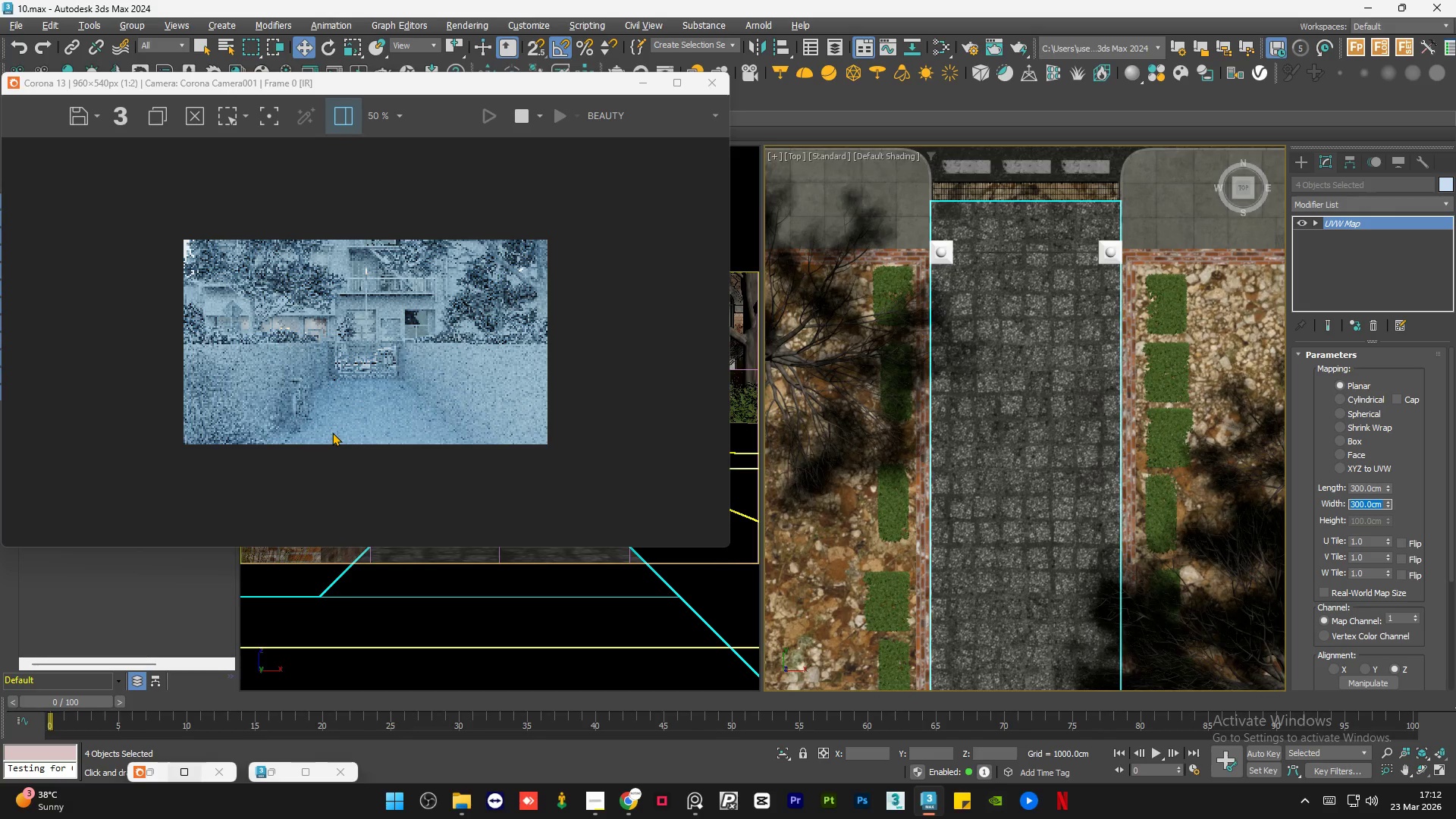 
scroll: coordinate [317, 485], scroll_direction: up, amount: 2.0
 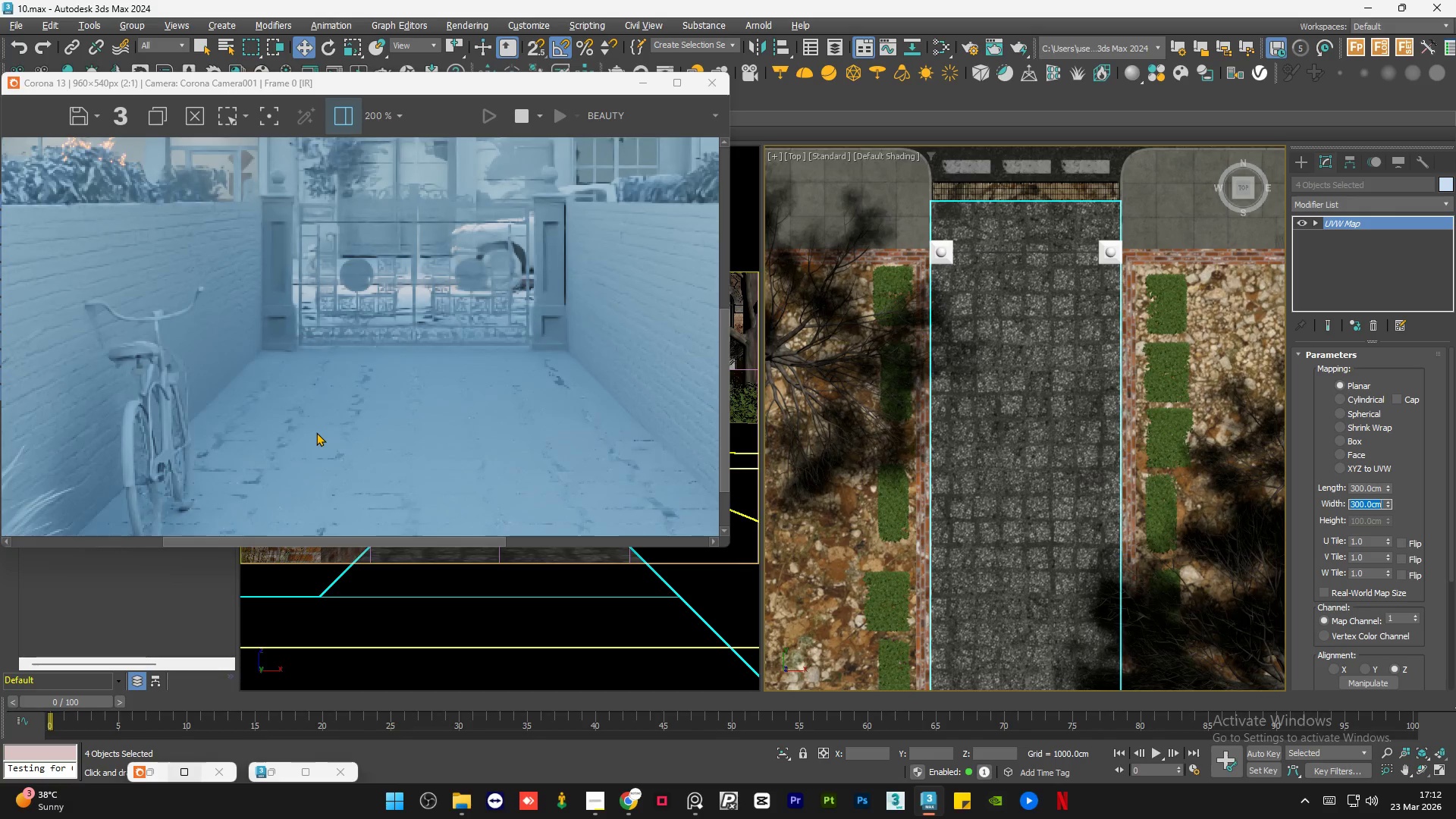 
scroll: coordinate [316, 432], scroll_direction: down, amount: 1.0
 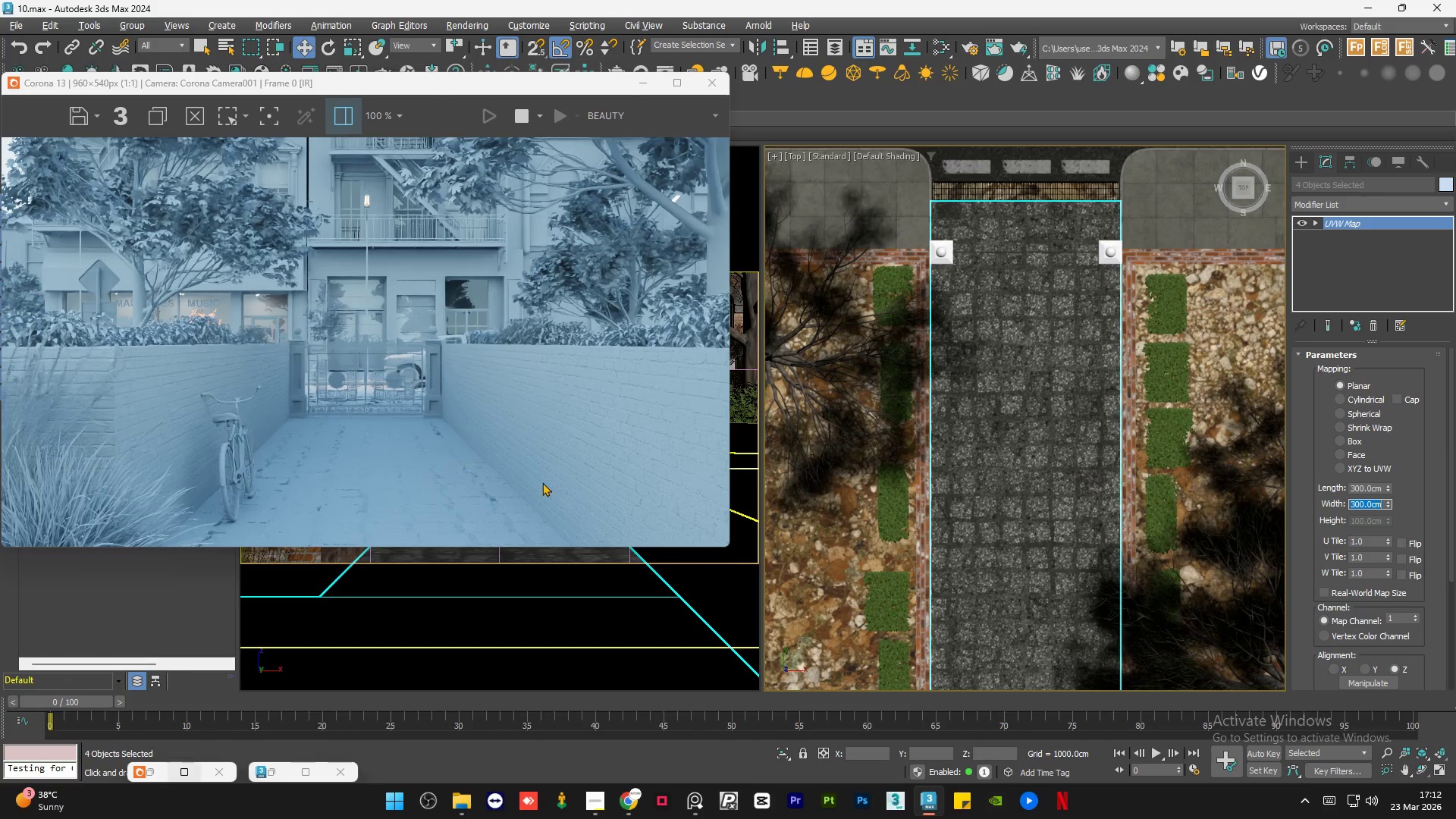 
hold_key(key=AltLeft, duration=1.2)
 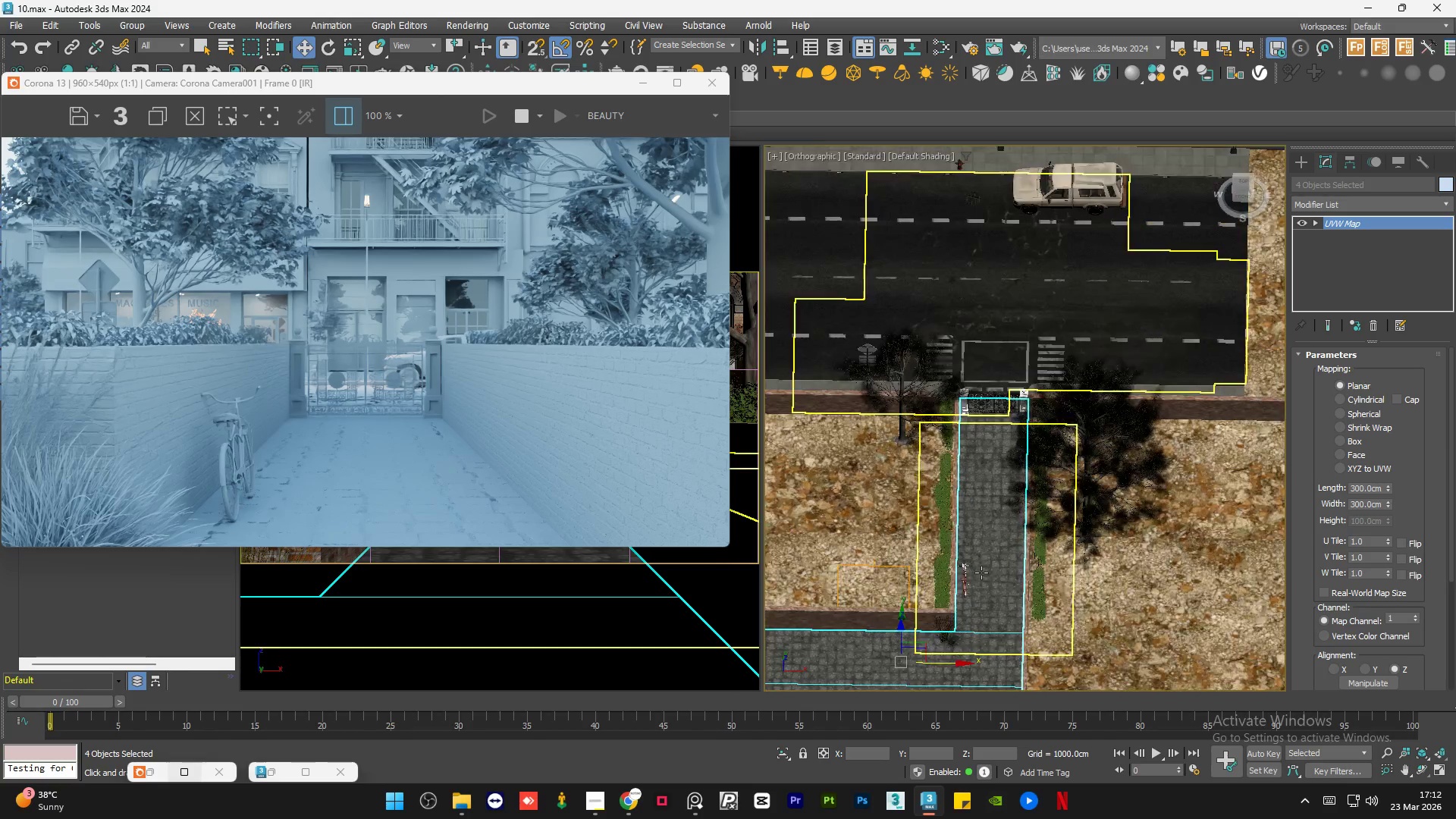 
scroll: coordinate [968, 469], scroll_direction: down, amount: 4.0
 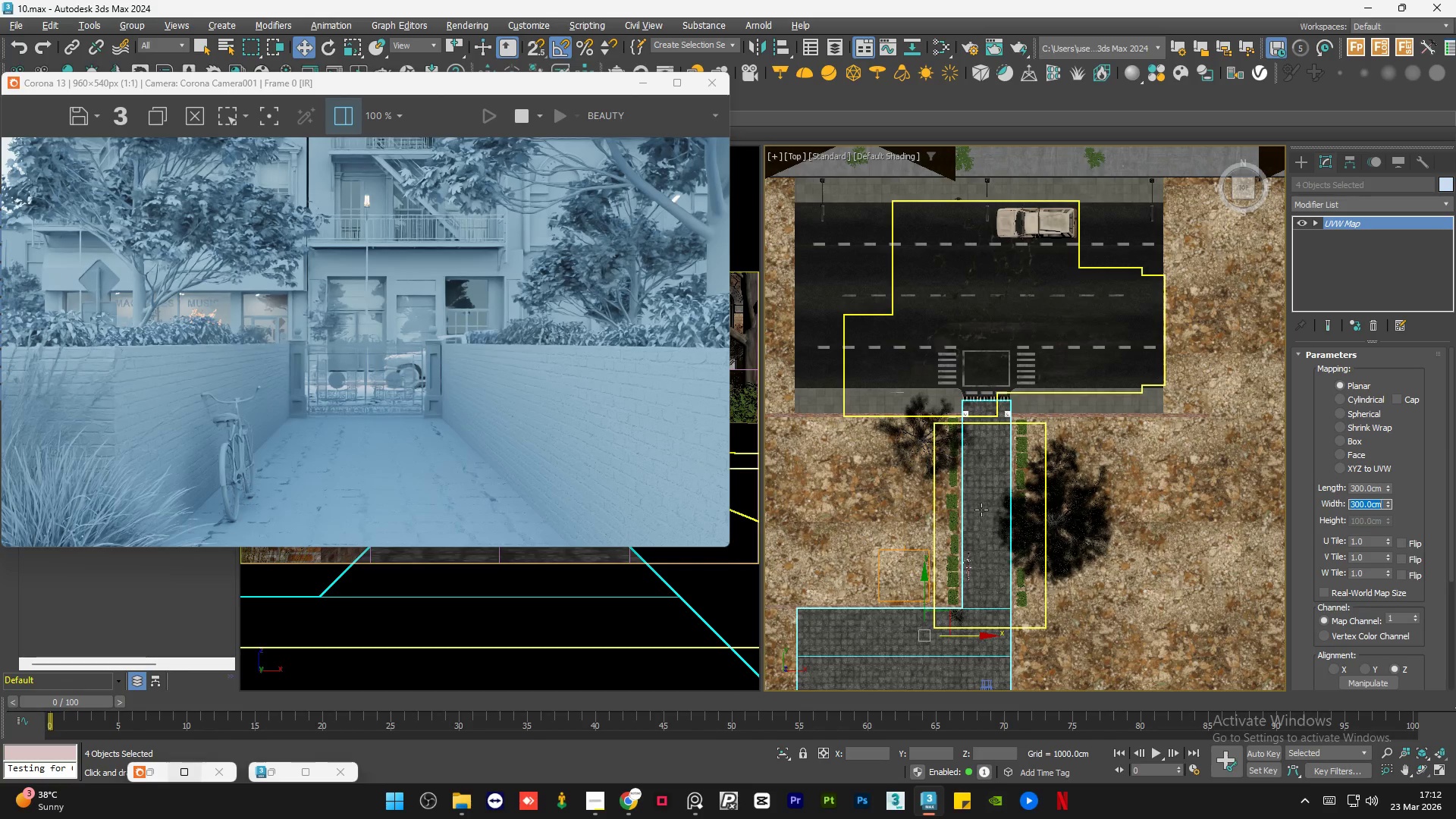 
scroll: coordinate [981, 573], scroll_direction: up, amount: 6.0
 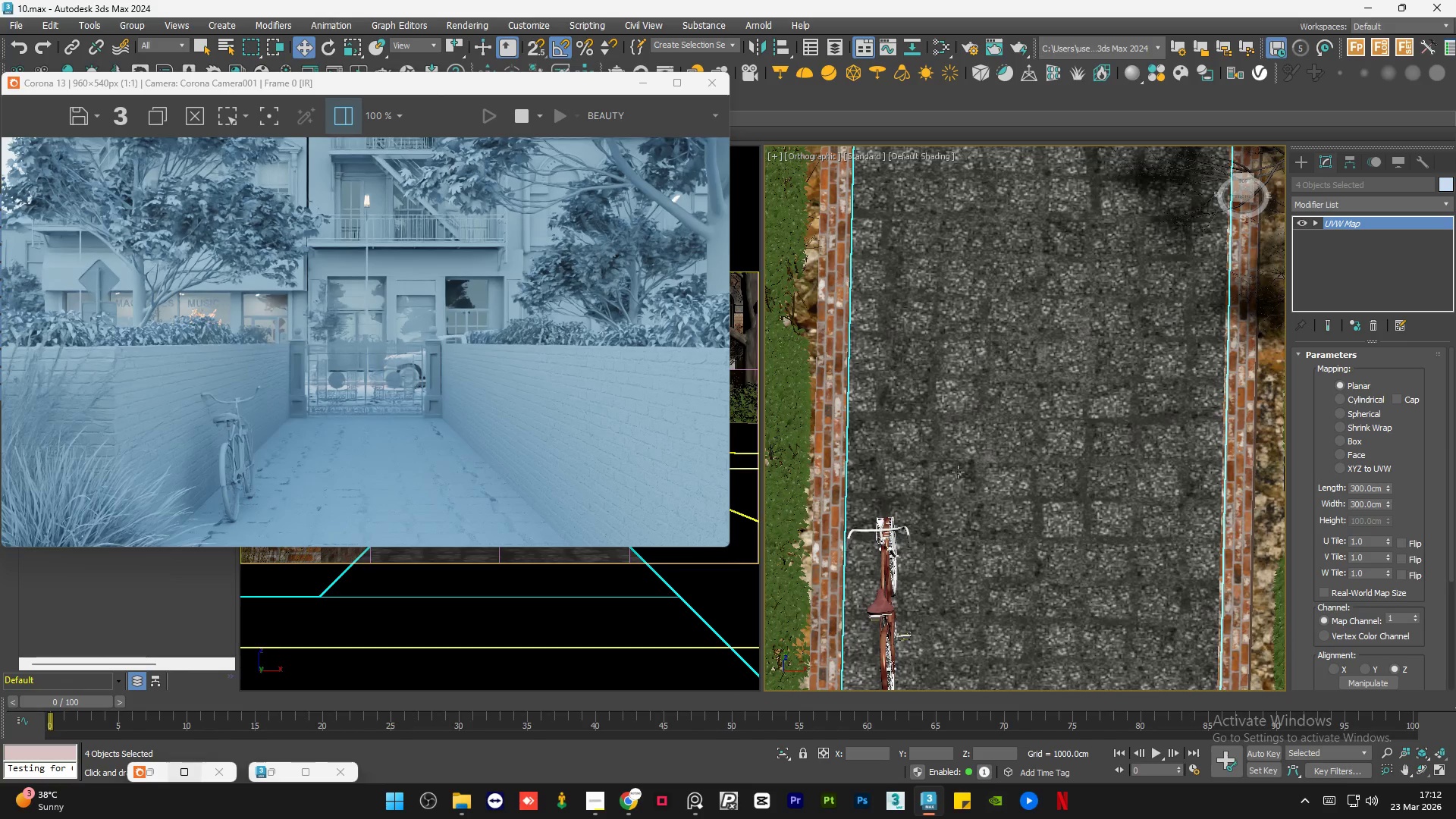 
scroll: coordinate [927, 464], scroll_direction: down, amount: 6.0
 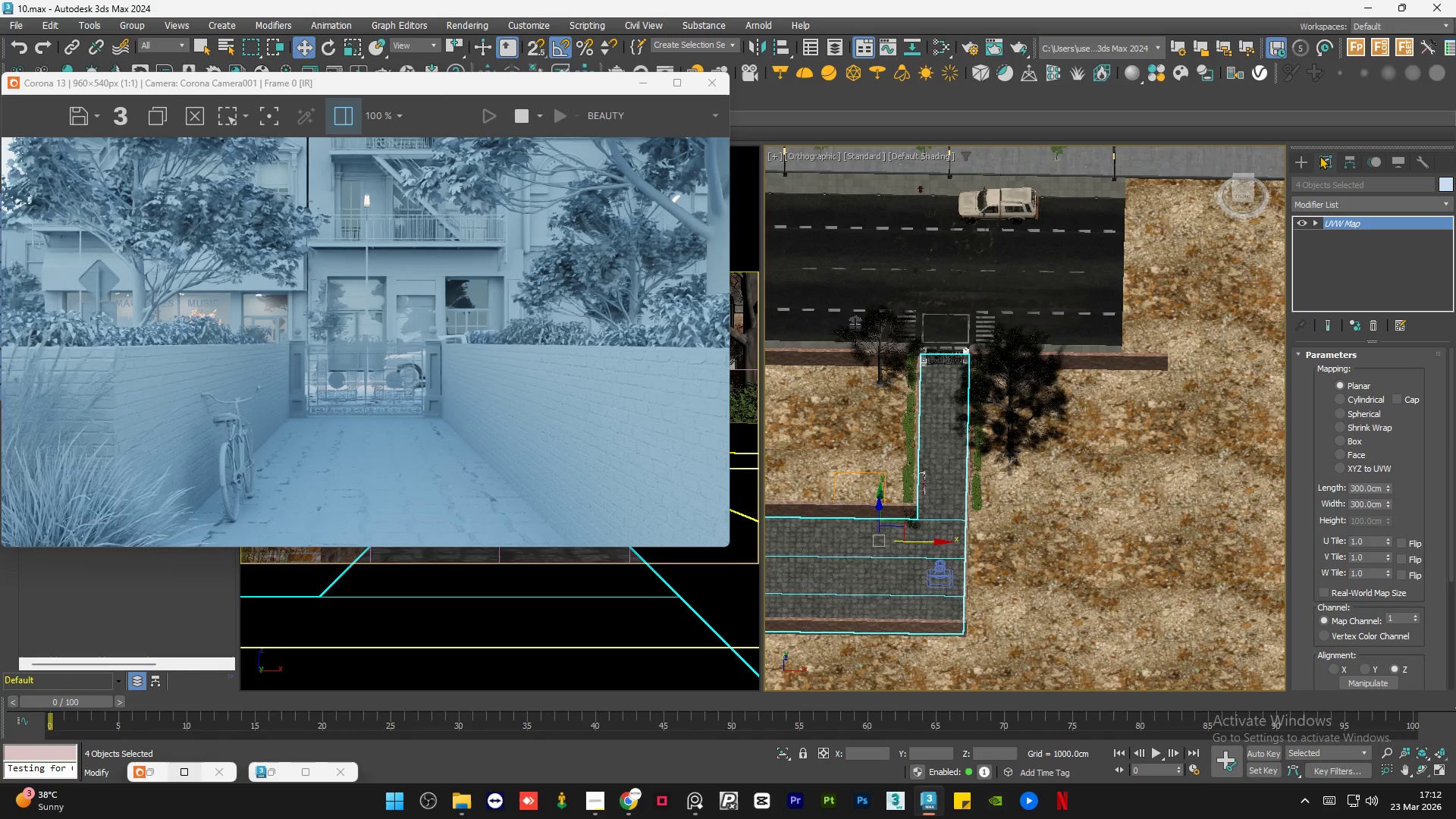 
left_click([1304, 162])
 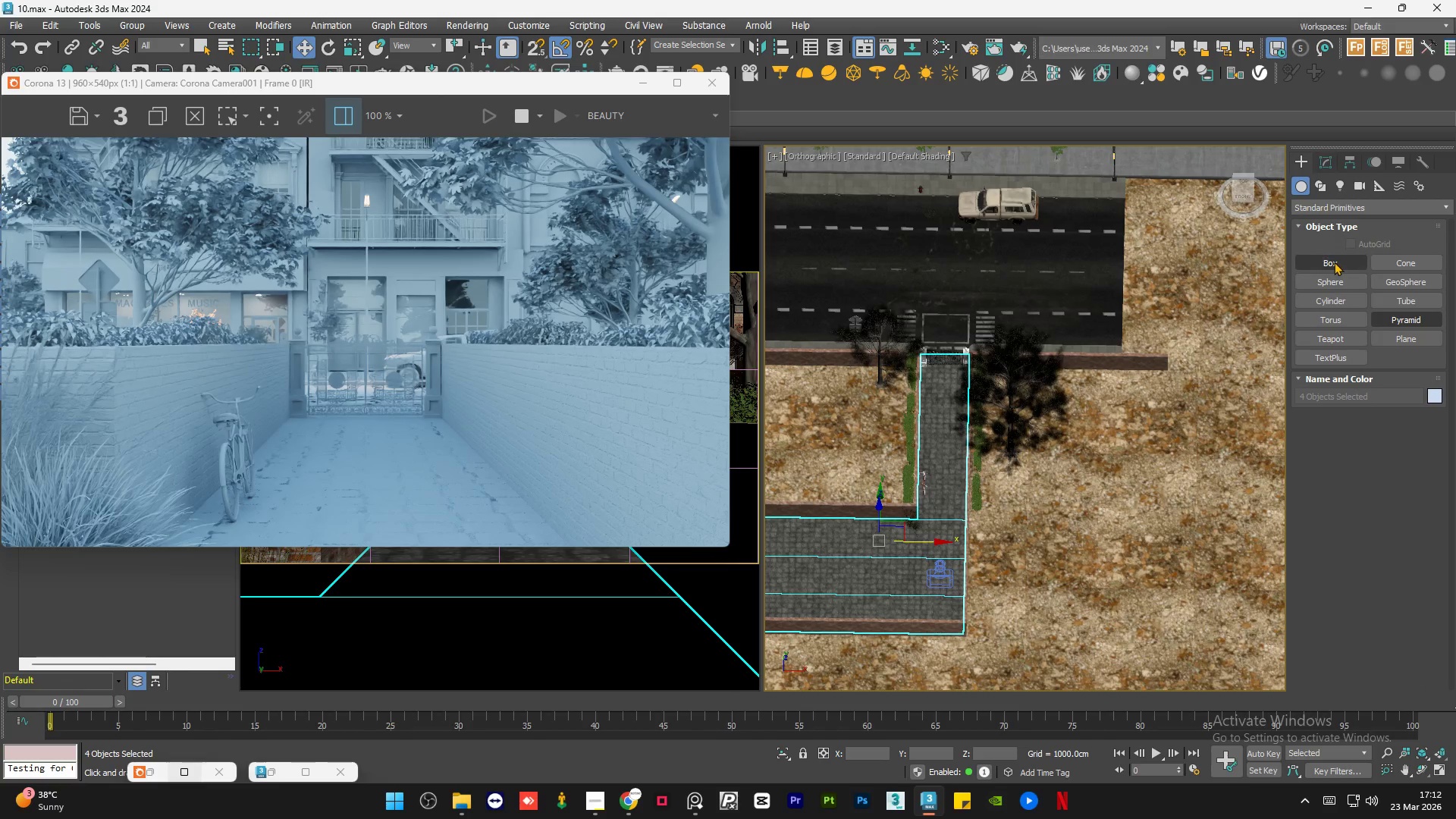 
left_click([1335, 262])
 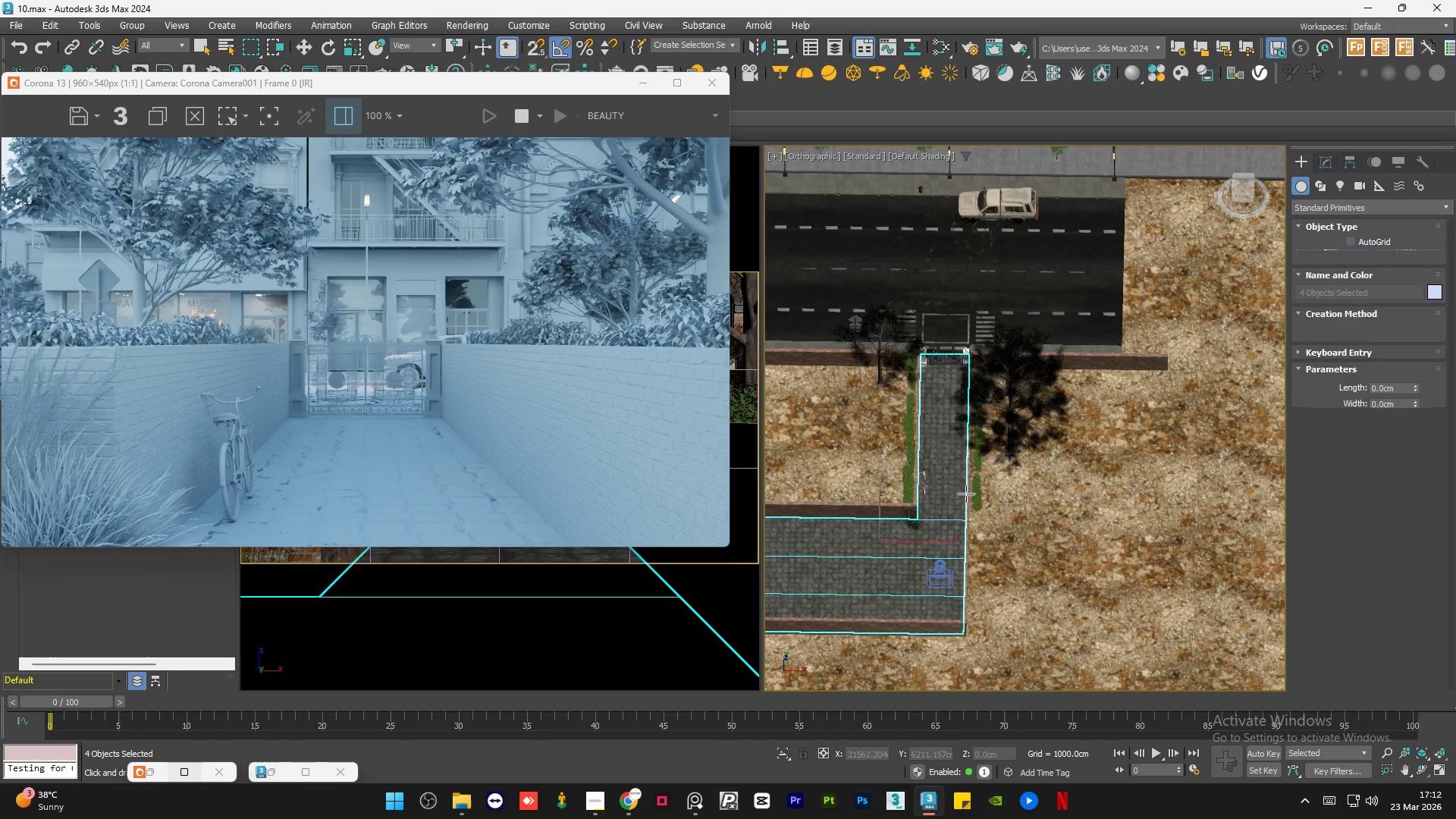 
scroll: coordinate [960, 500], scroll_direction: up, amount: 3.0
 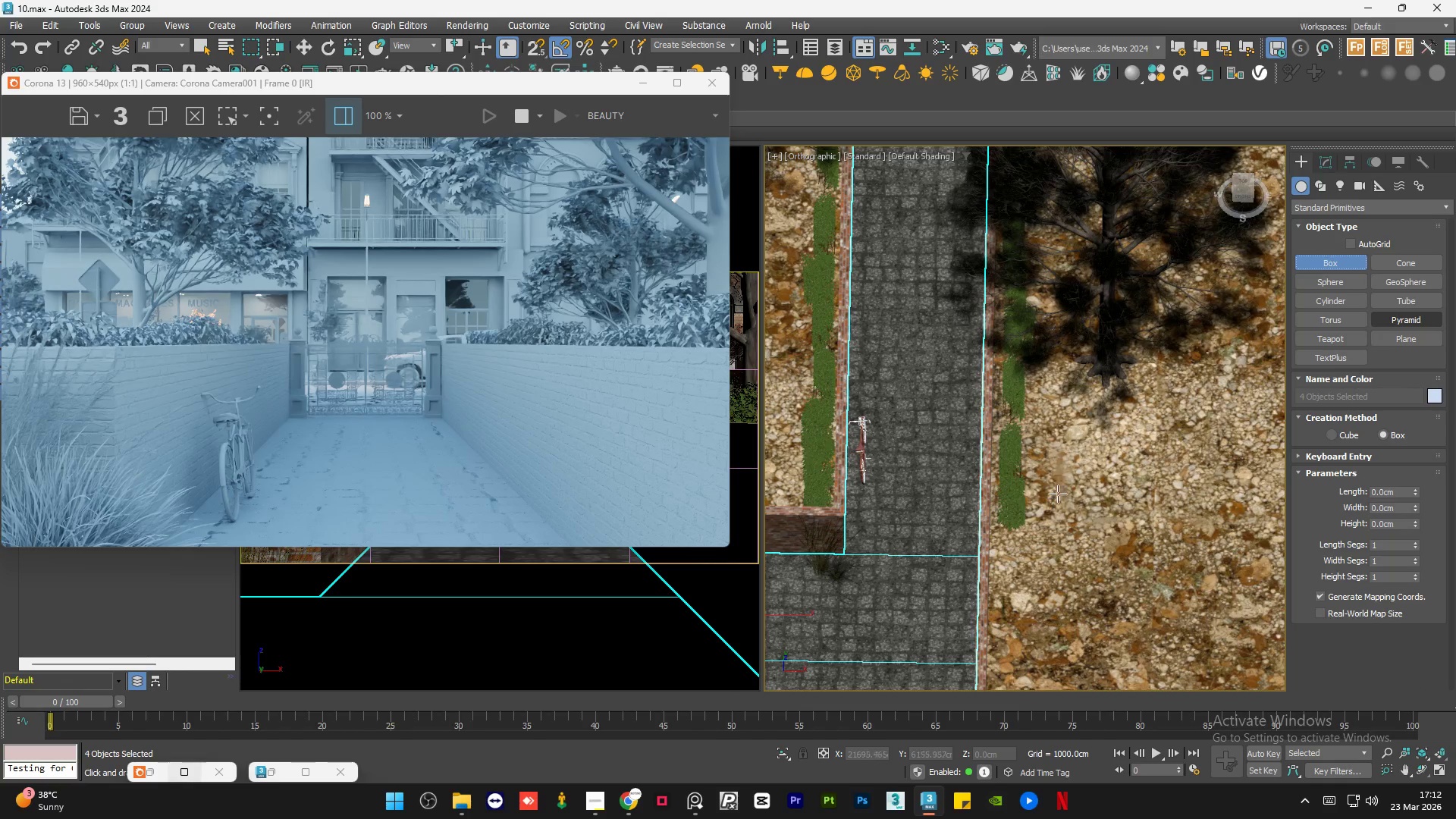 
left_click_drag(start_coordinate=[1062, 487], to_coordinate=[1214, 607])
 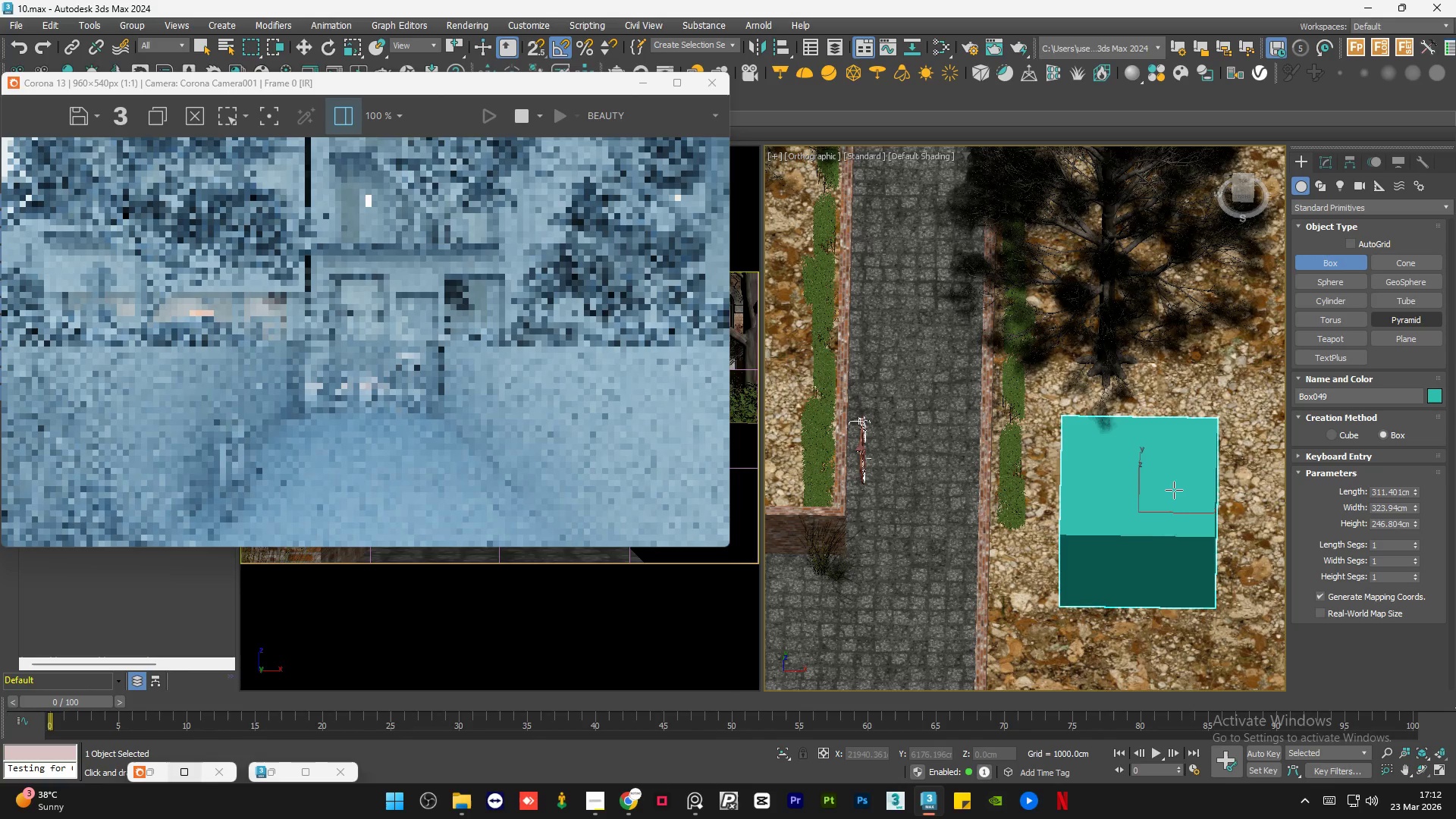 
left_click([1174, 489])
 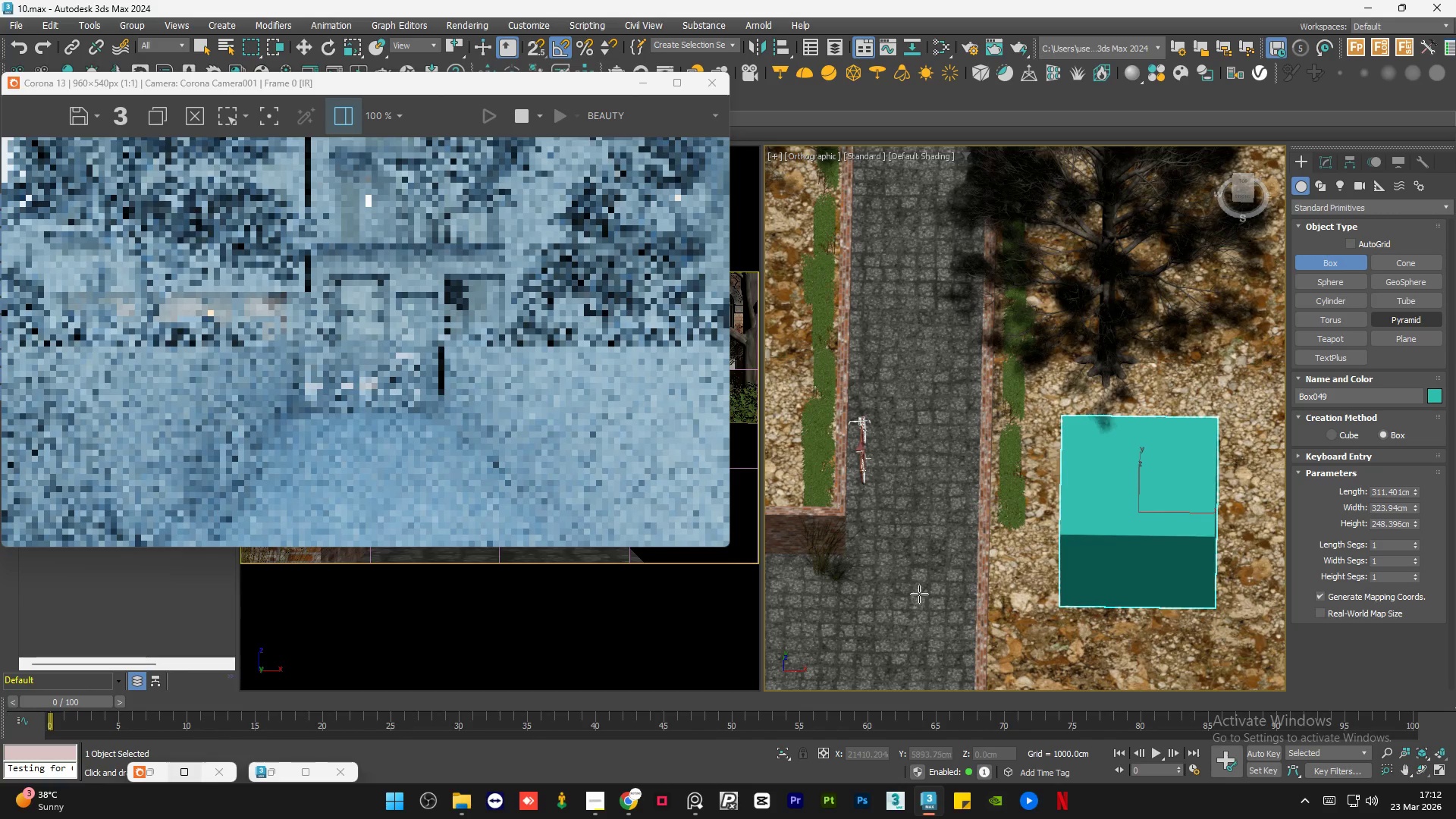 
key(Q)
 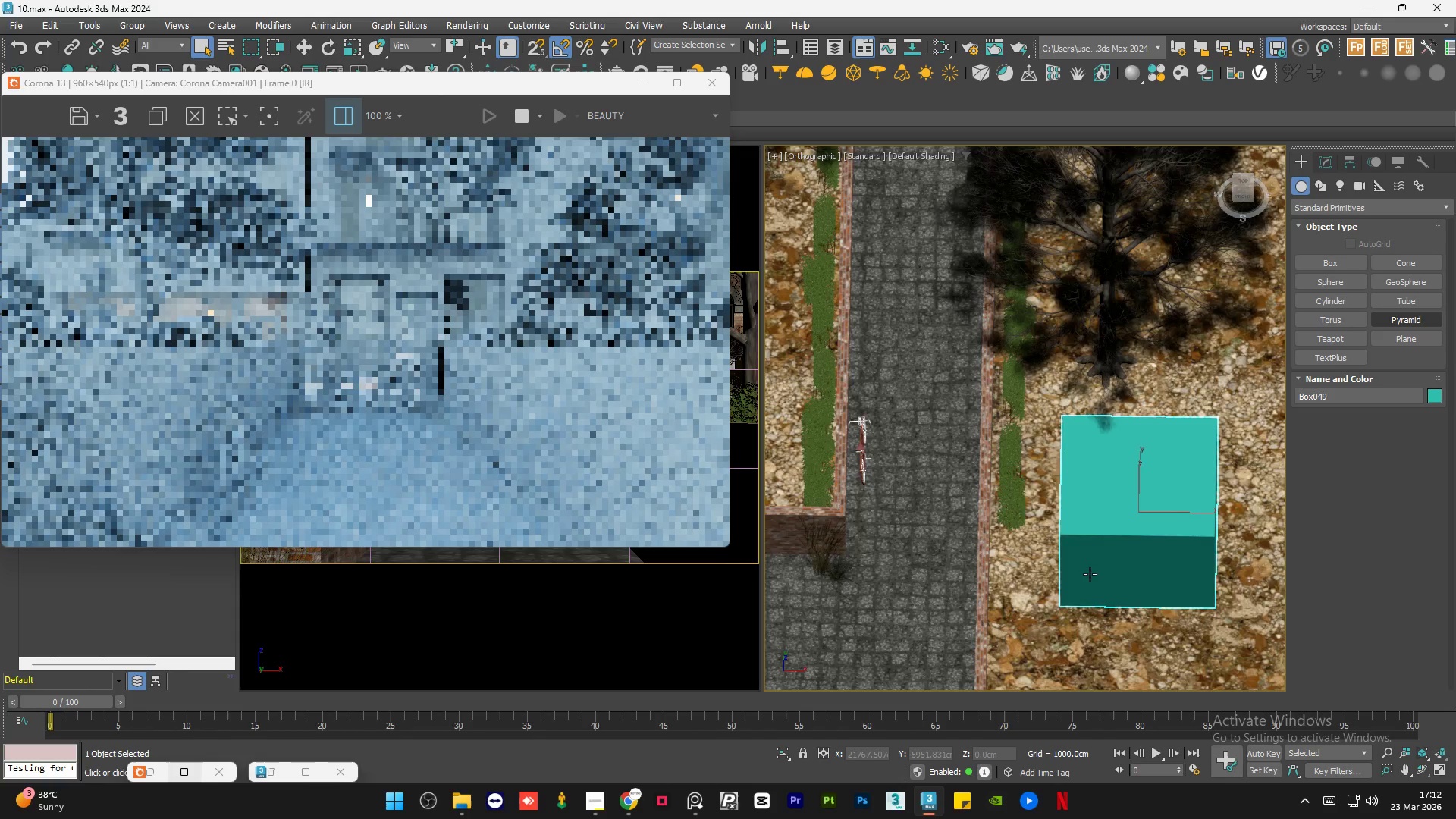 
scroll: coordinate [1090, 574], scroll_direction: down, amount: 3.0
 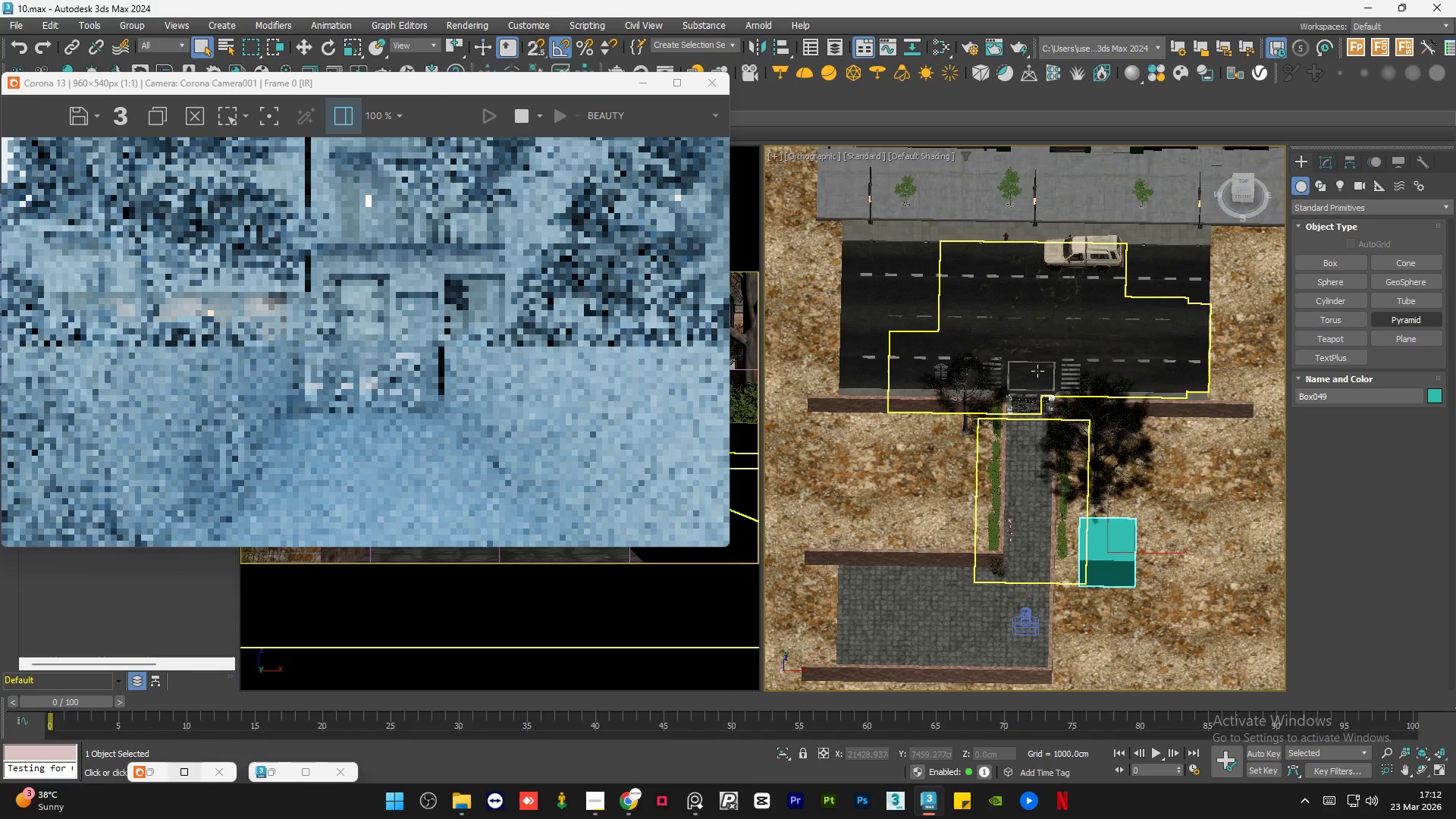 
left_click([1037, 371])
 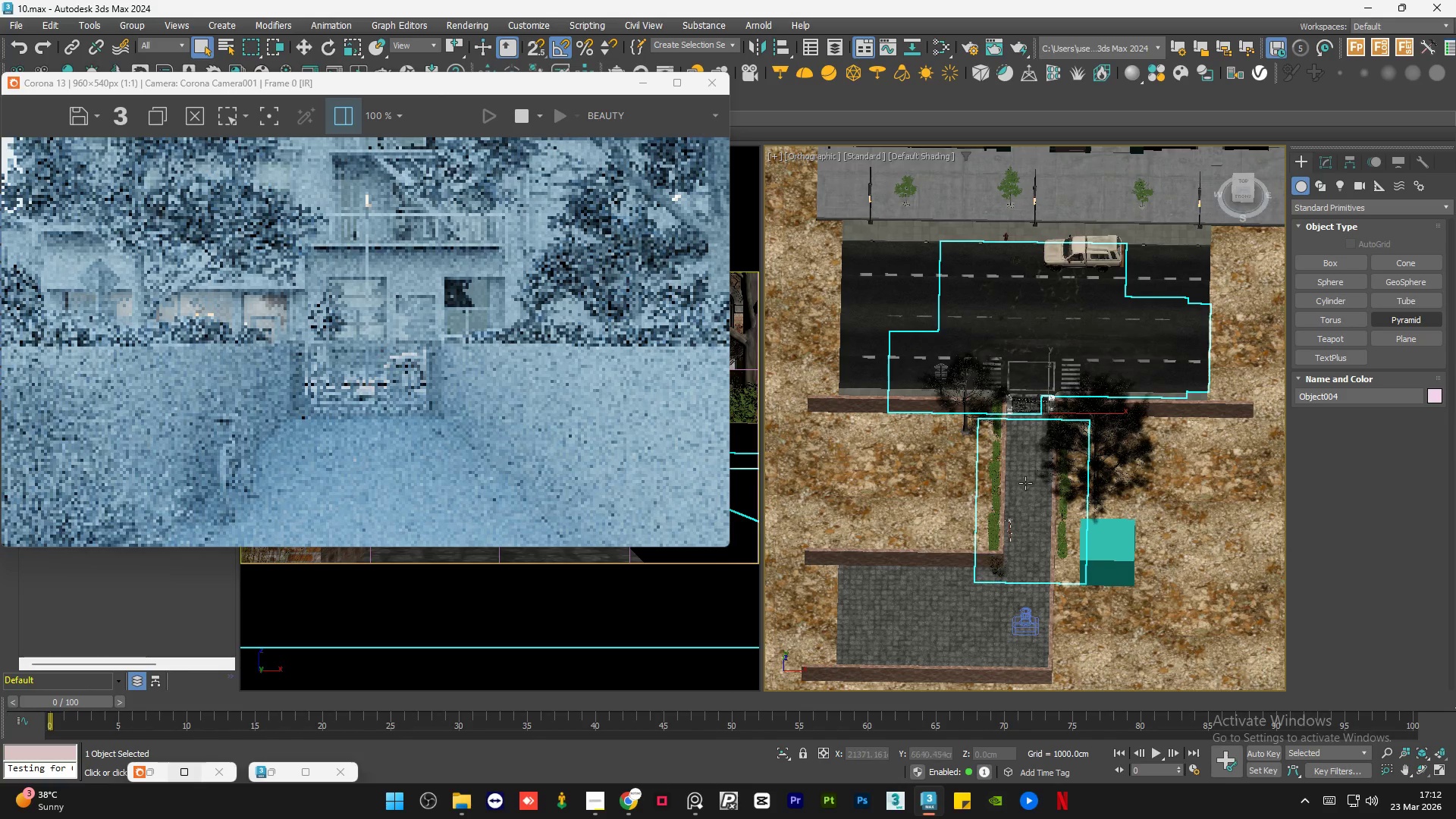 
scroll: coordinate [1025, 510], scroll_direction: up, amount: 6.0
 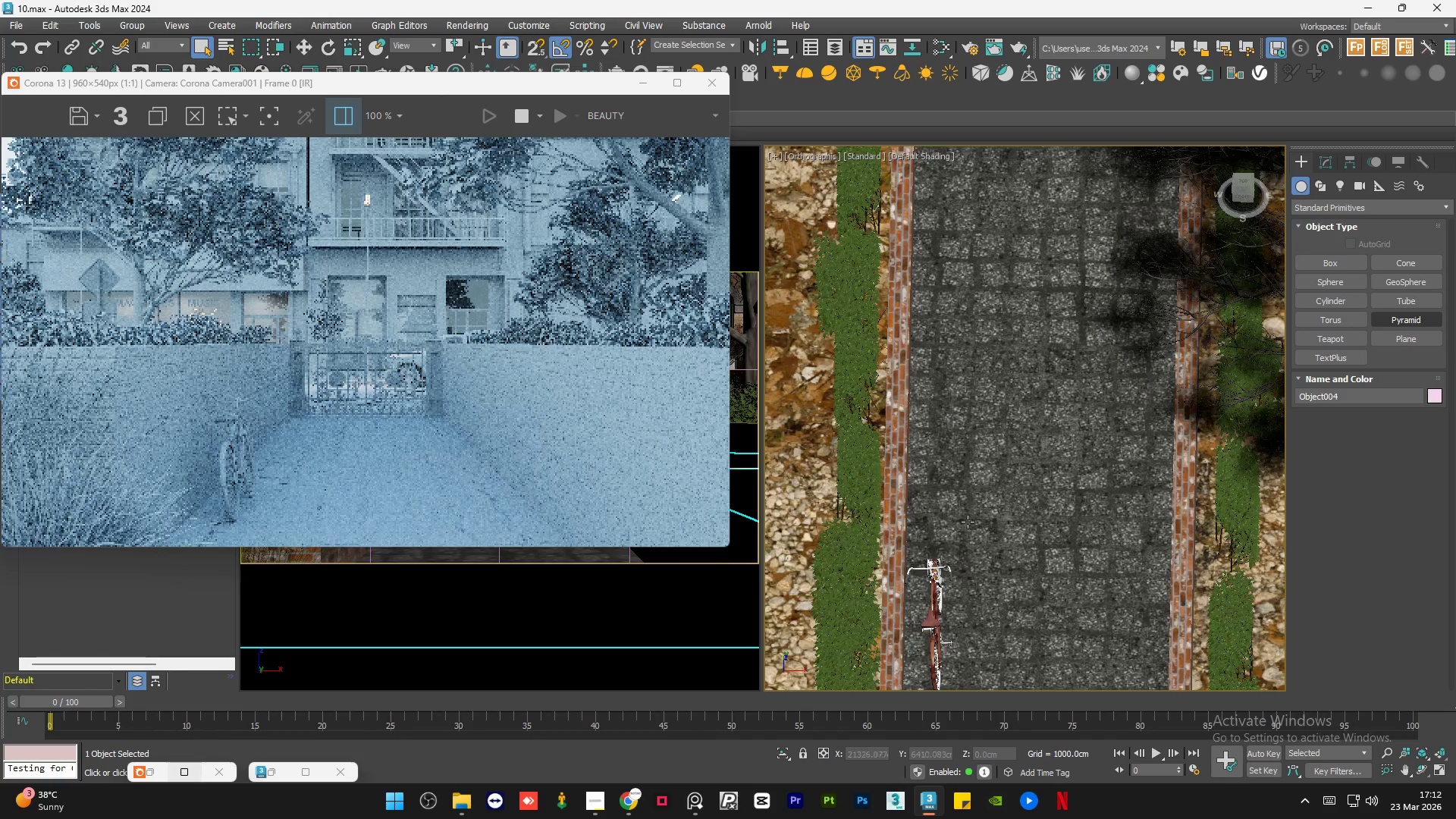 
scroll: coordinate [1009, 410], scroll_direction: down, amount: 5.0
 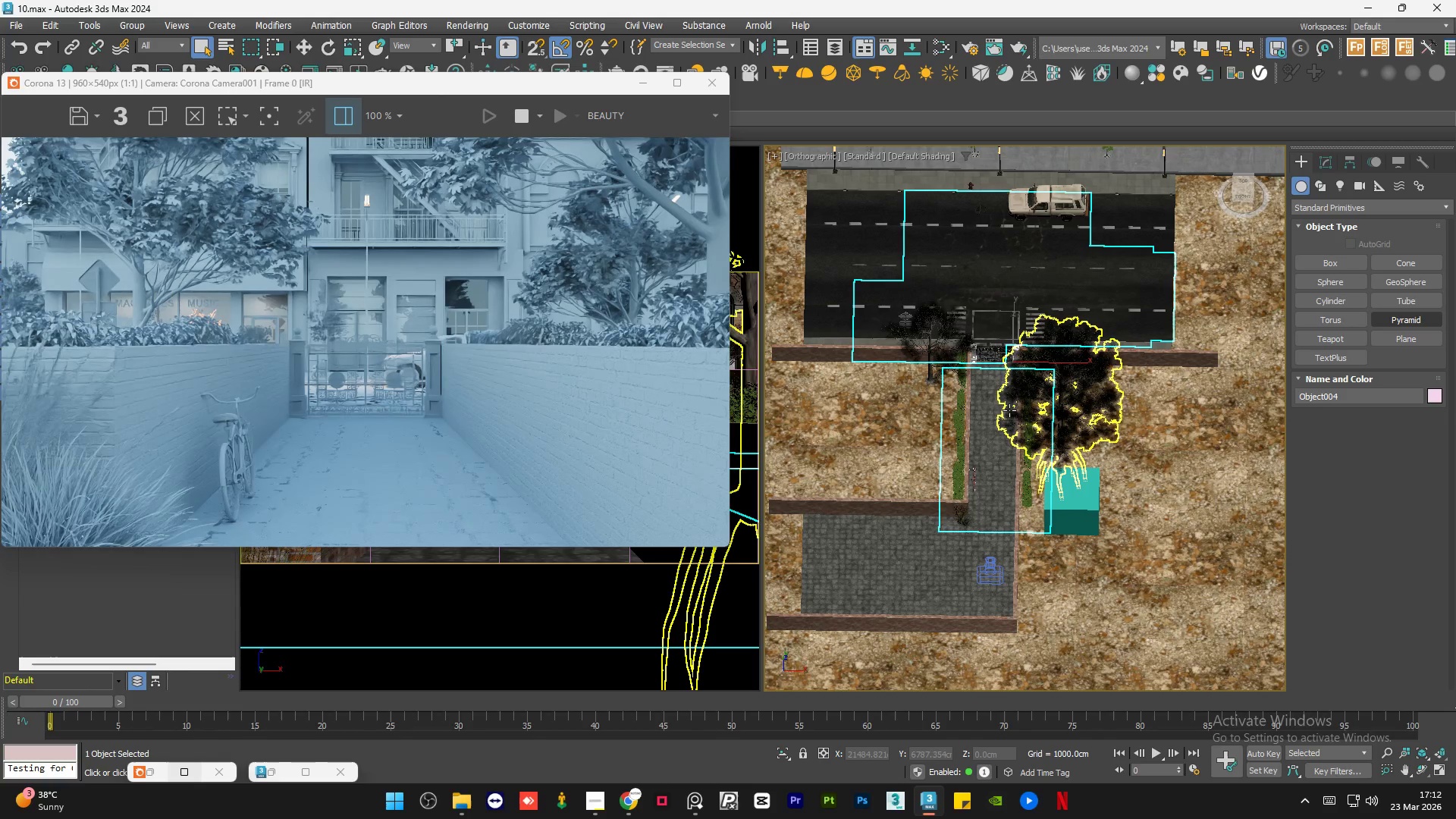 
key(W)
 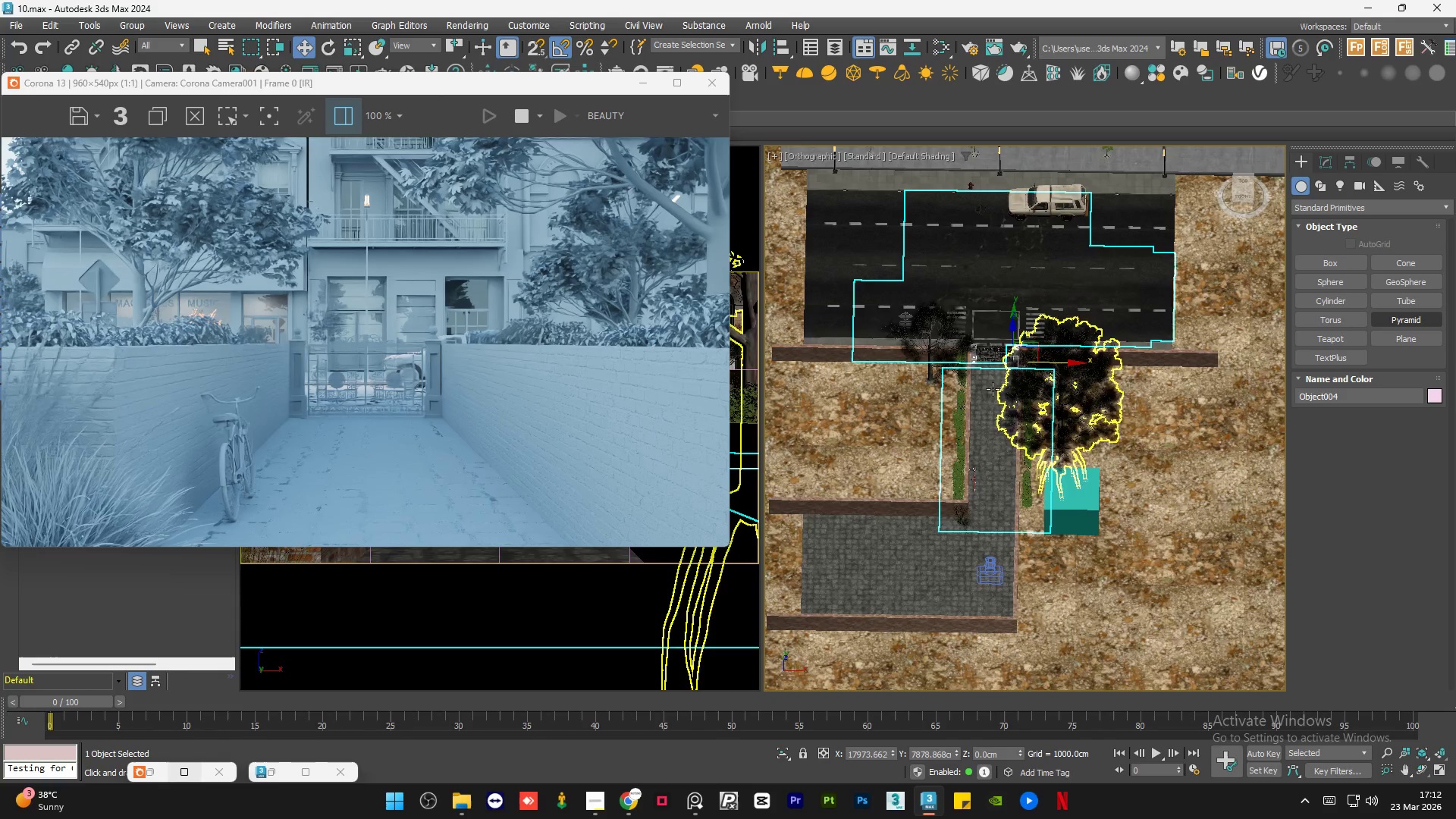 
scroll: coordinate [993, 387], scroll_direction: up, amount: 1.0
 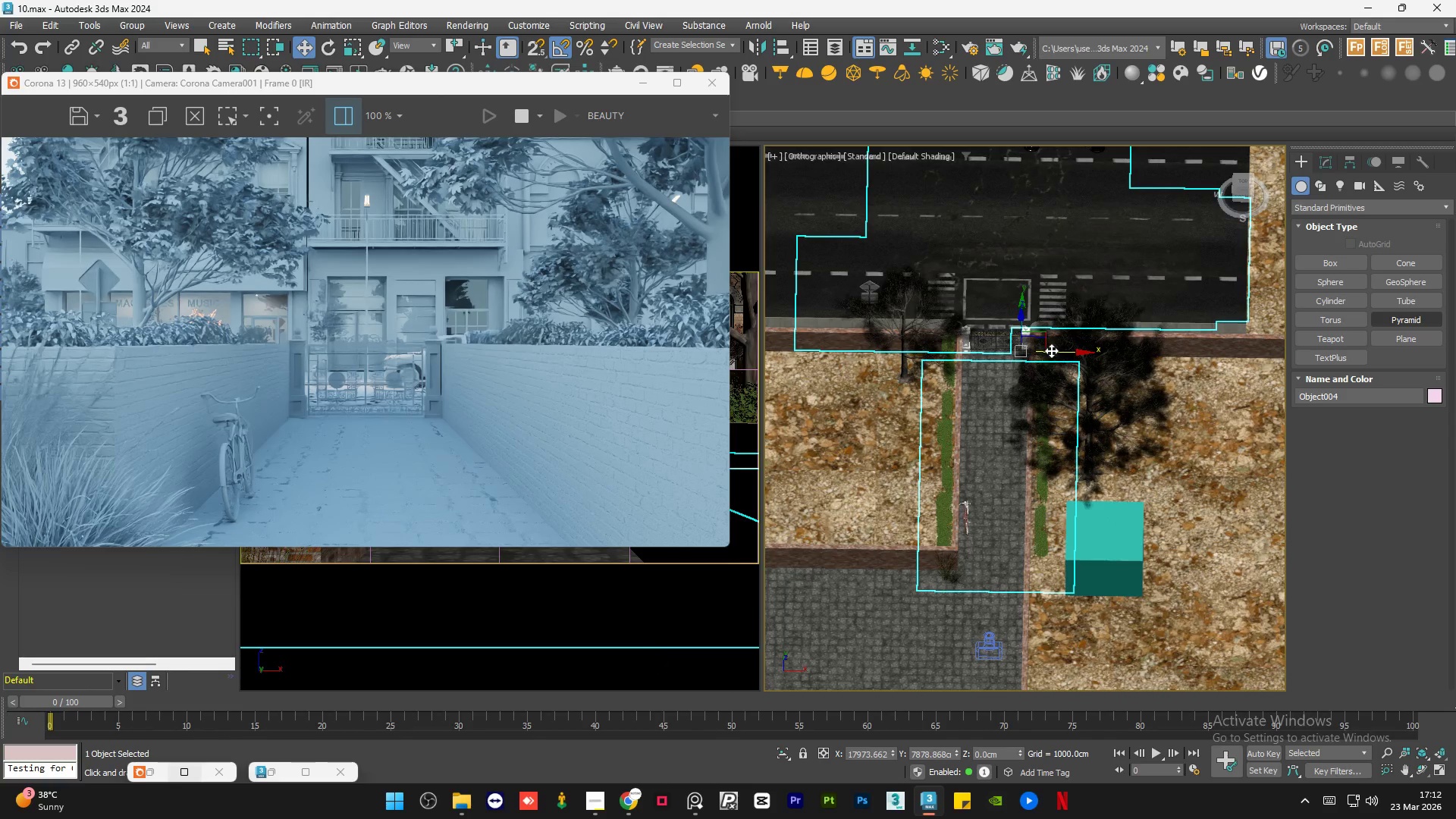 
left_click_drag(start_coordinate=[1052, 350], to_coordinate=[1034, 349])
 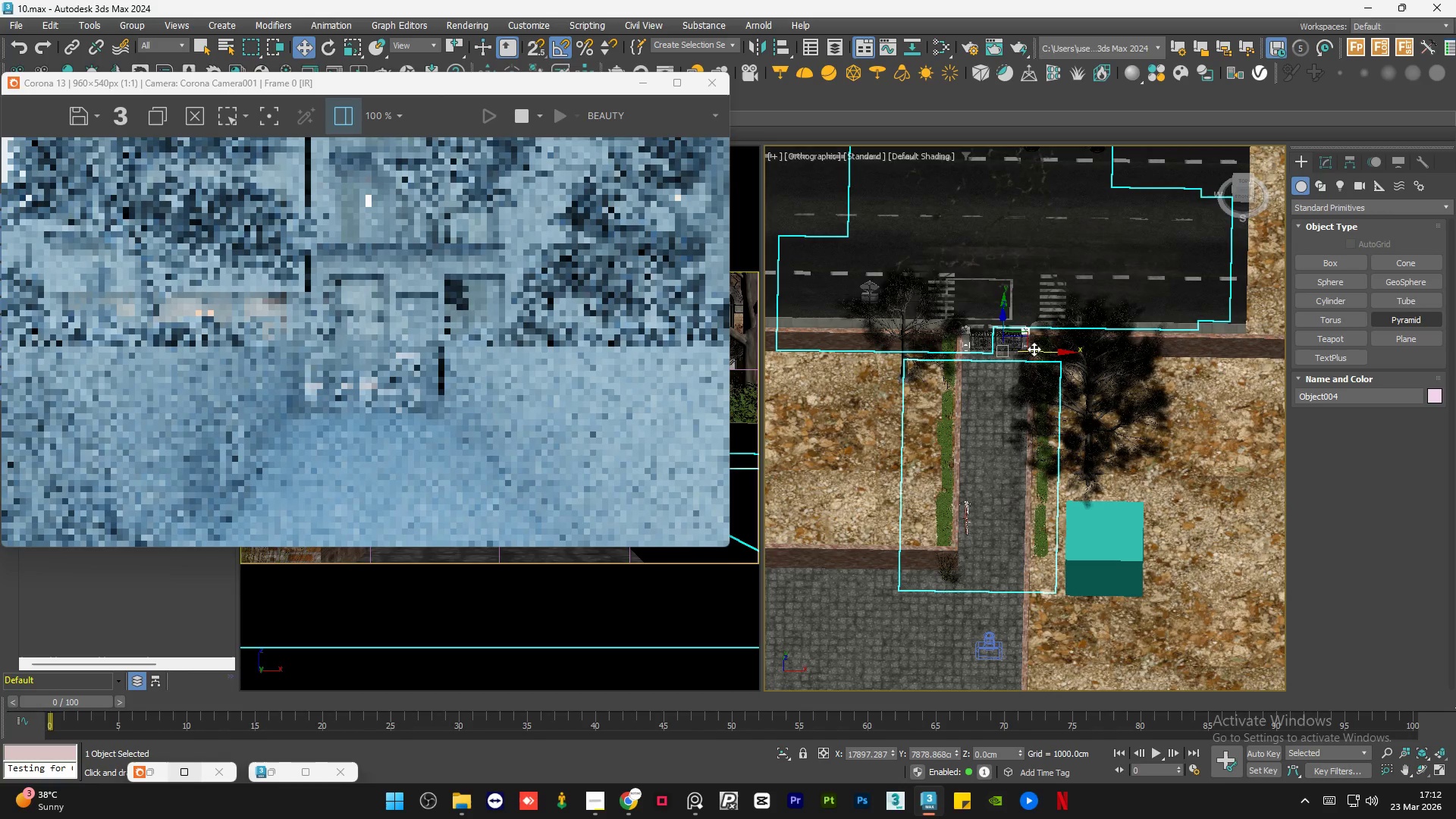 
key(Control+Z)
 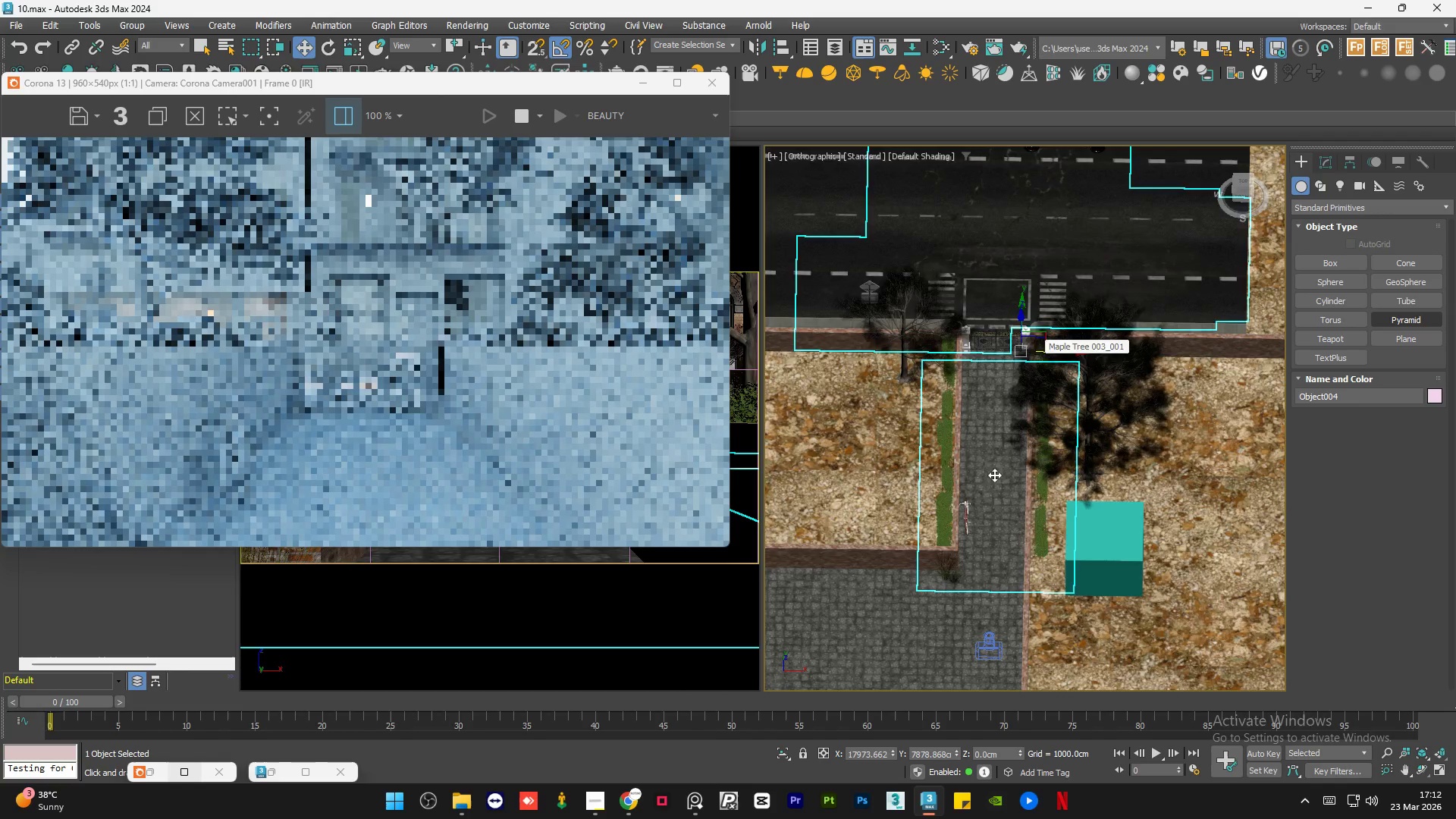 
scroll: coordinate [993, 475], scroll_direction: up, amount: 3.0
 